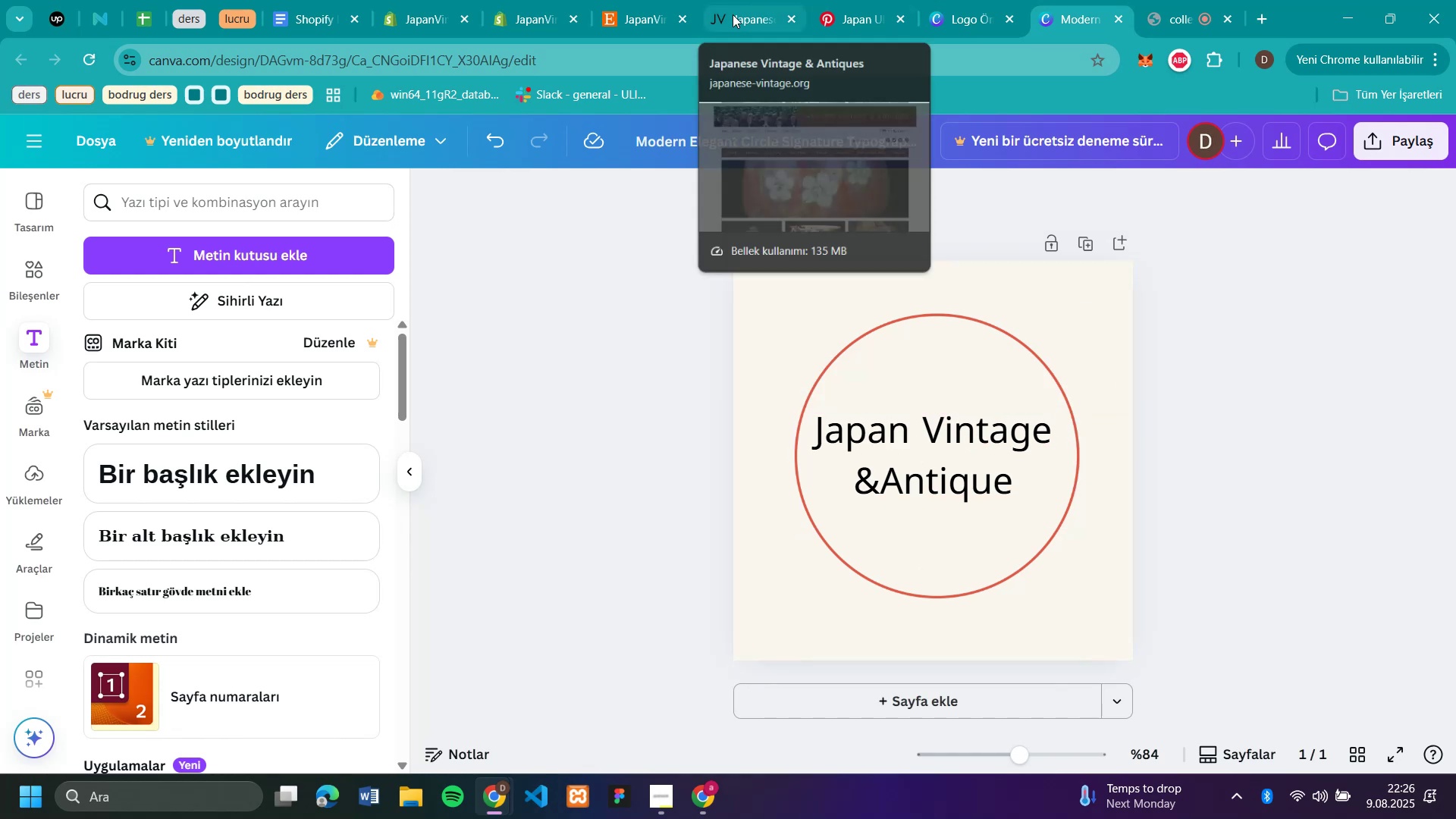 
left_click([1179, 463])
 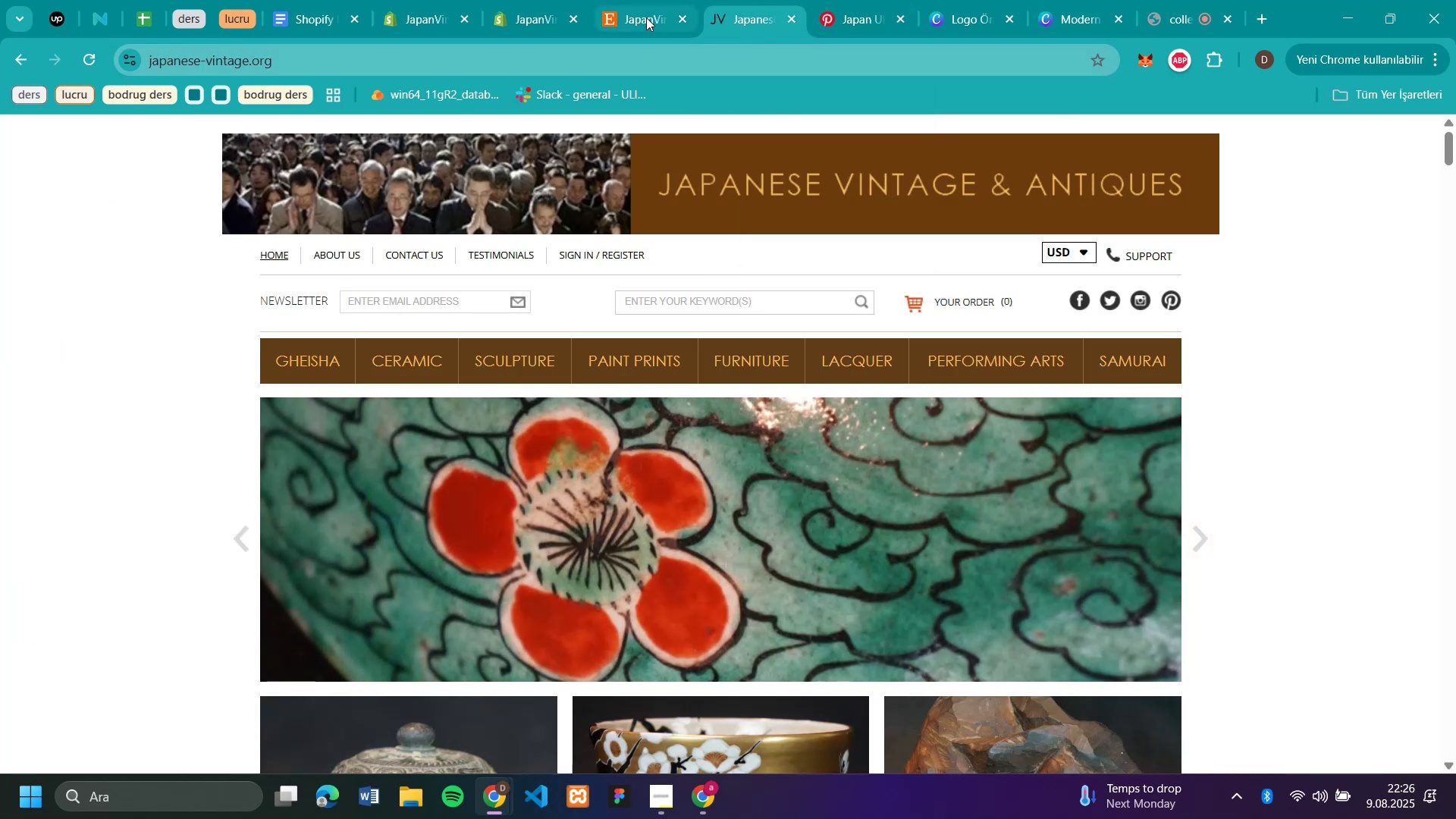 
left_click([733, 14])
 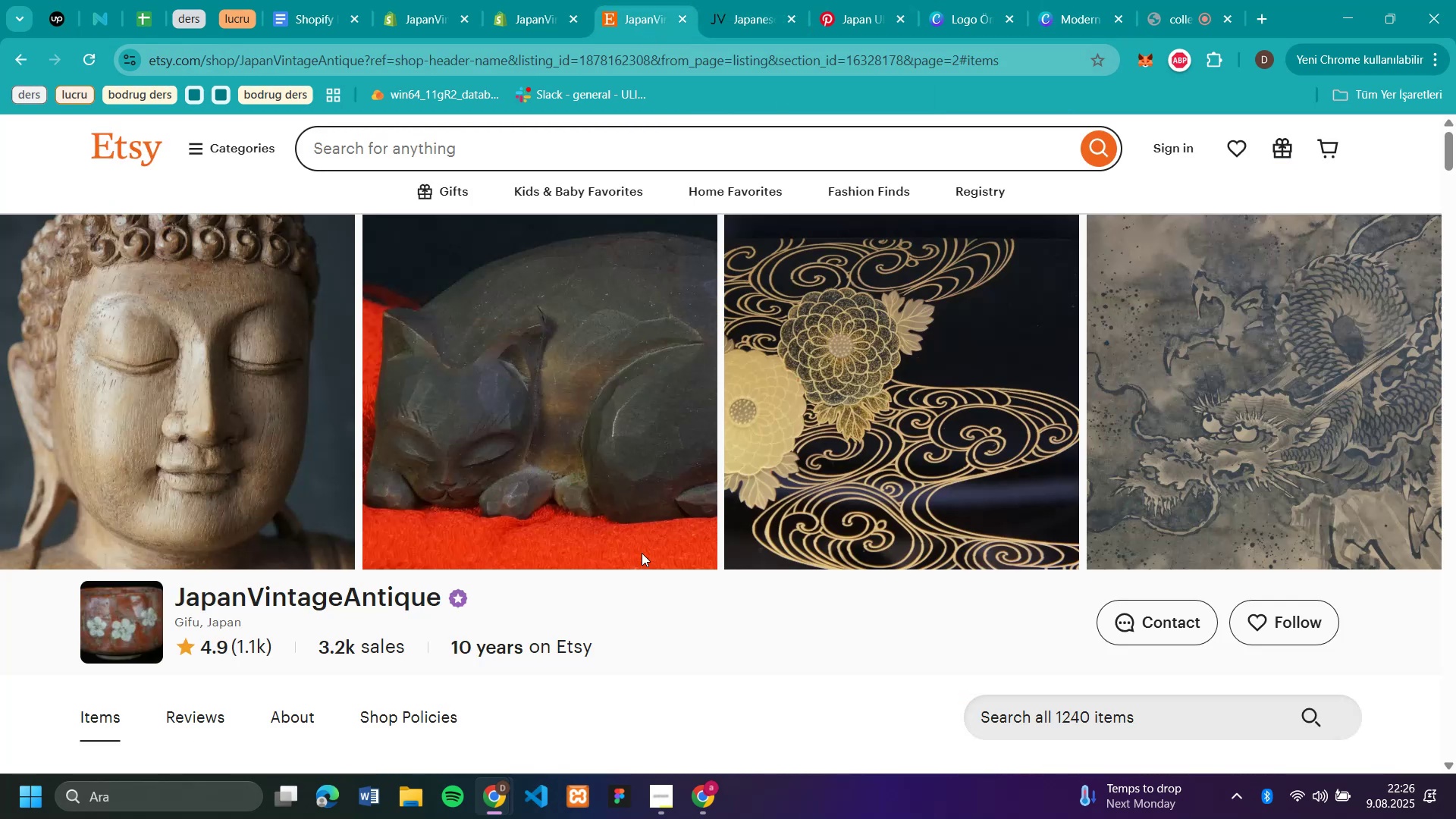 
left_click([646, 17])
 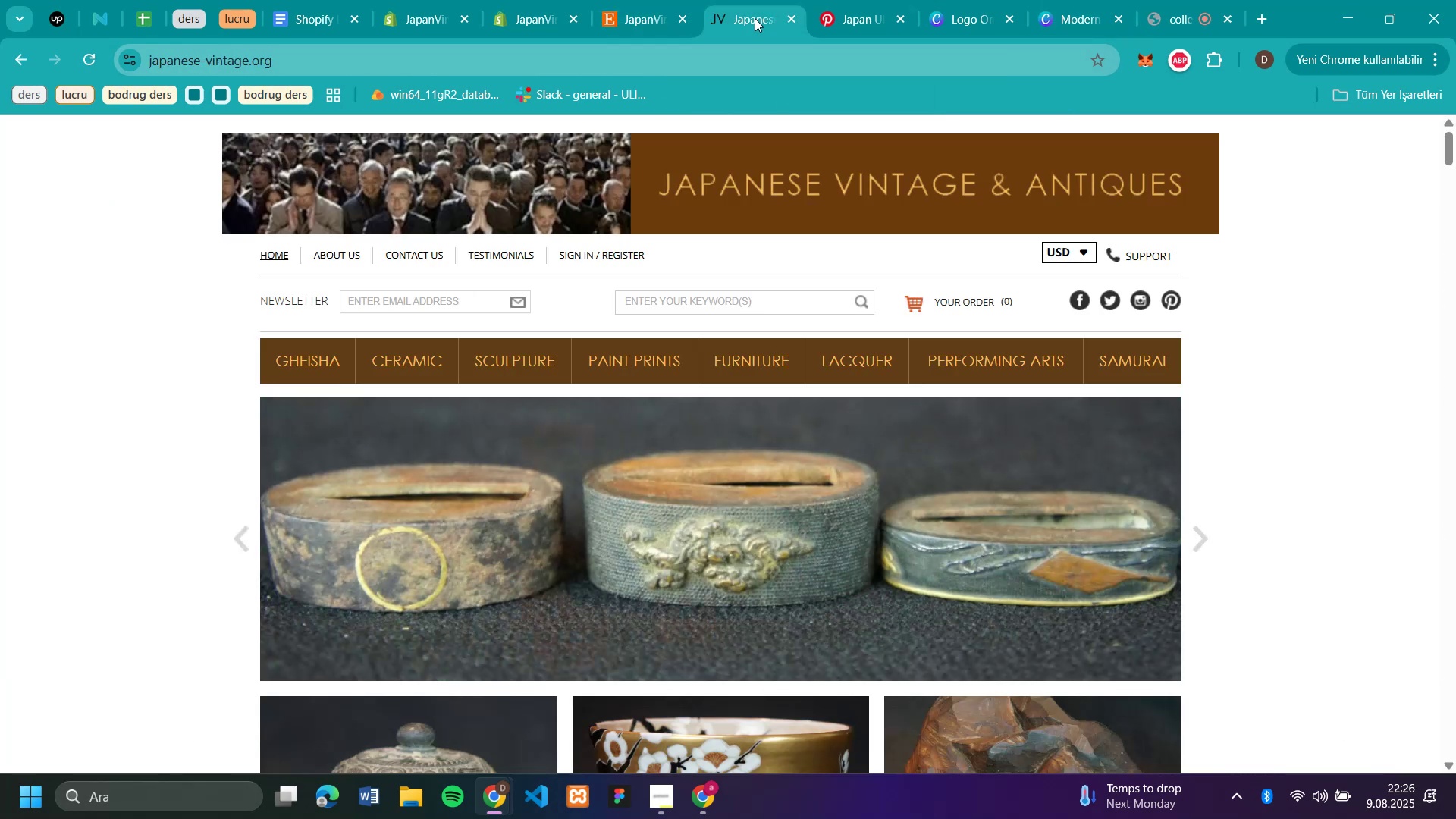 
left_click([755, 18])
 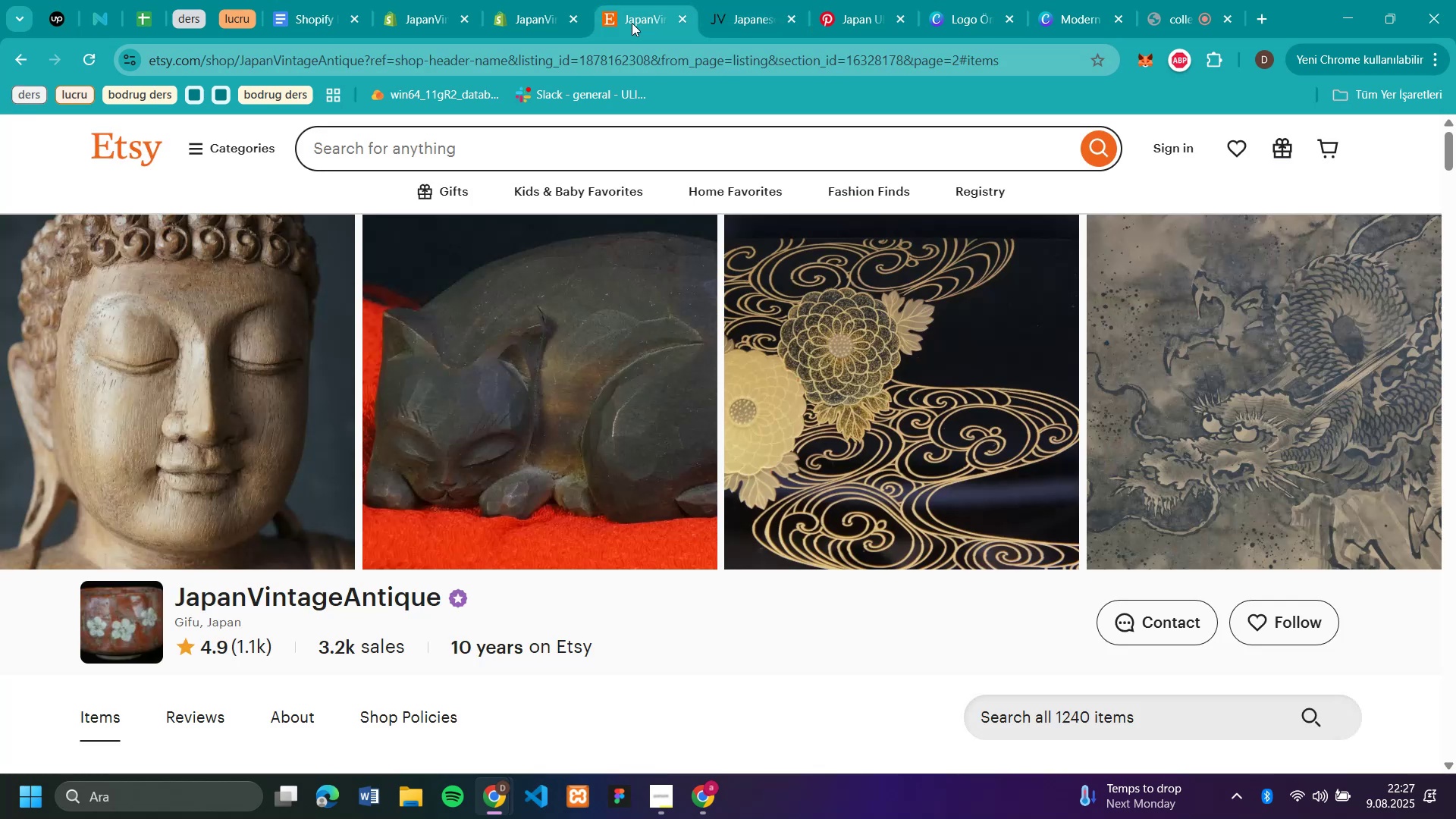 
left_click([632, 23])
 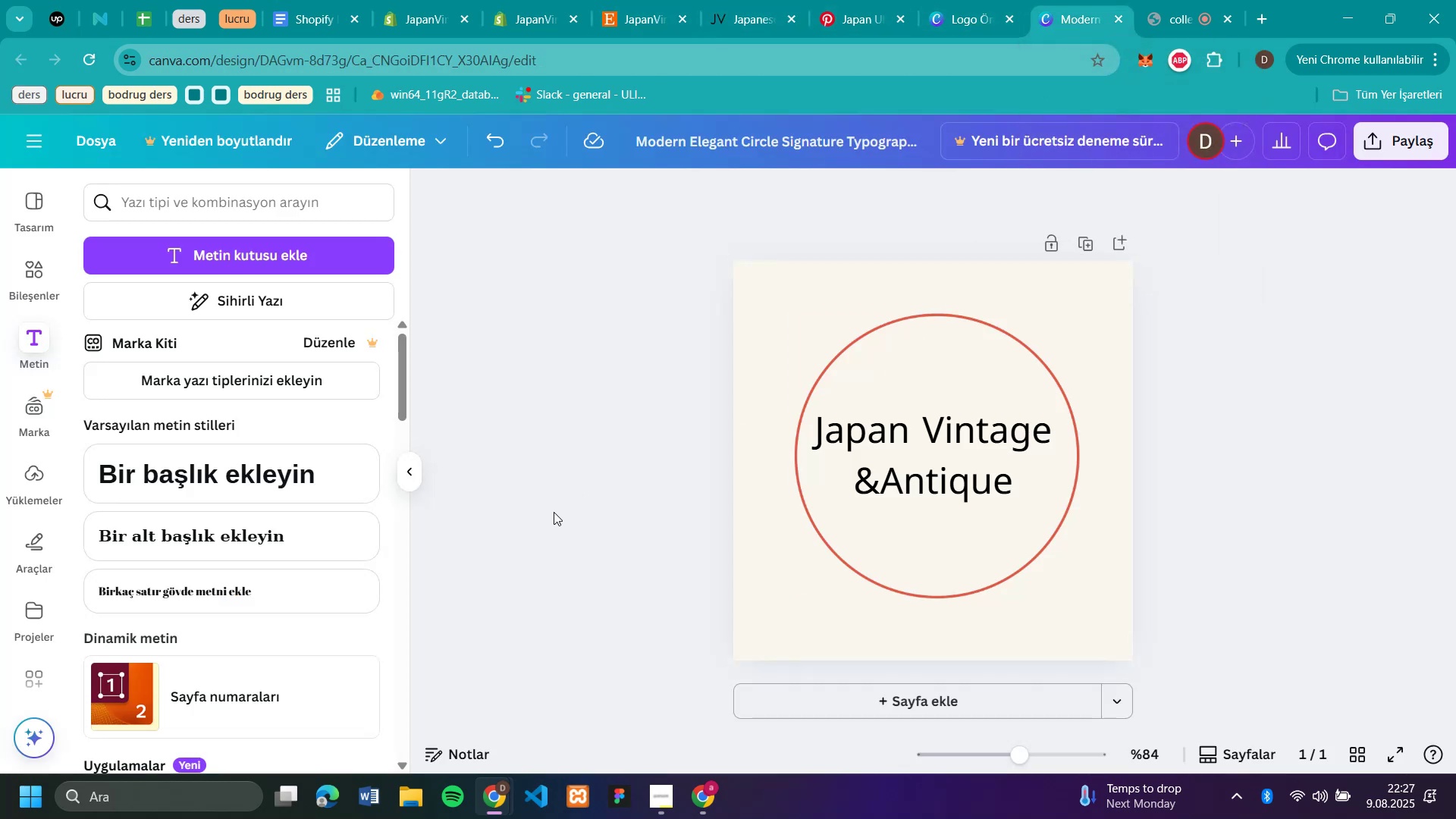 
left_click([1065, 18])
 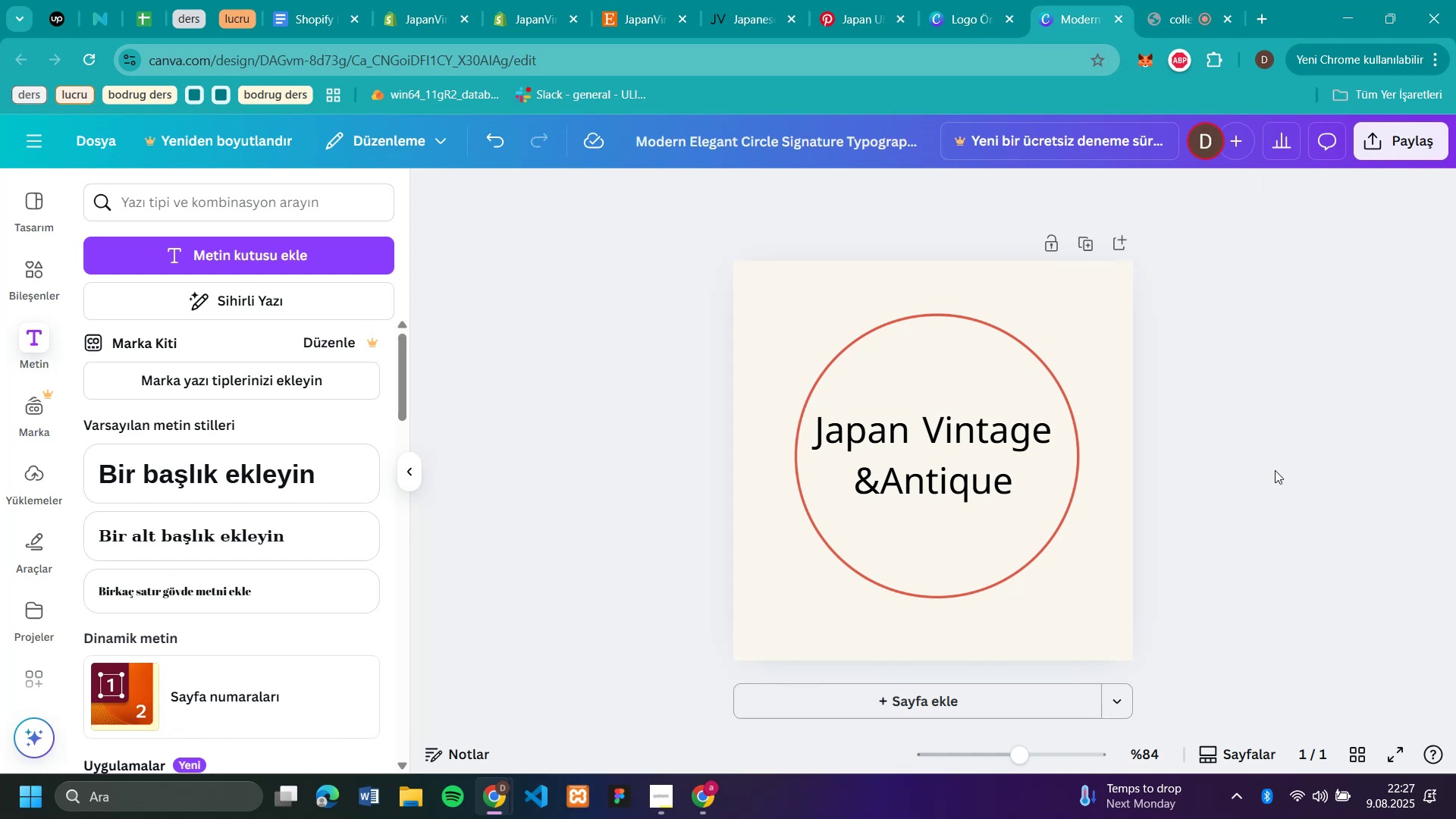 
left_click([1274, 471])
 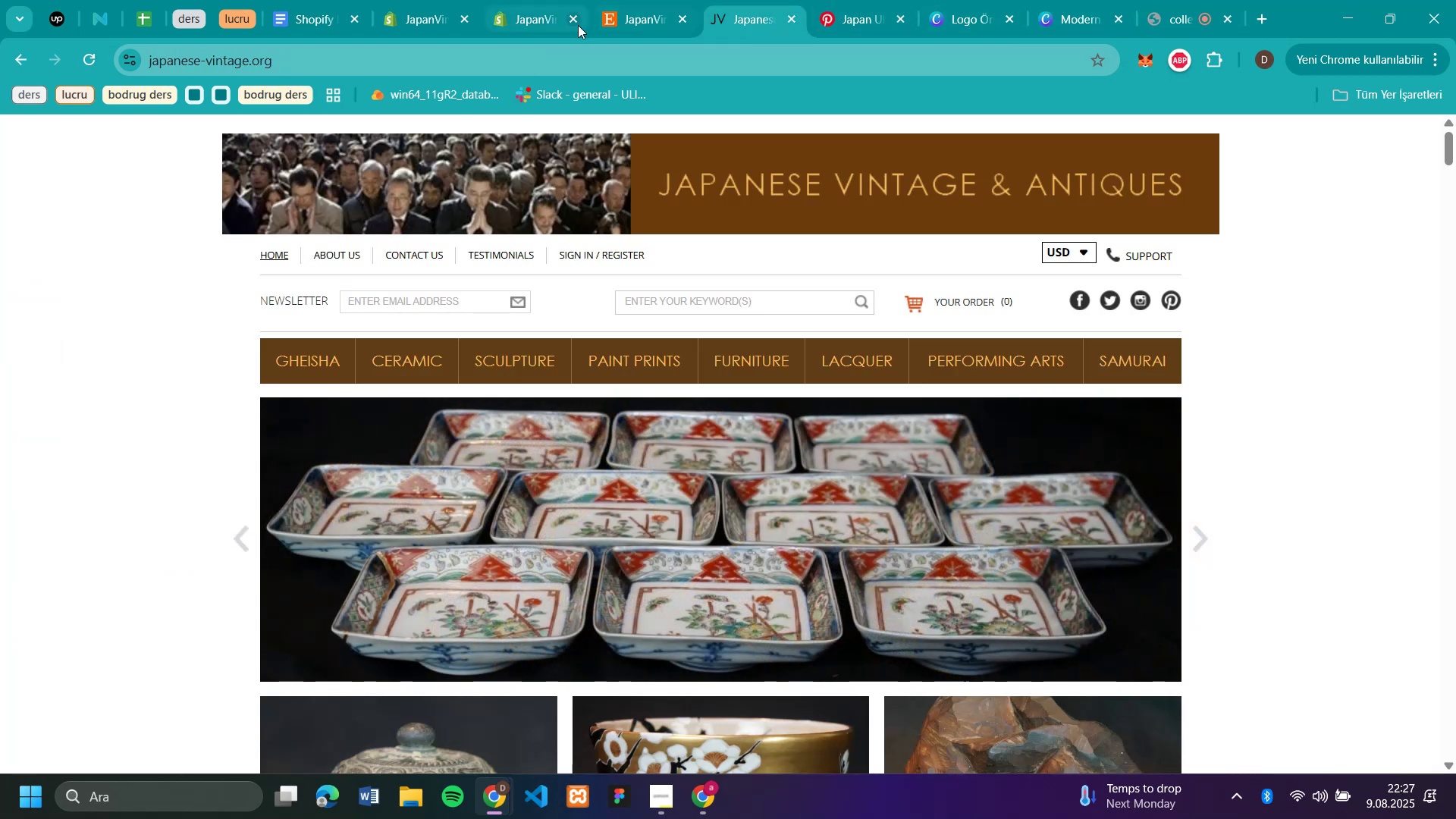 
left_click([752, 16])
 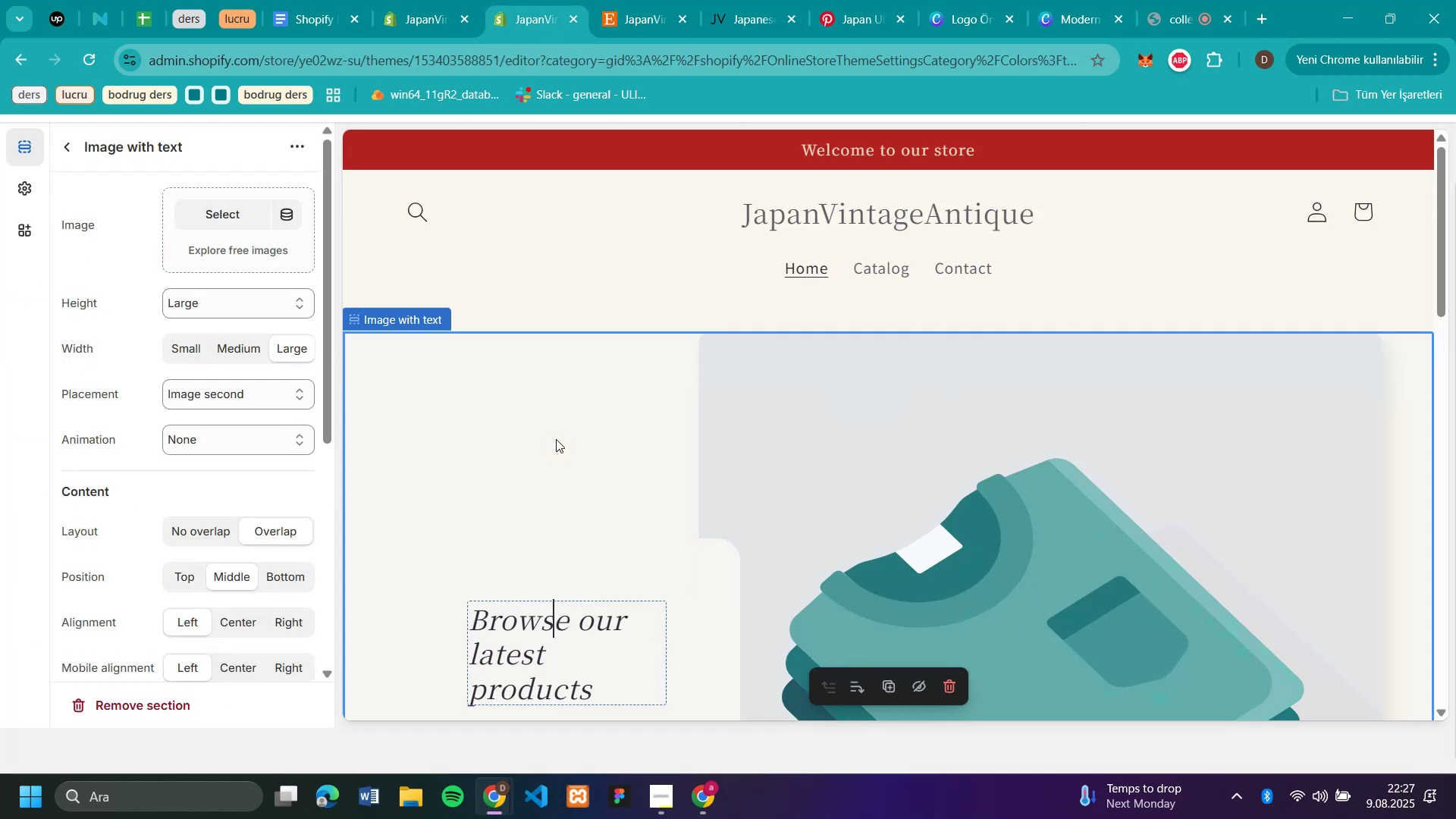 
left_click([544, 24])
 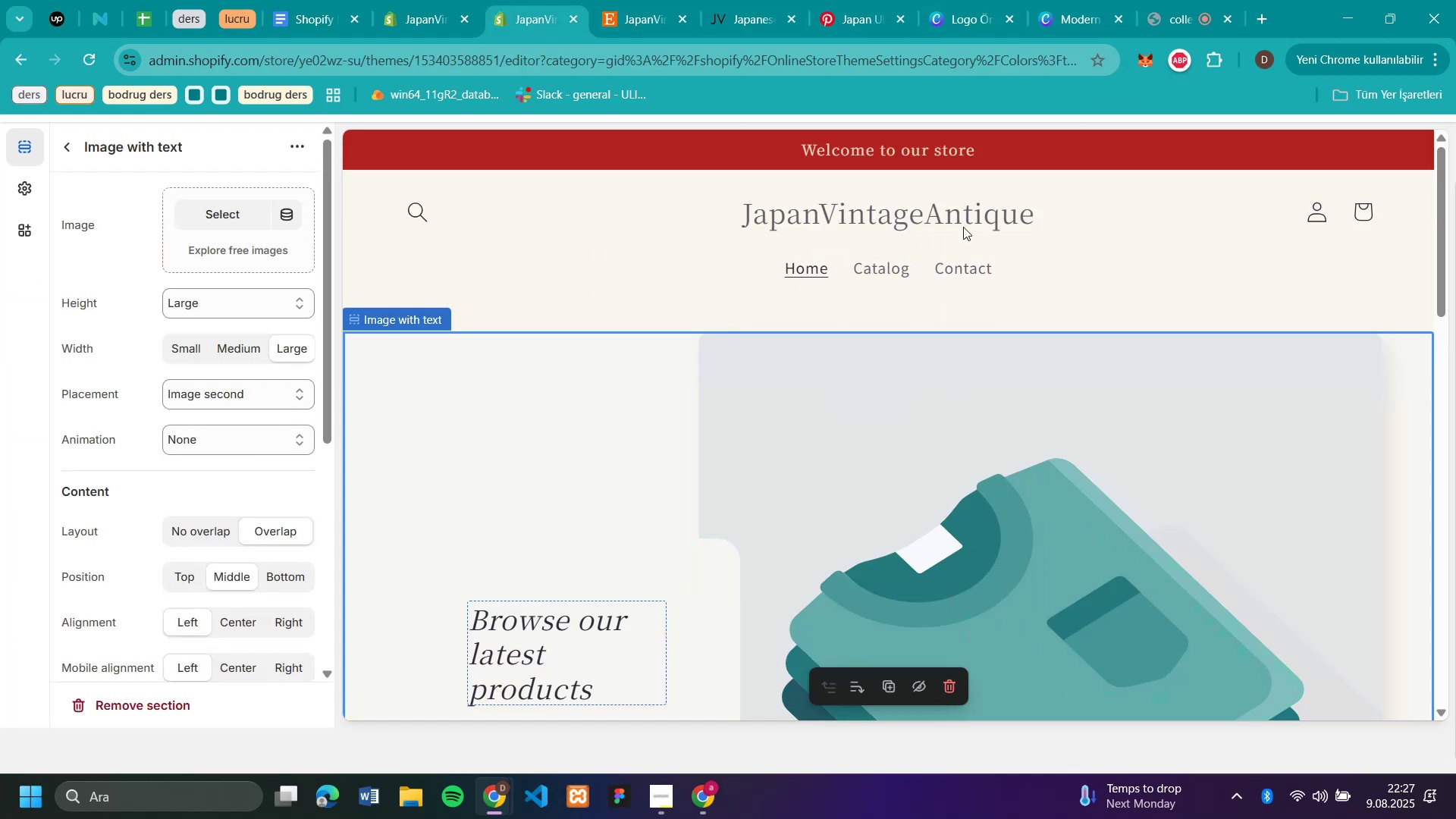 
left_click([556, 439])
 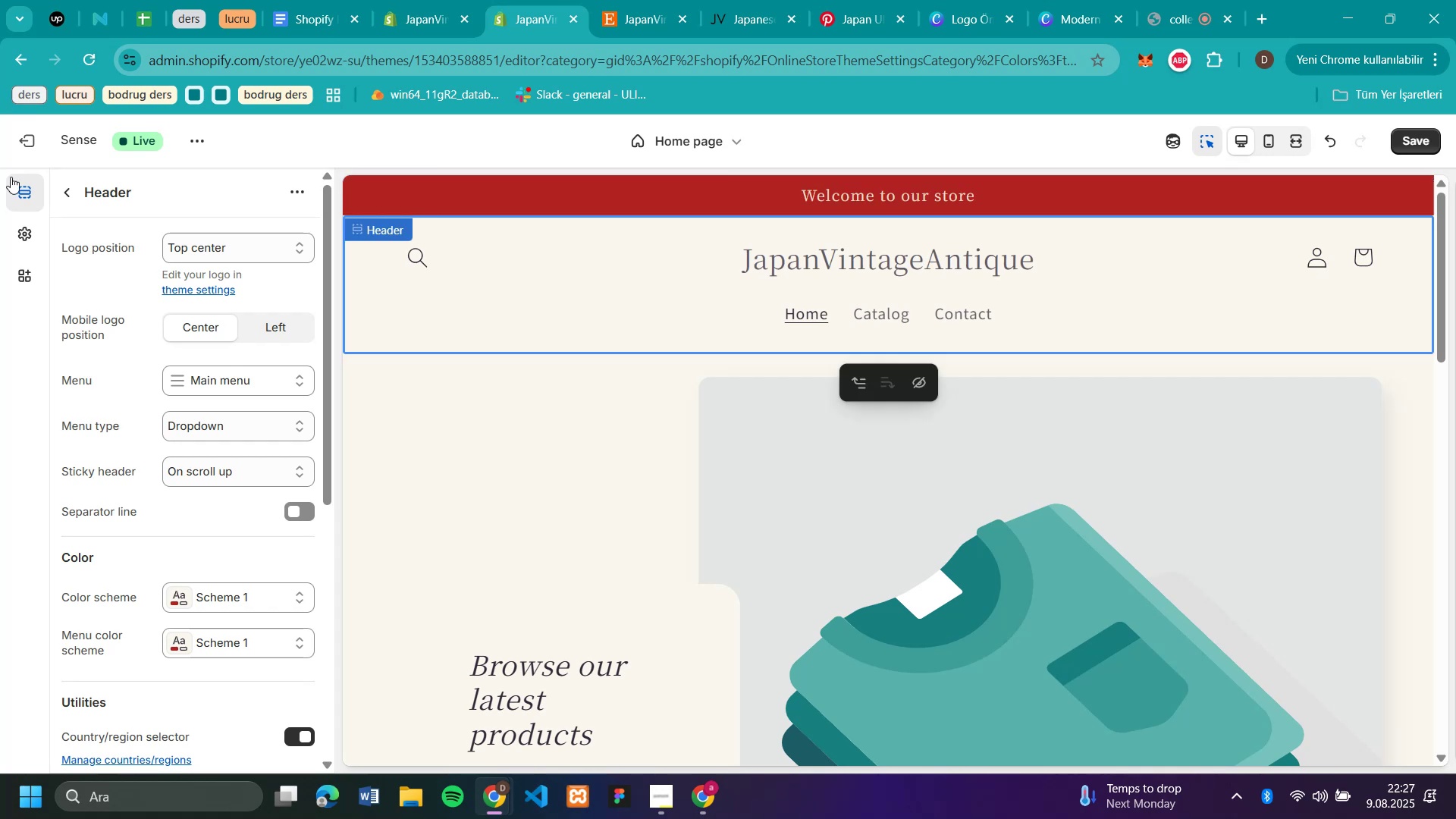 
left_click([1039, 214])
 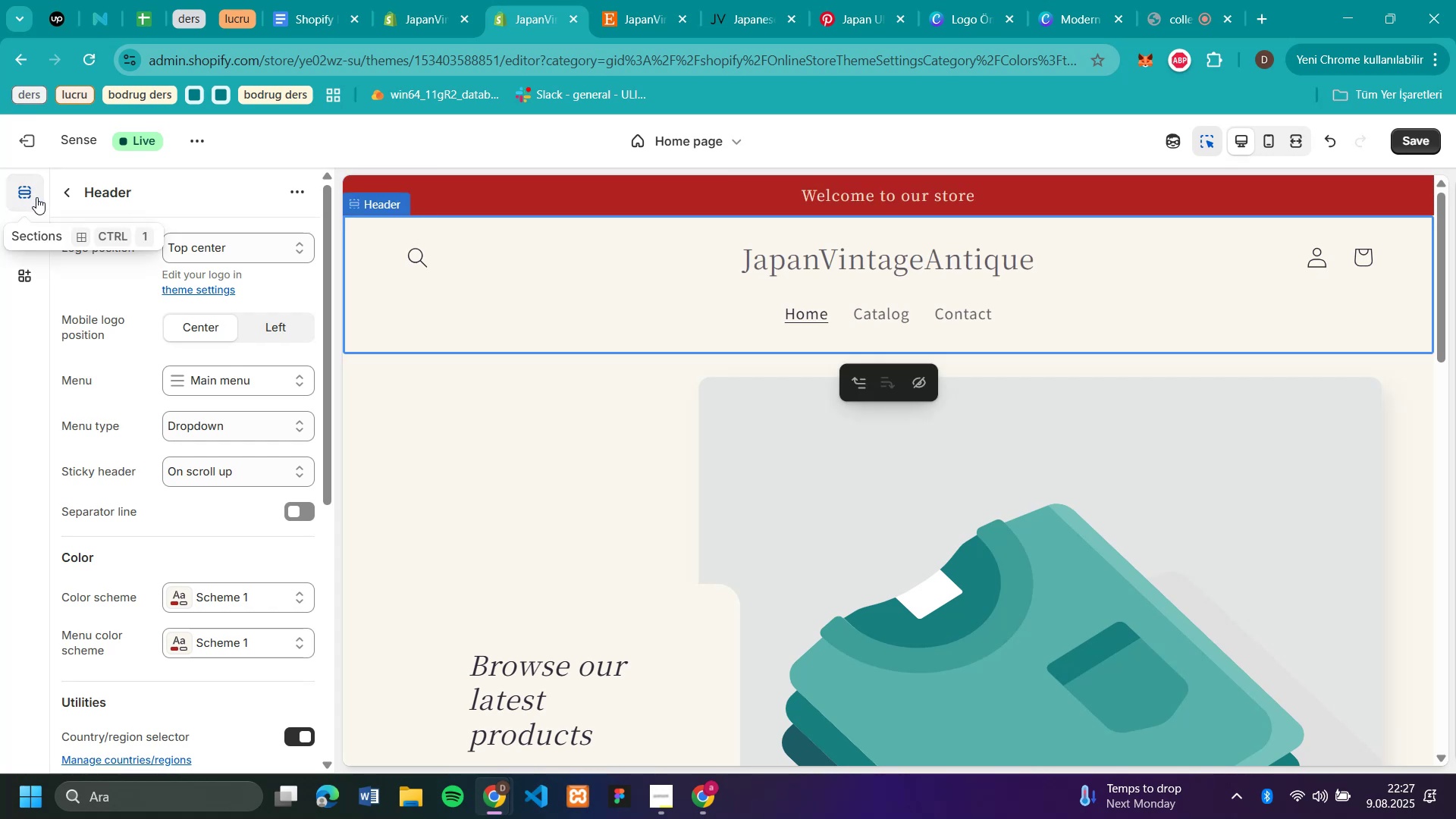 
left_click([1014, 244])
 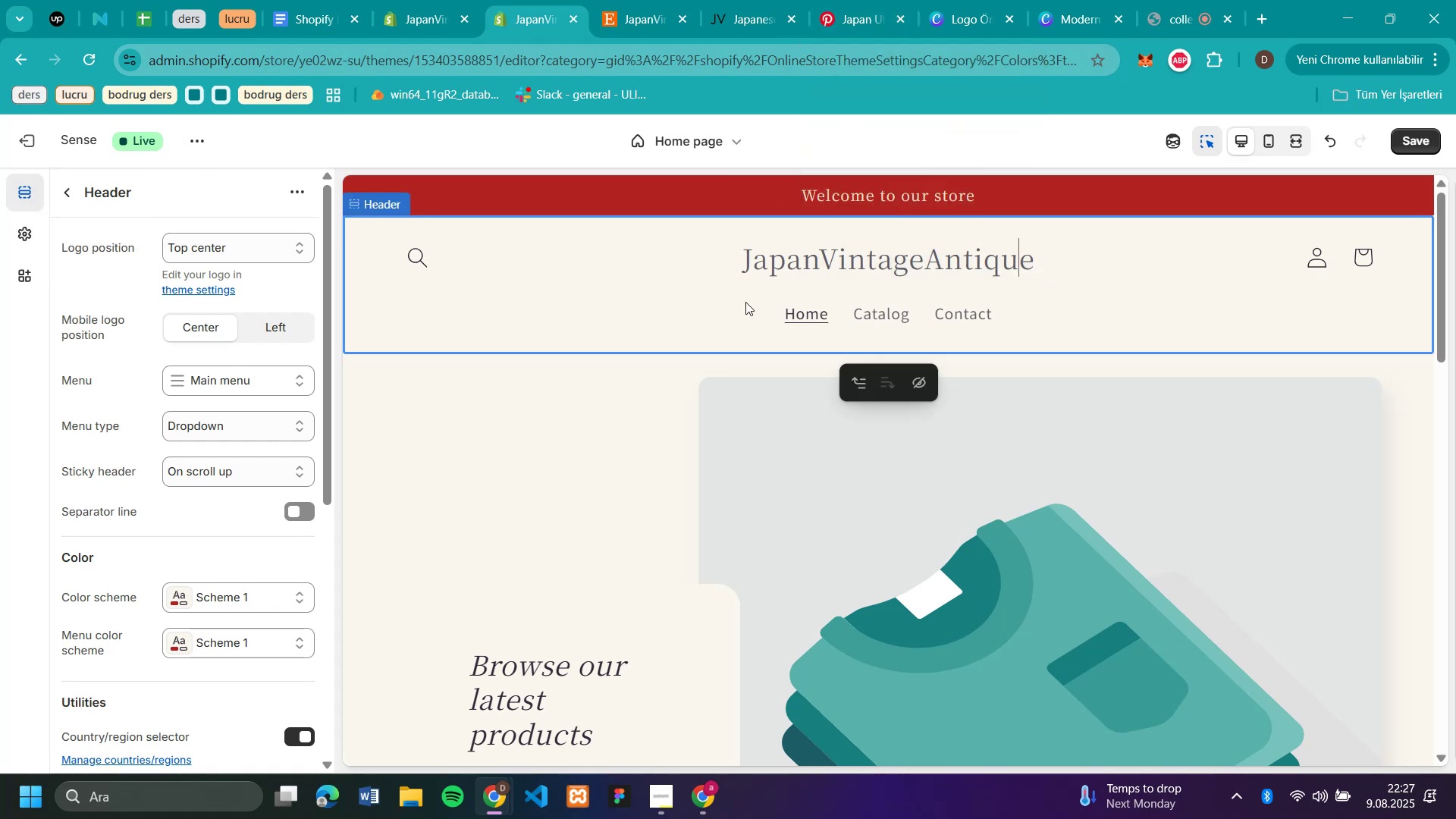 
wait(8.36)
 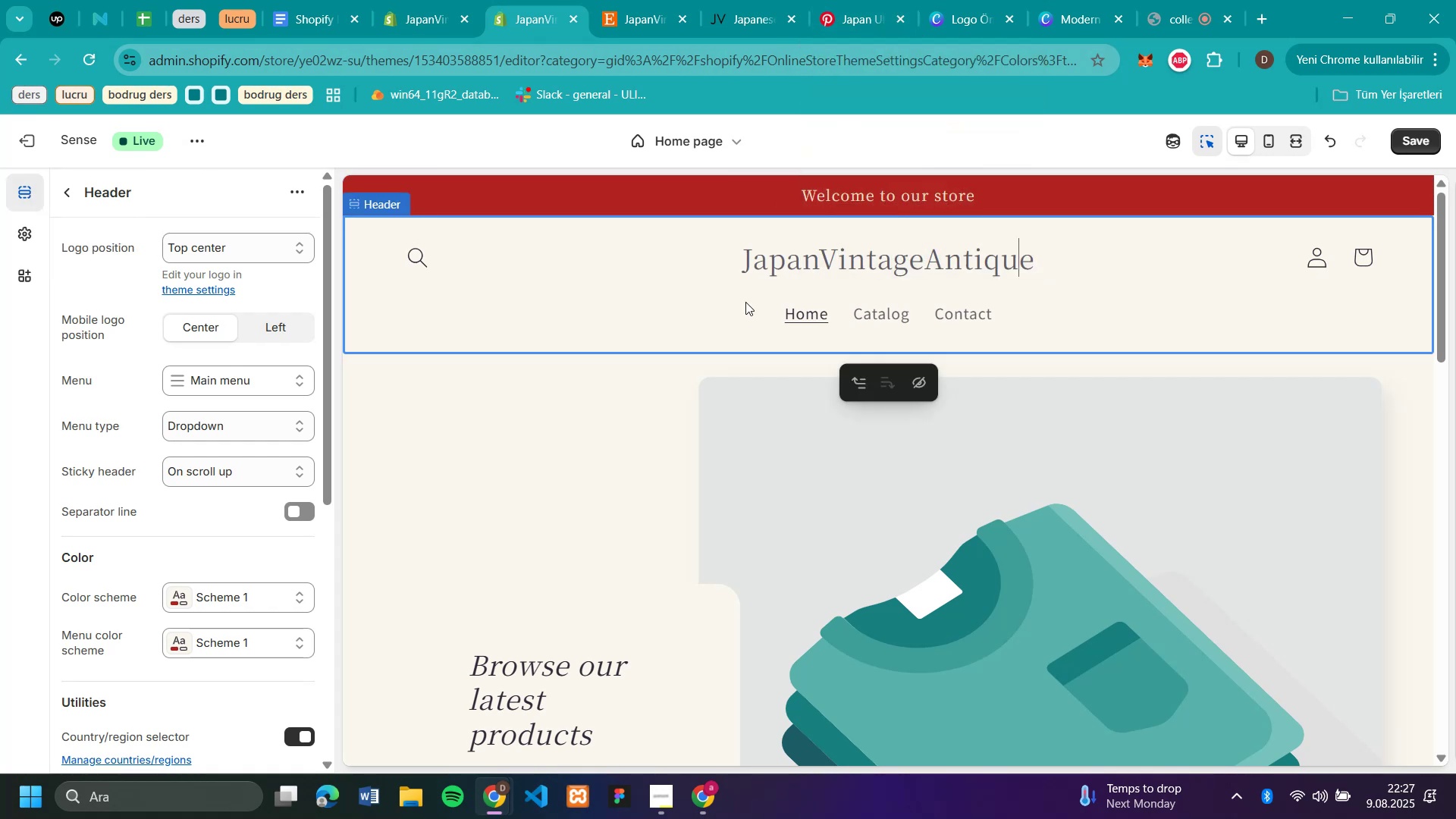 
left_click([1071, 14])
 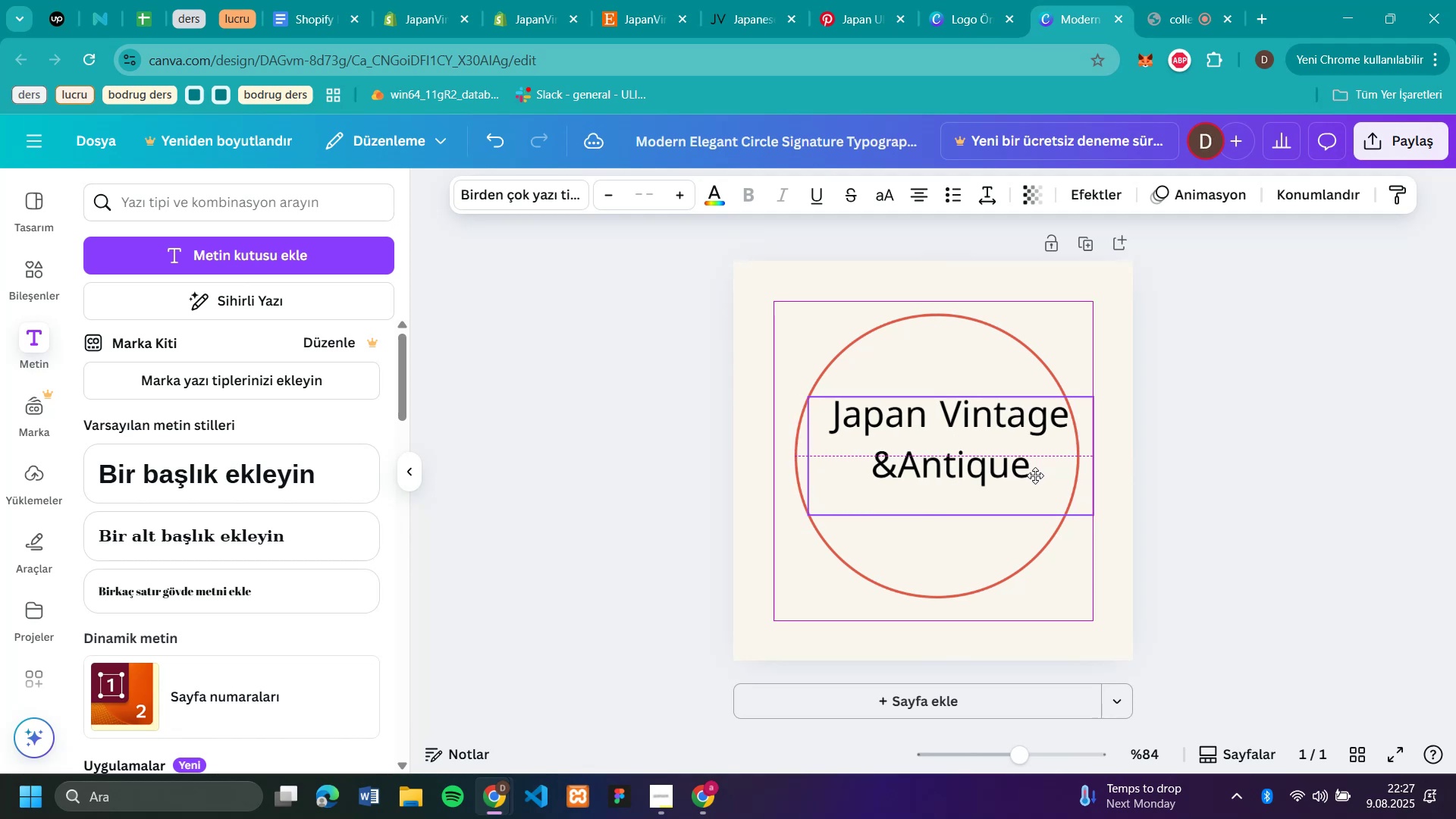 
left_click([1018, 488])
 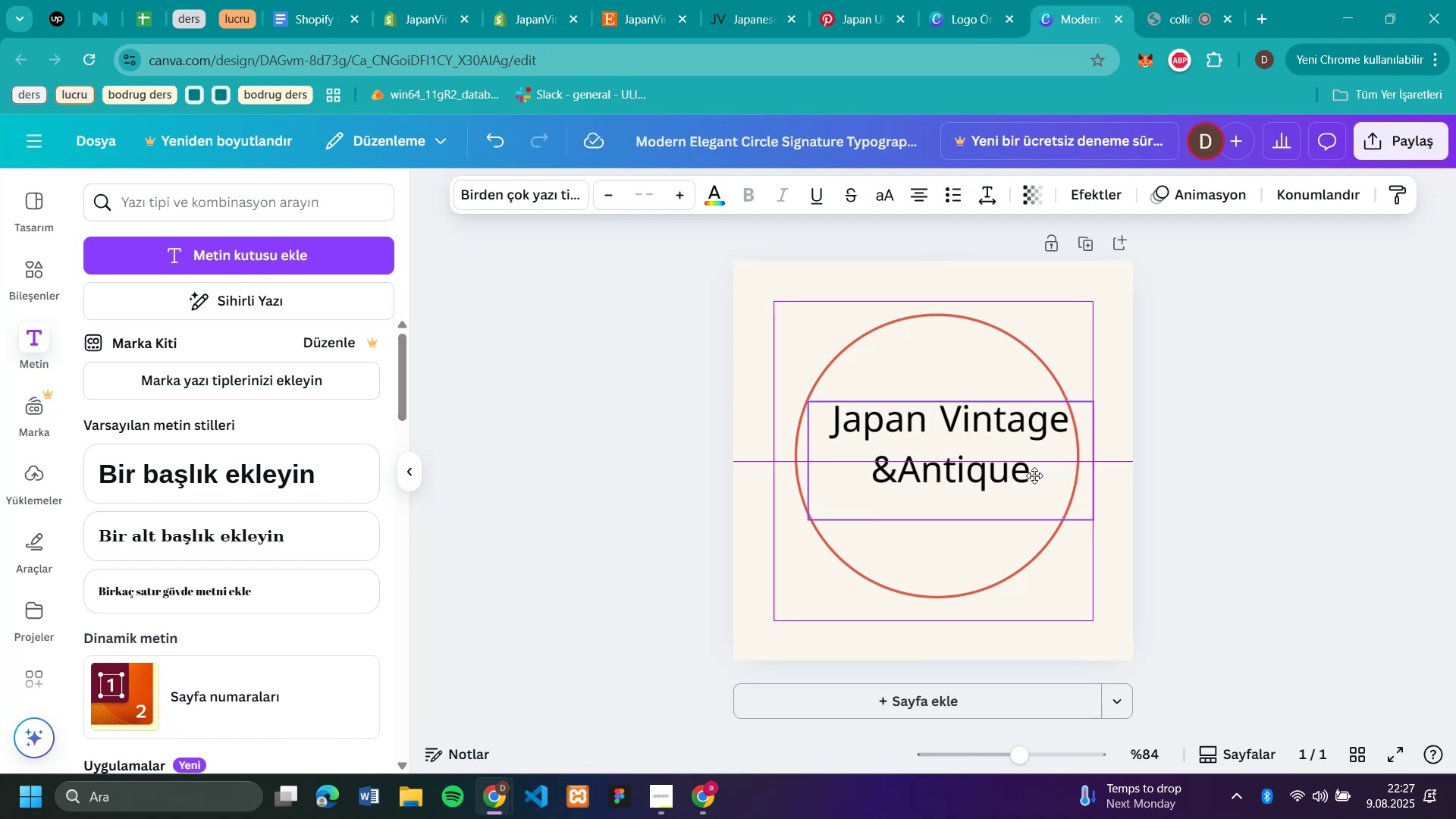 
left_click_drag(start_coordinate=[1017, 488], to_coordinate=[1027, 491])
 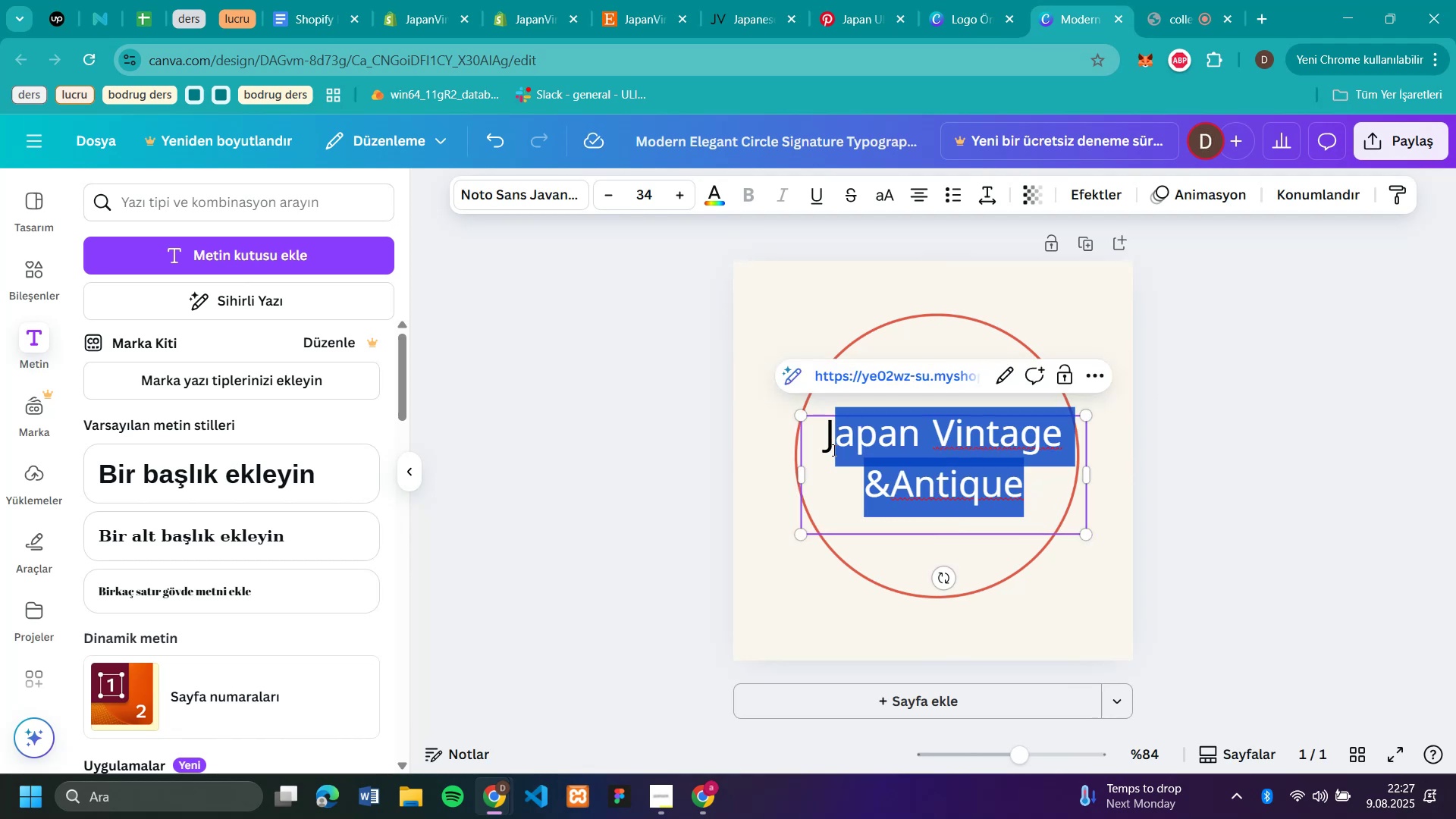 
left_click([1009, 494])
 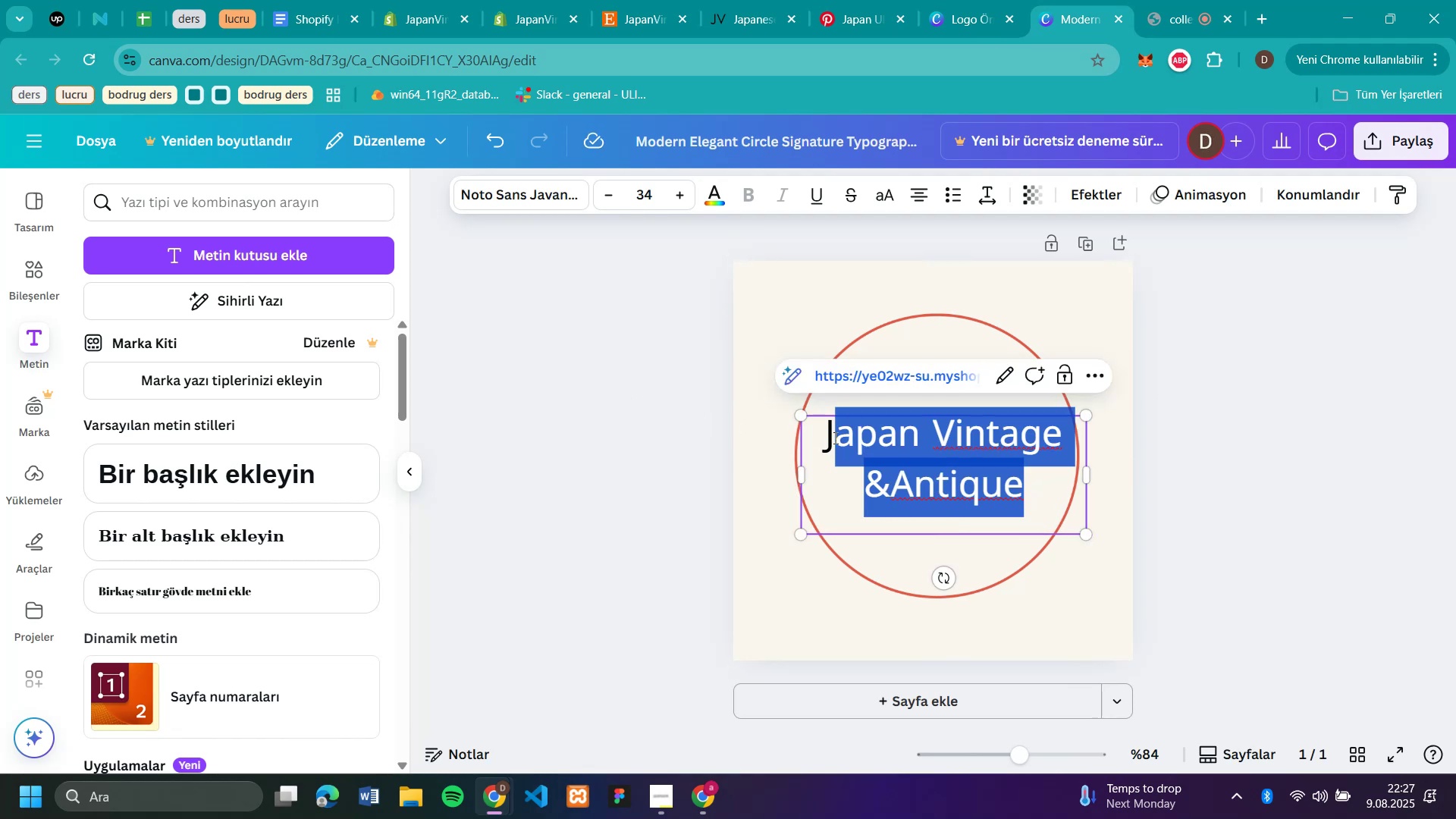 
left_click_drag(start_coordinate=[1026, 491], to_coordinate=[833, 450])
 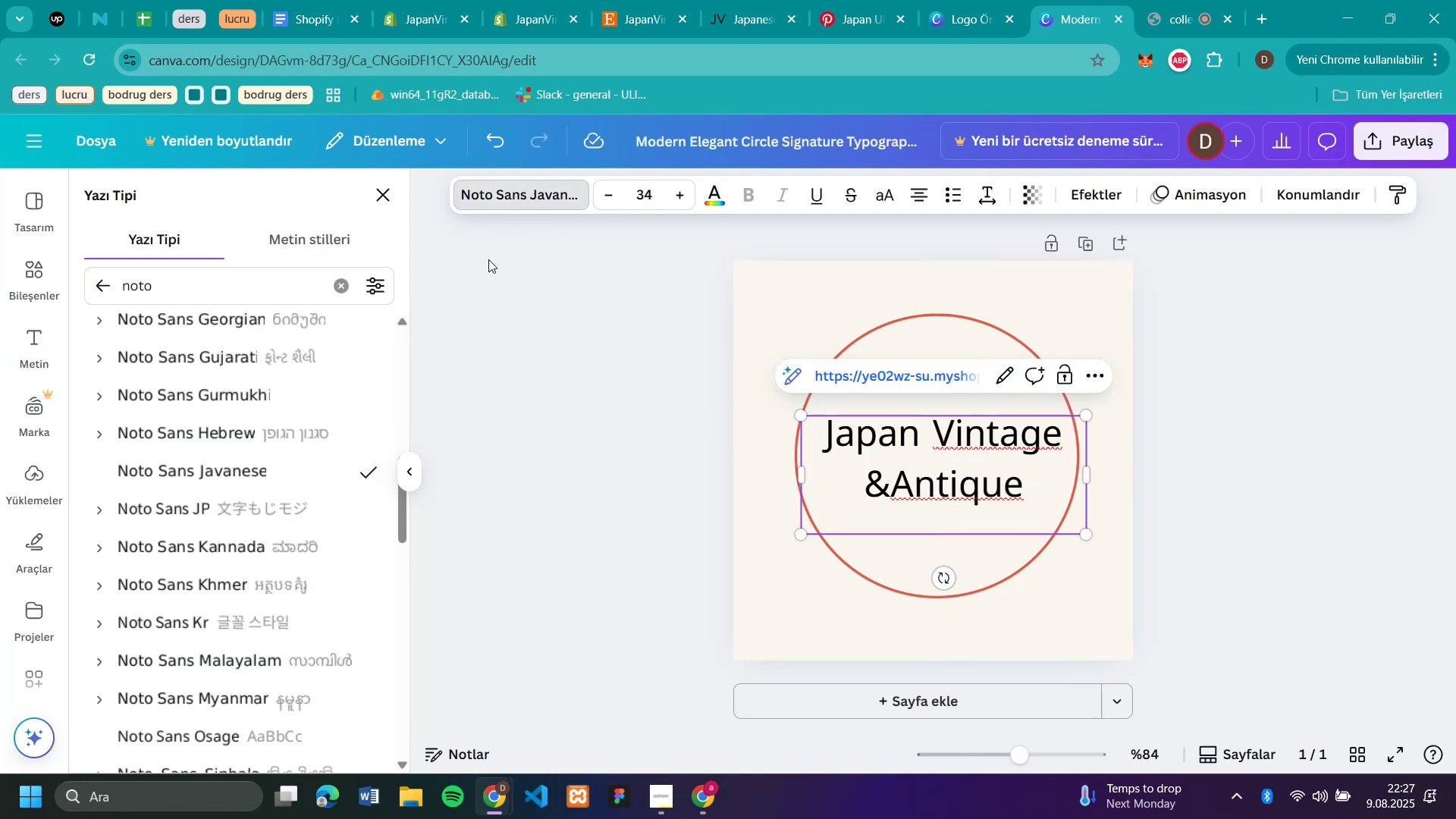 
left_click([957, 466])
 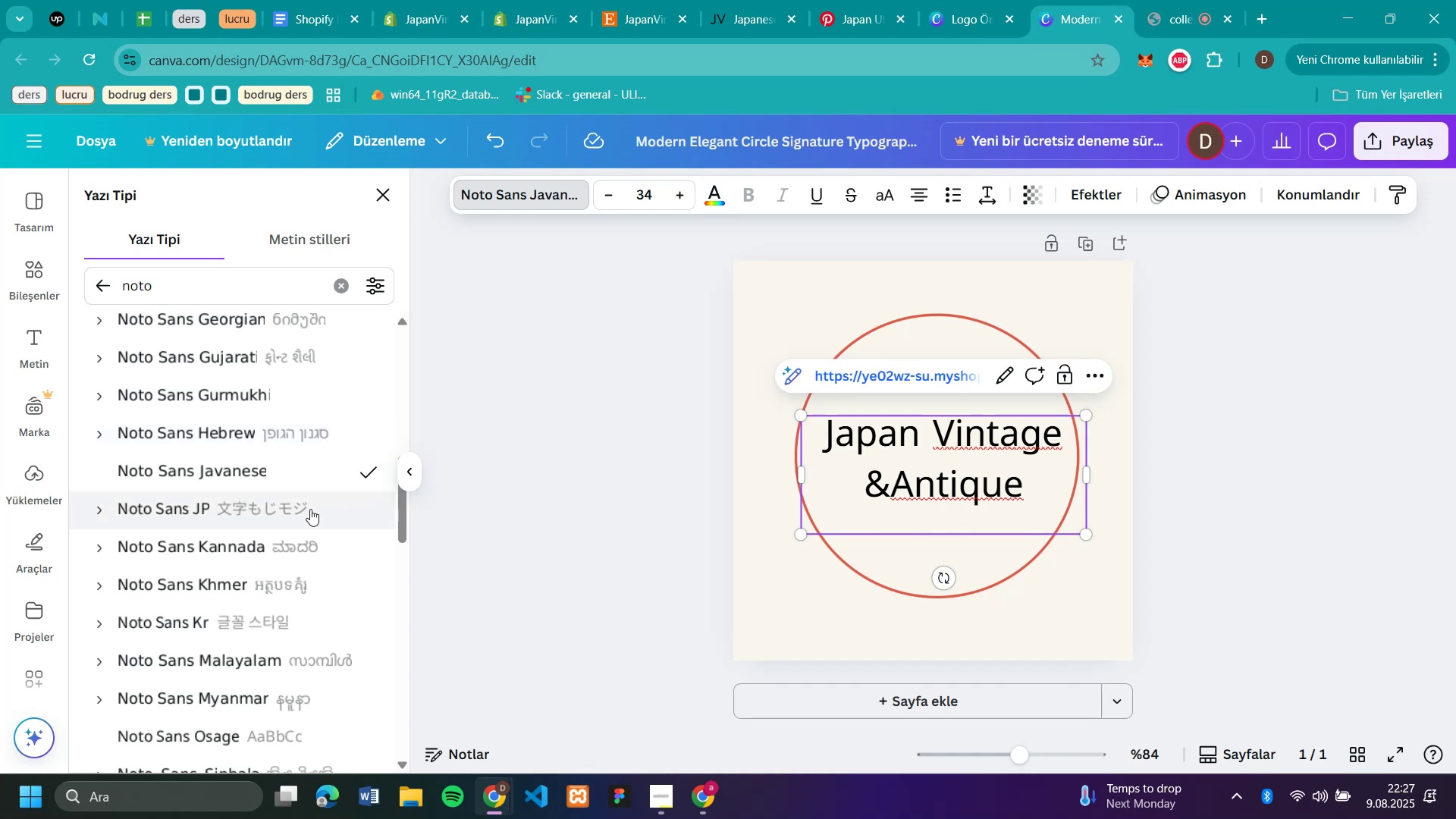 
left_click([535, 188])
 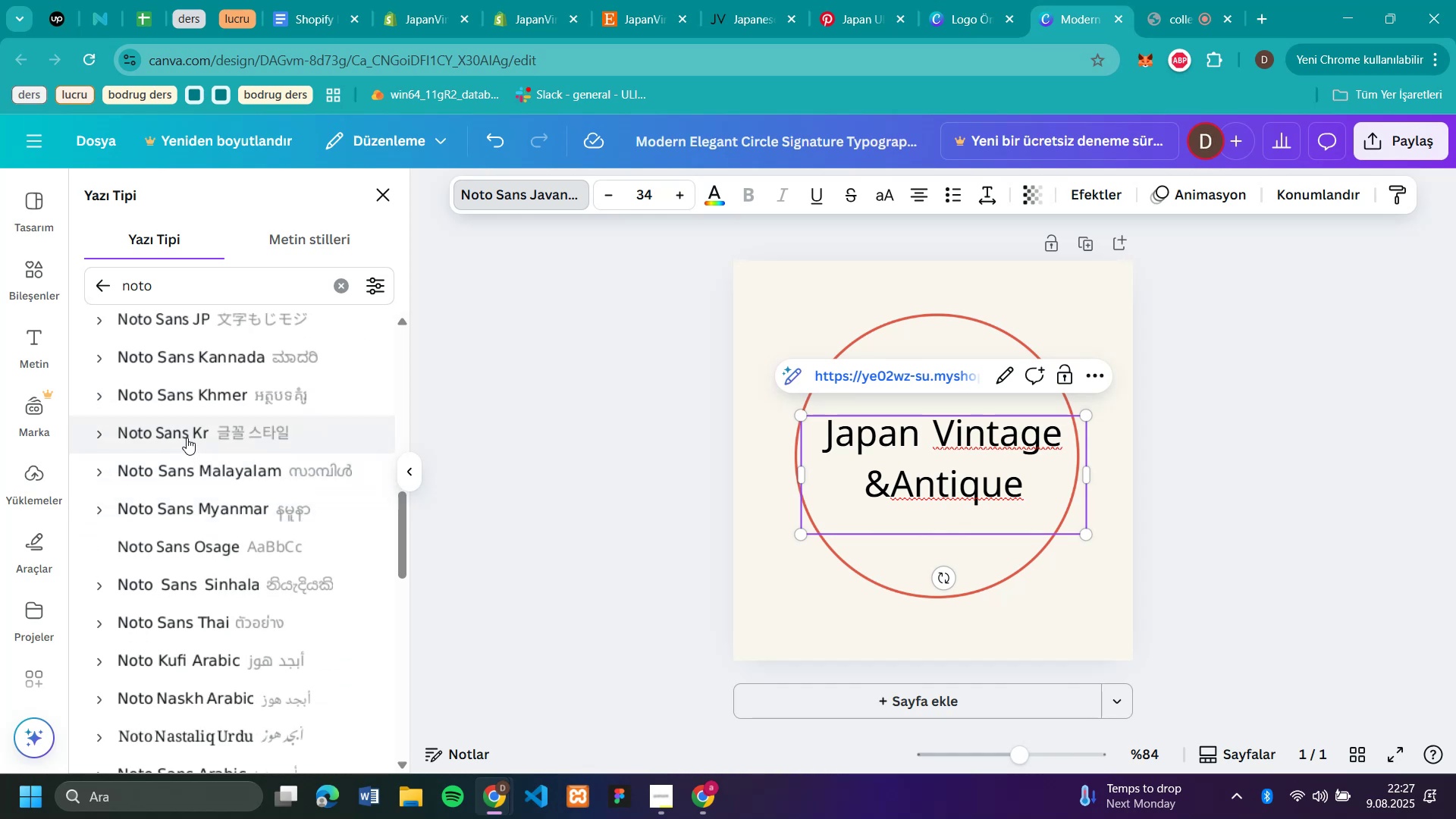 
scroll: coordinate [310, 509], scroll_direction: down, amount: 2.0
 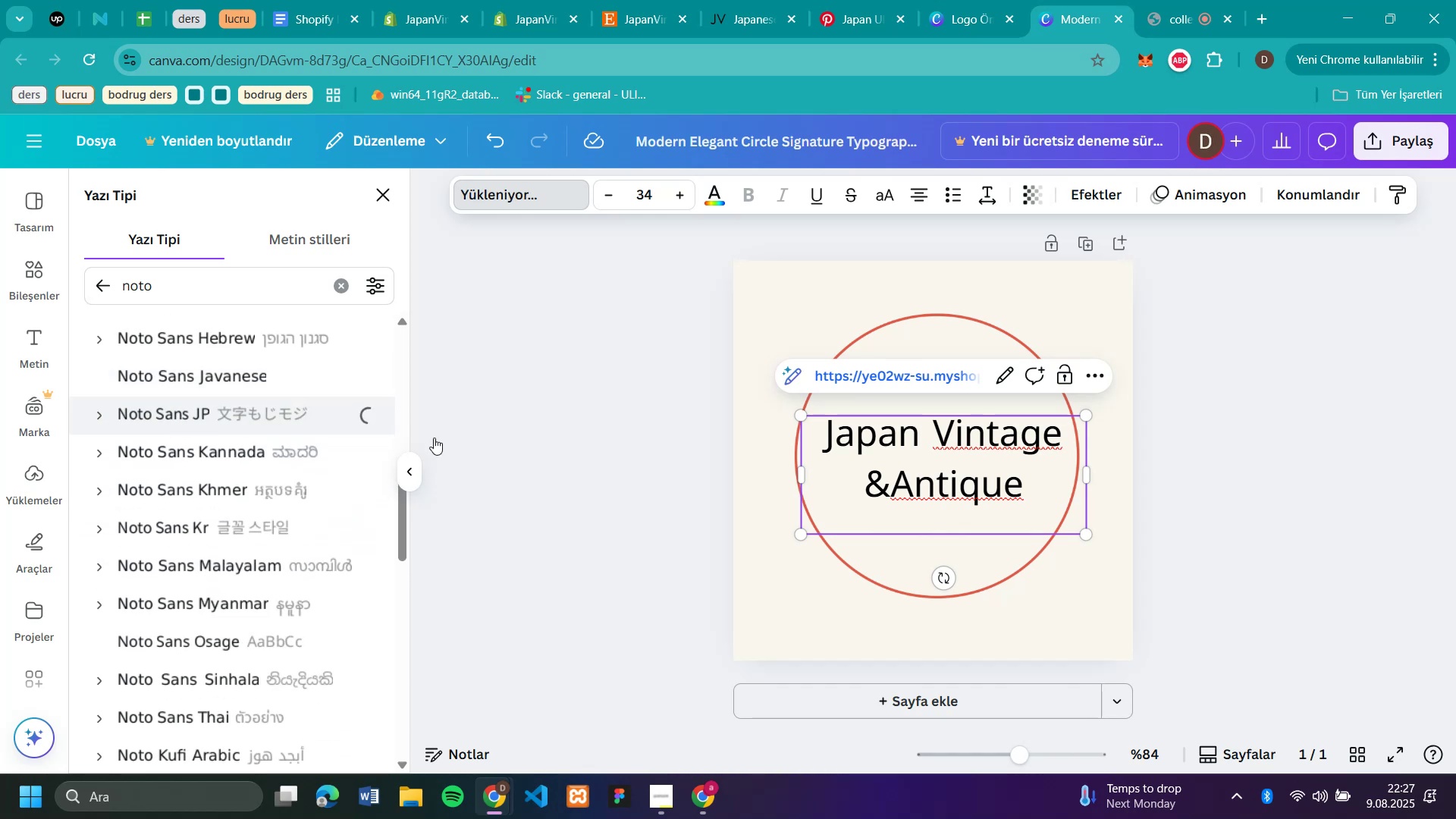 
scroll: coordinate [187, 398], scroll_direction: up, amount: 1.0
 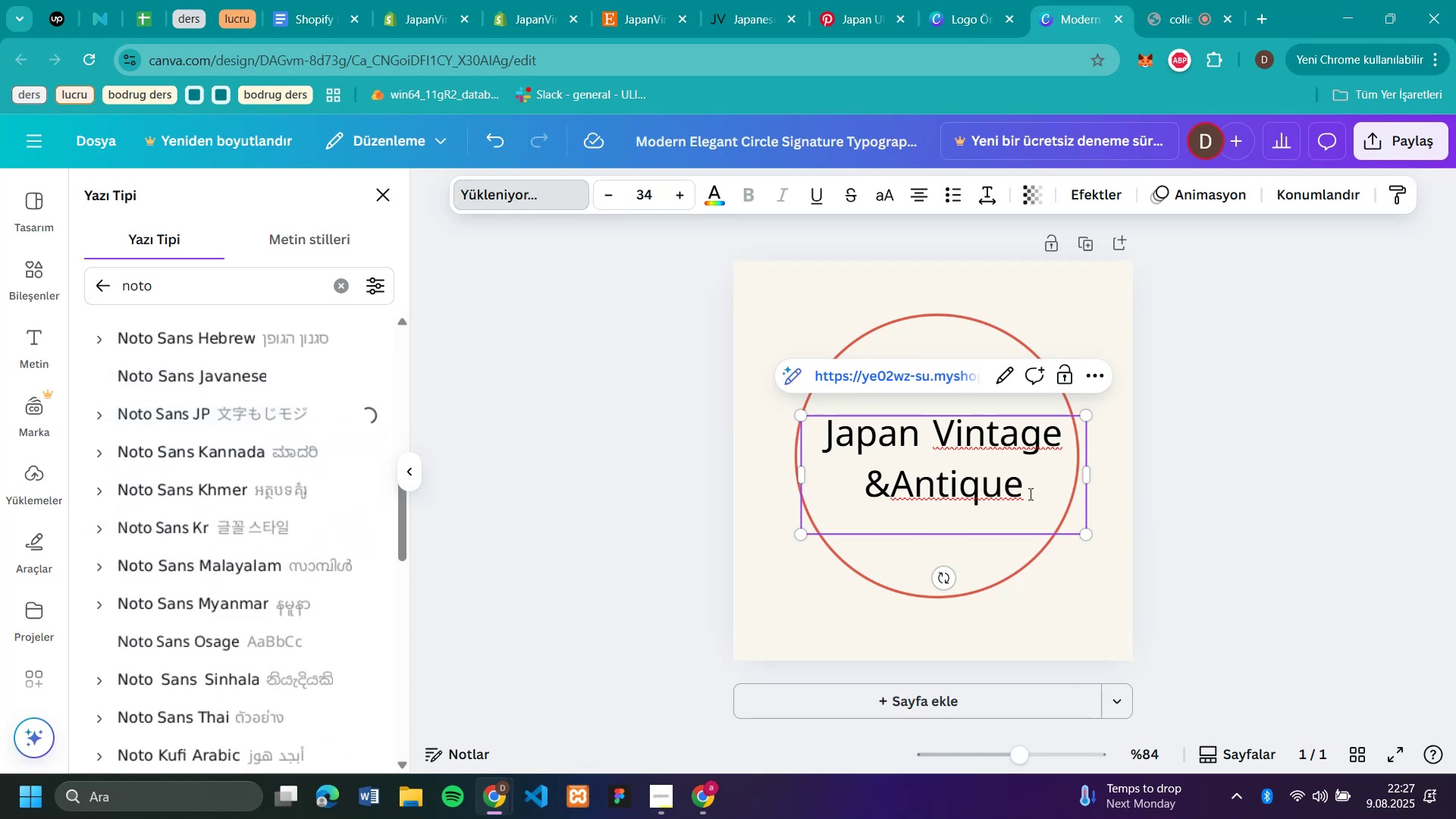 
left_click([179, 410])
 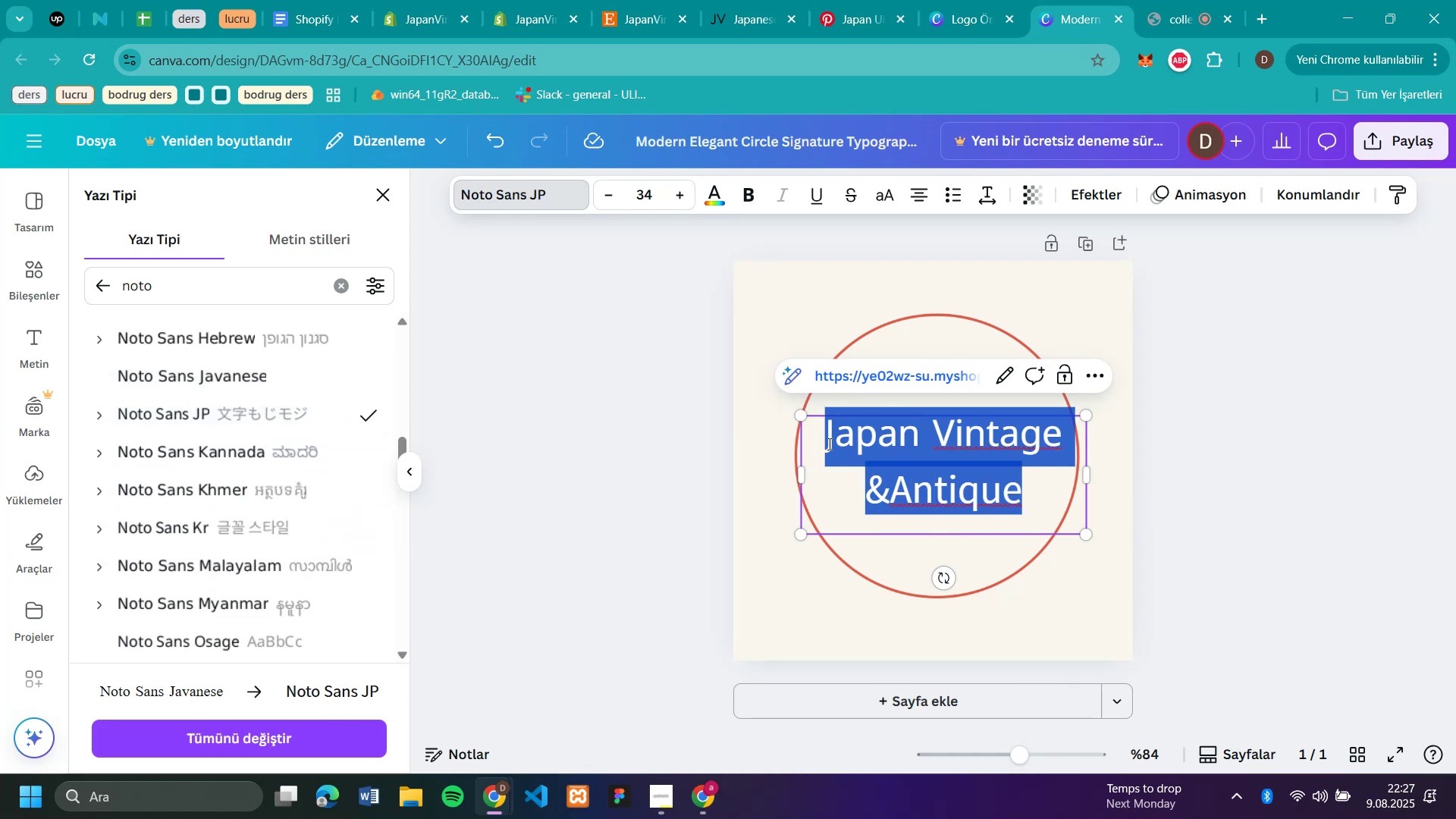 
left_click_drag(start_coordinate=[1029, 494], to_coordinate=[828, 444])
 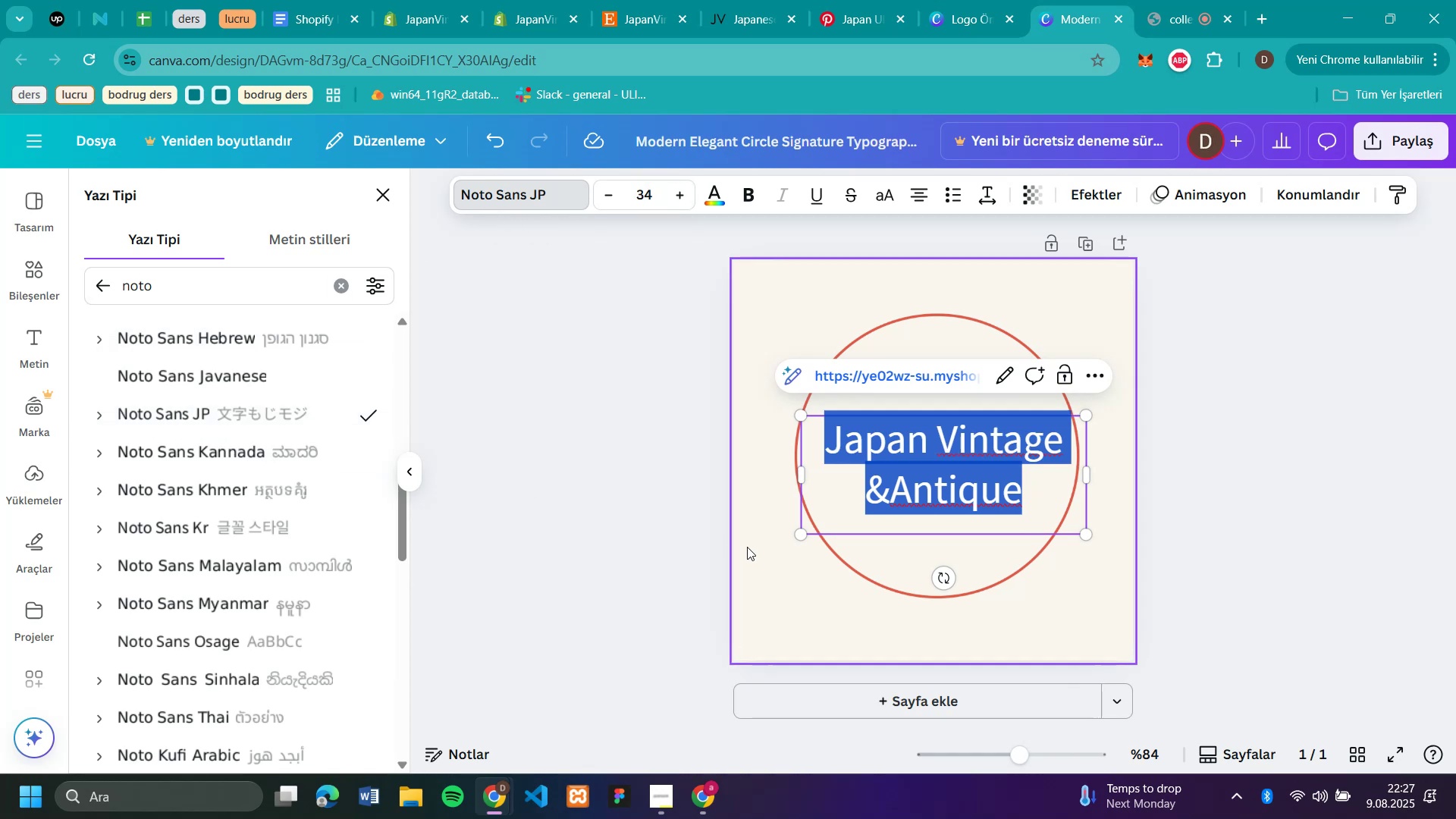 
left_click([160, 413])
 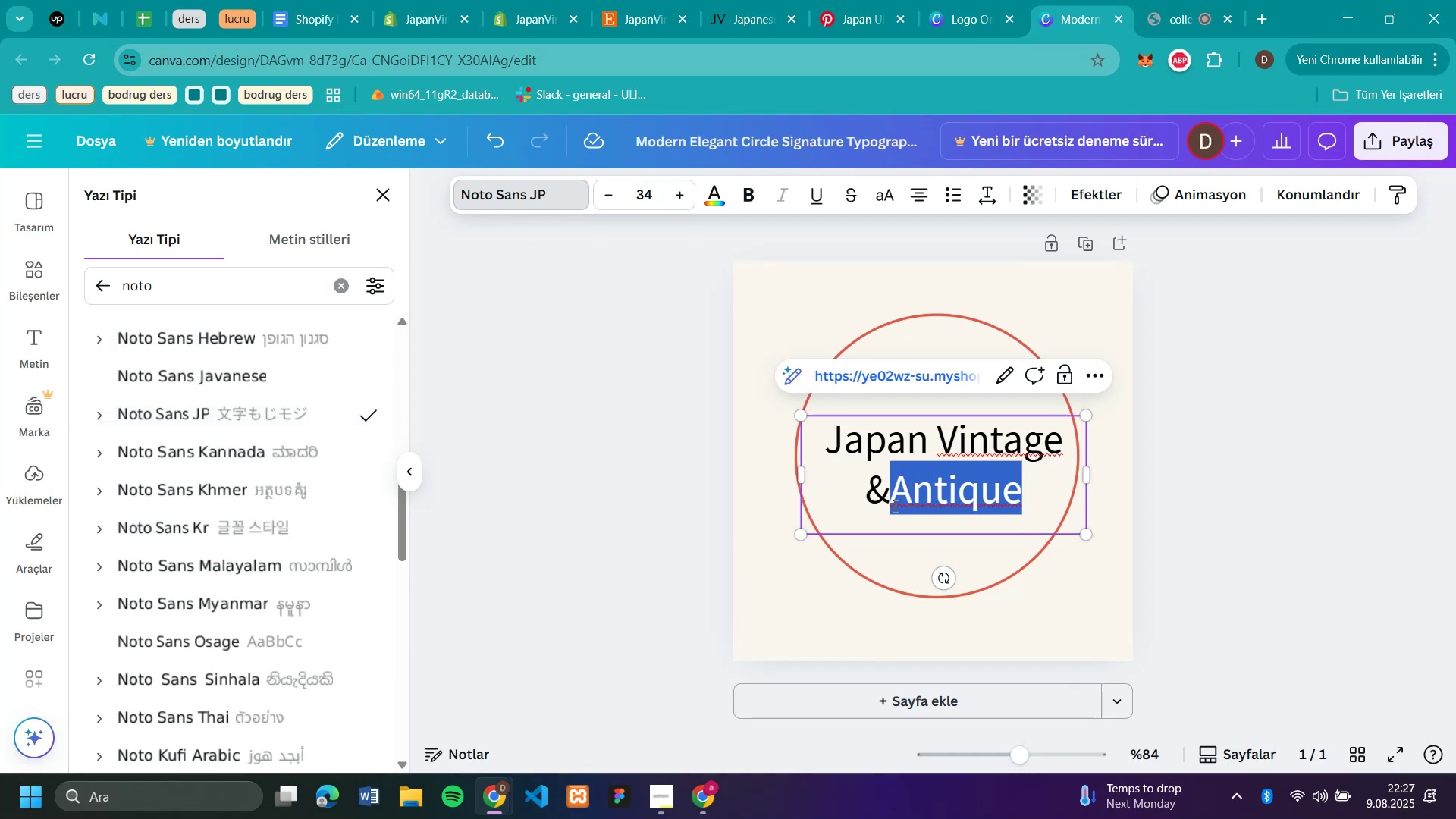 
left_click([1031, 502])
 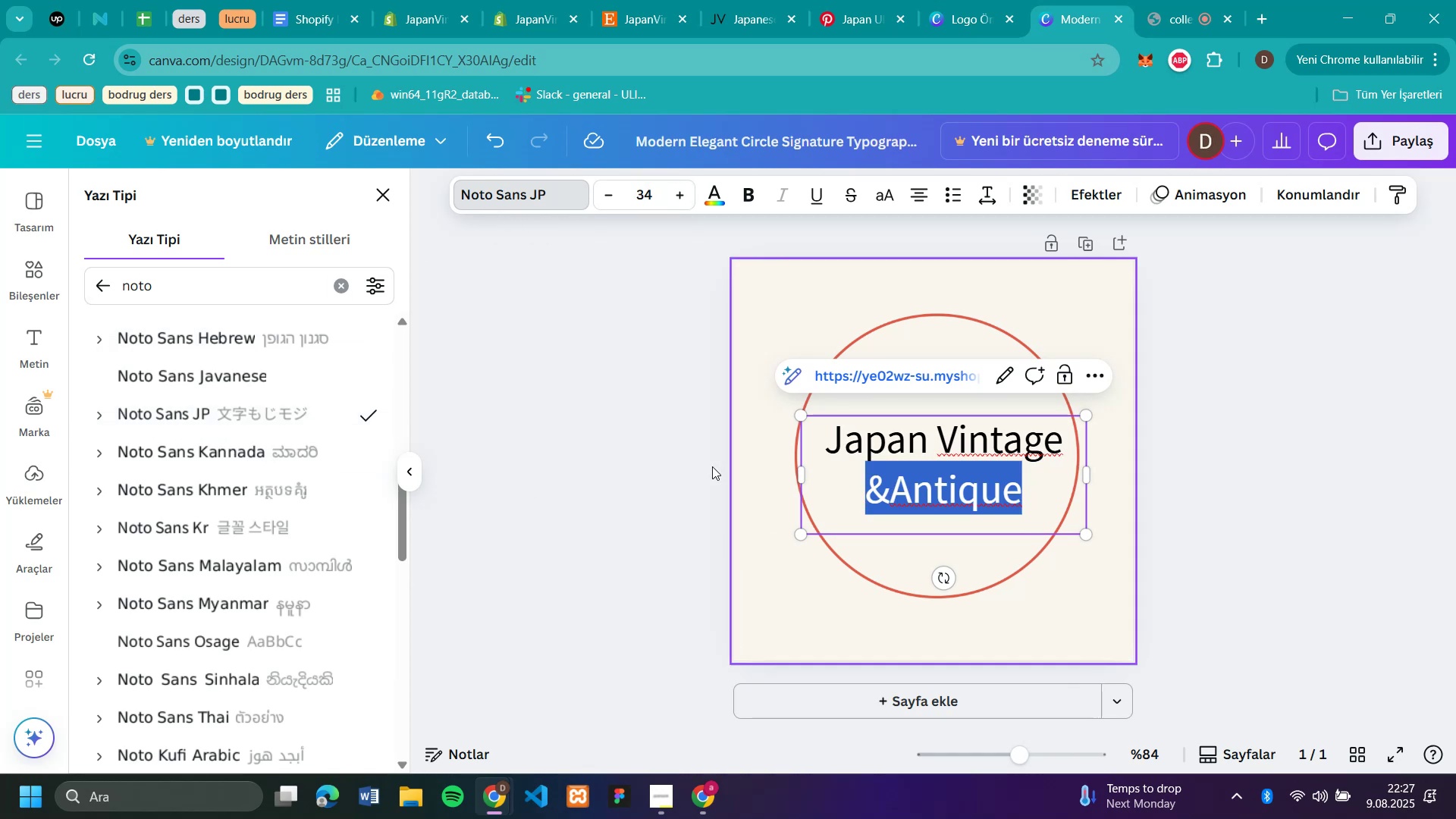 
left_click_drag(start_coordinate=[1031, 502], to_coordinate=[865, 499])
 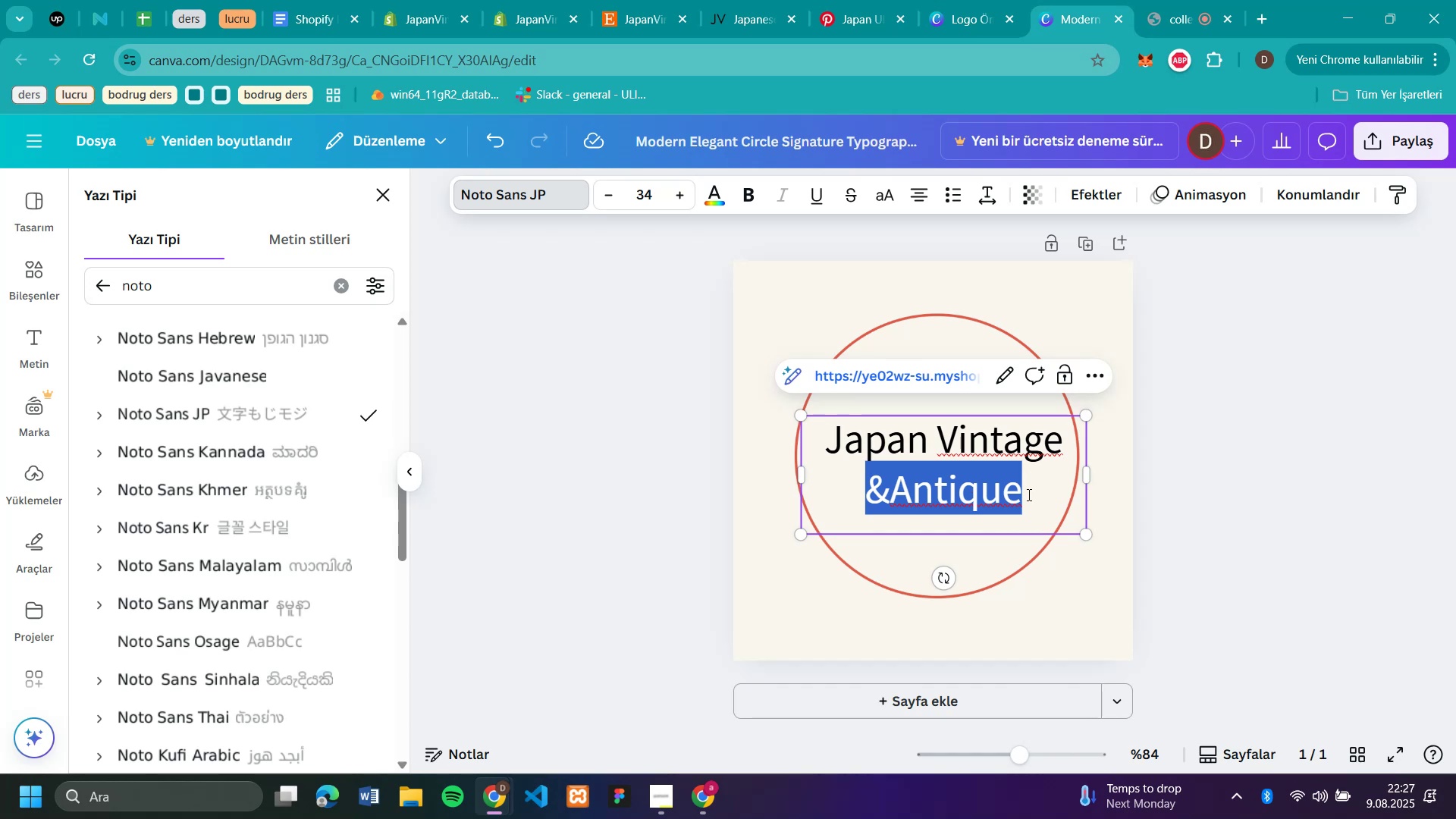 
left_click([183, 413])
 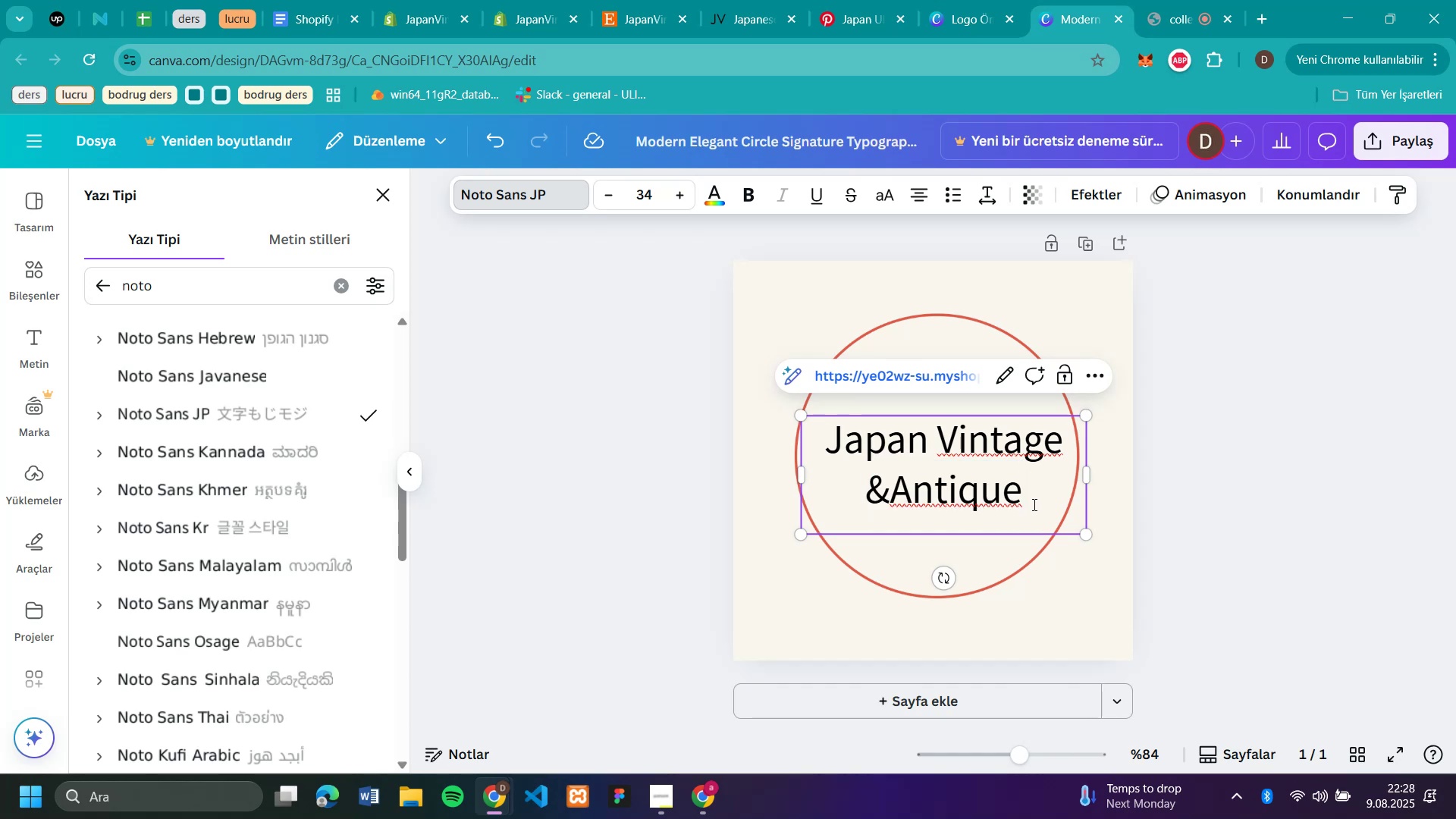 
left_click([1028, 494])
 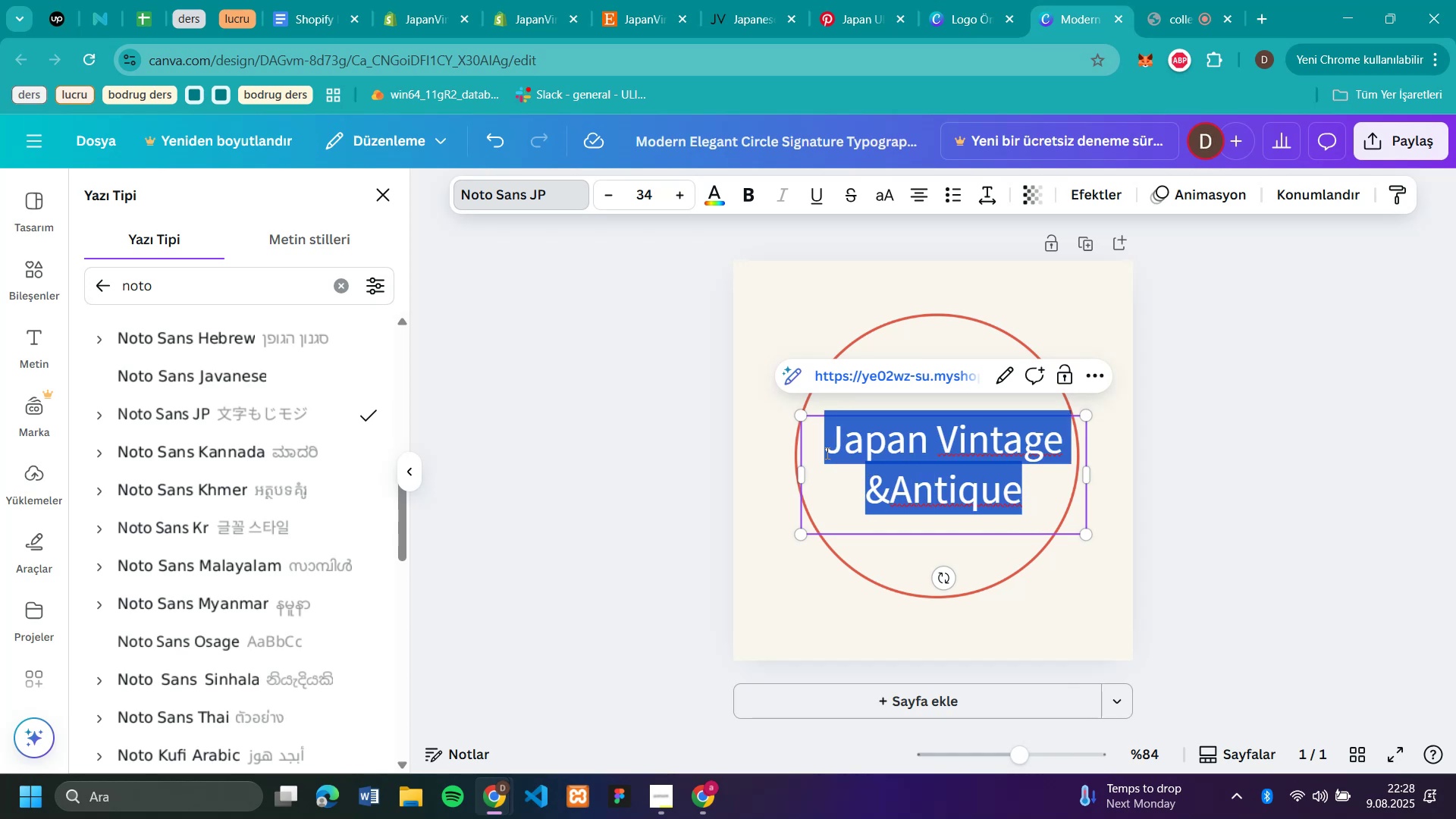 
left_click_drag(start_coordinate=[1033, 504], to_coordinate=[826, 453])
 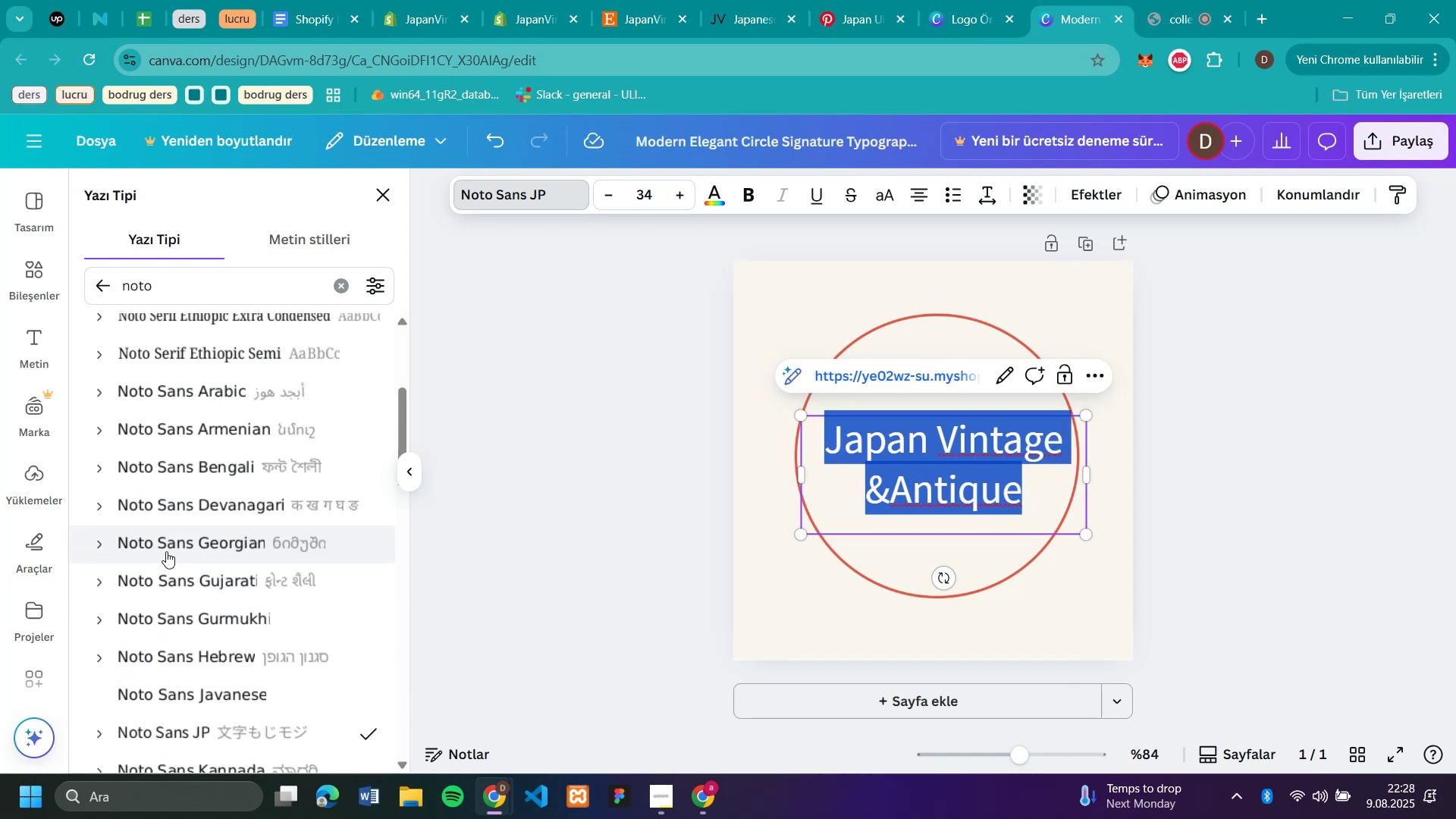 
scroll: coordinate [165, 528], scroll_direction: up, amount: 15.0
 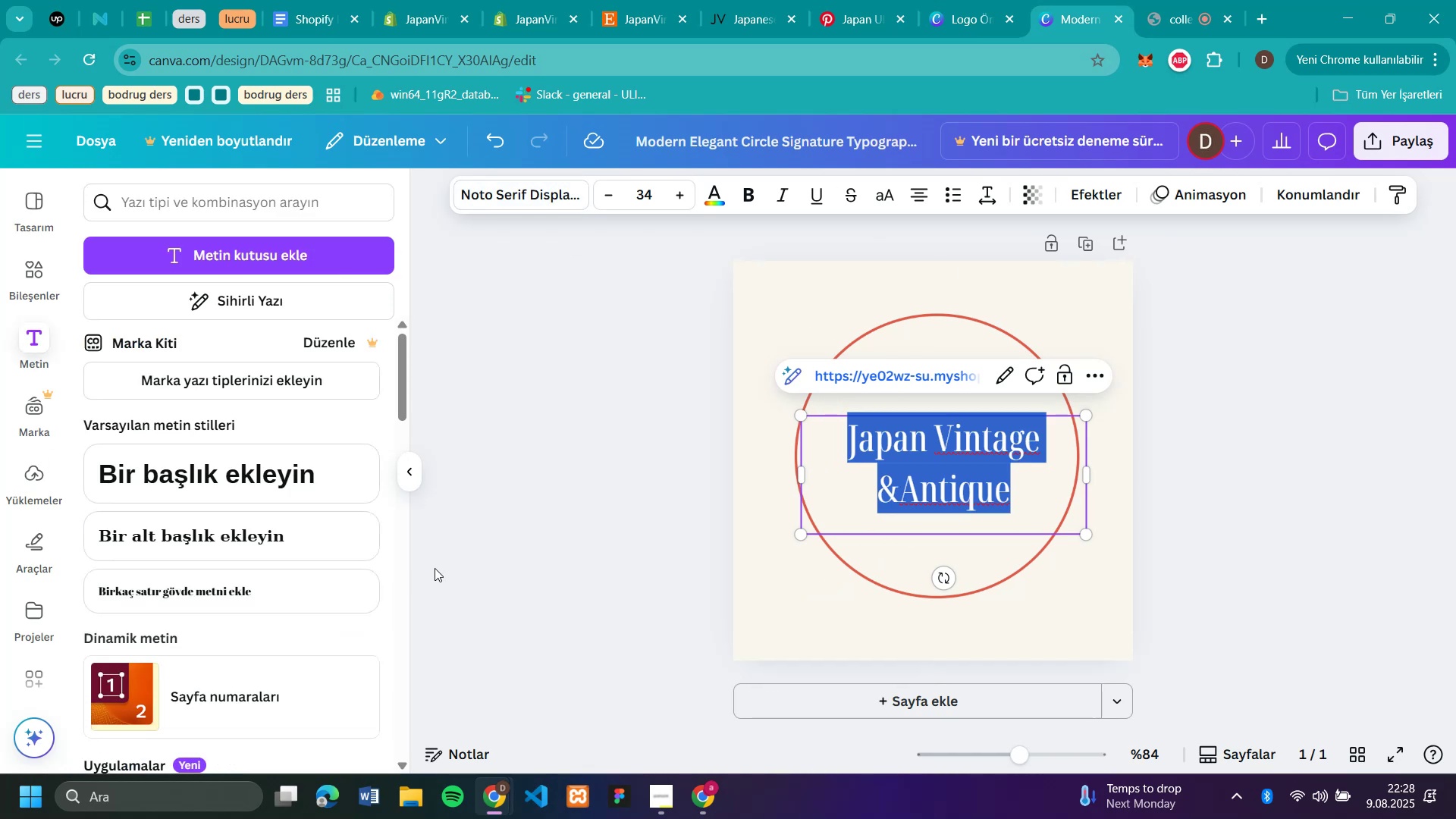 
left_click([245, 678])
 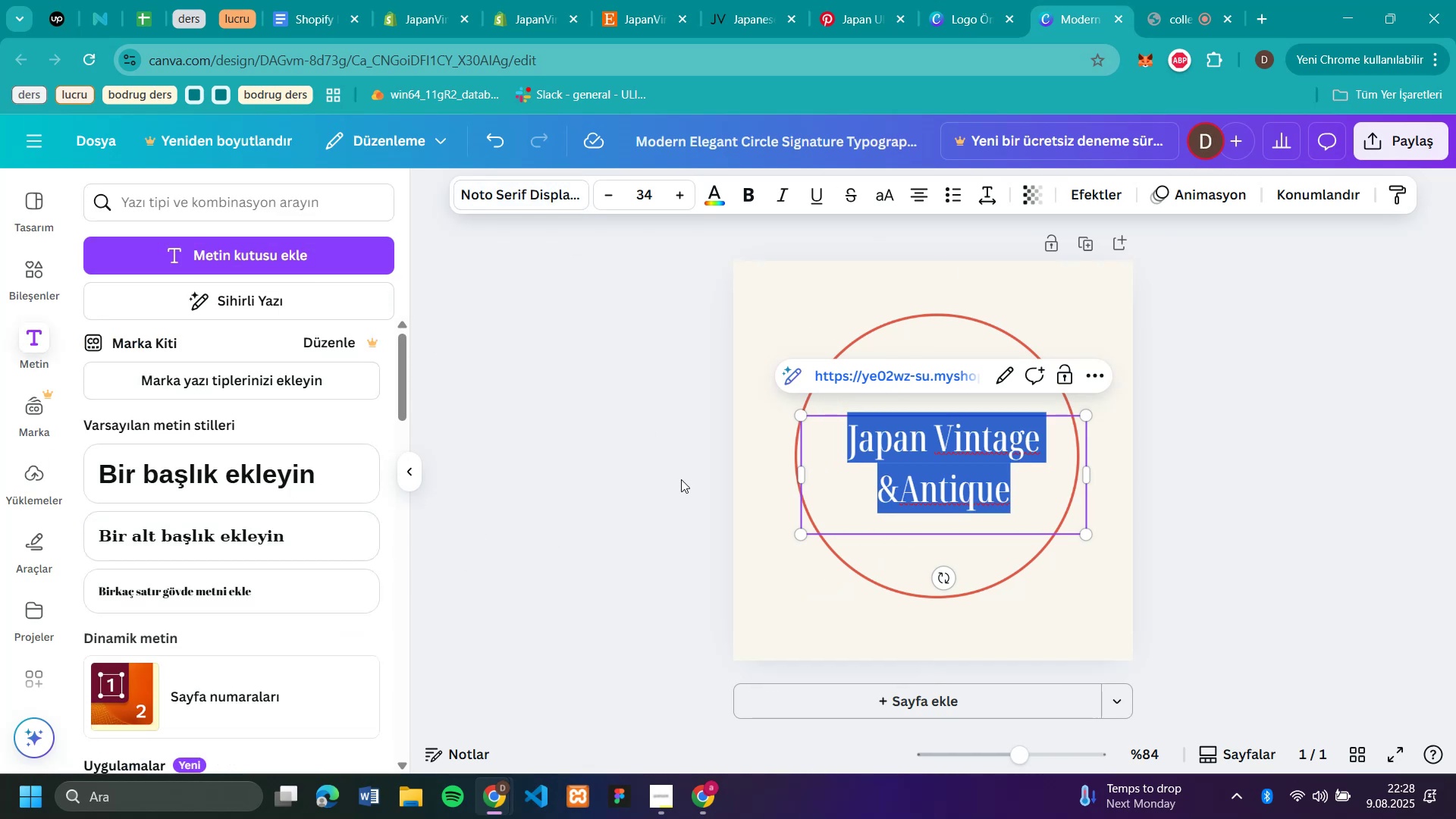 
left_click([415, 579])
 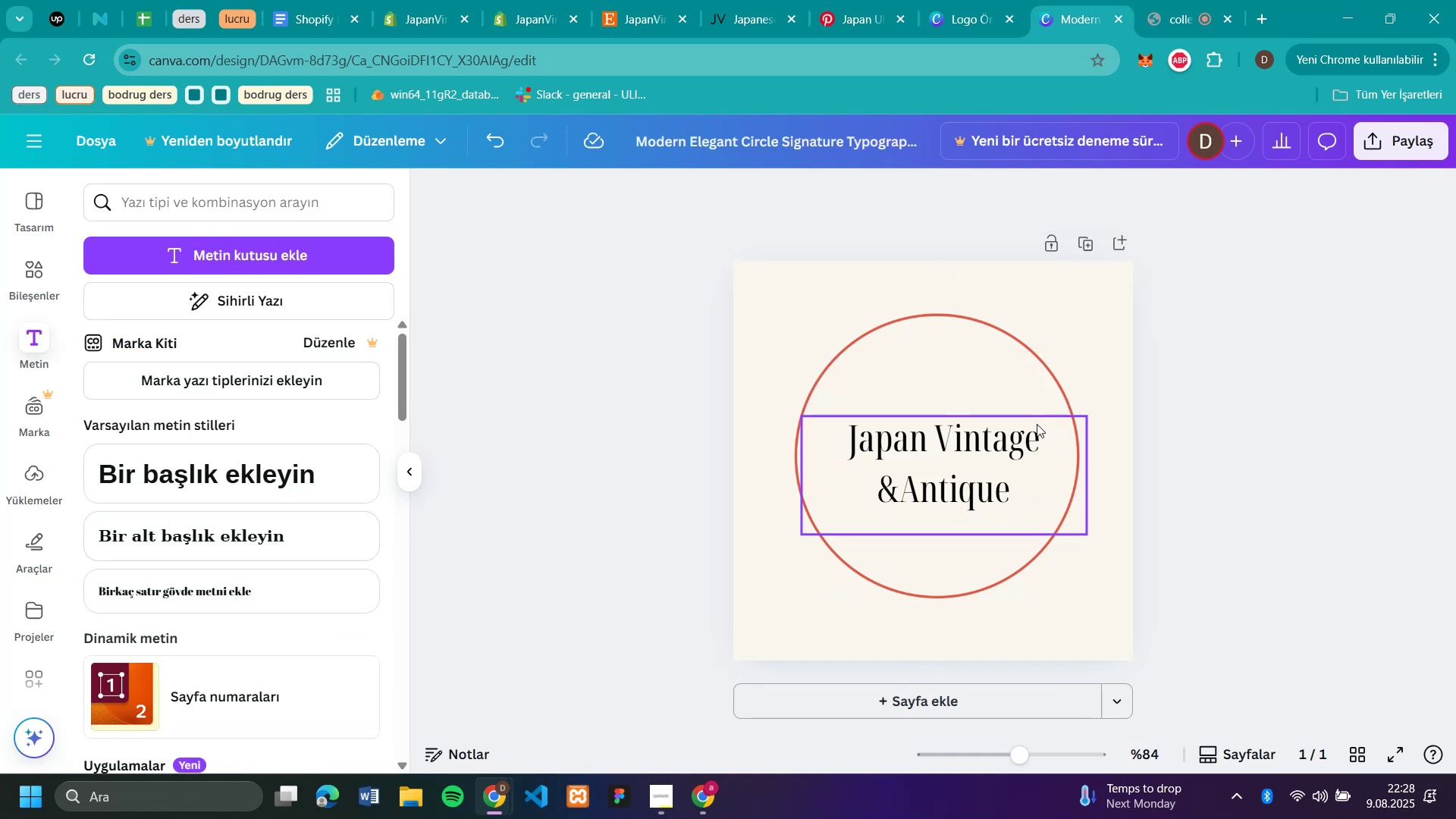 
left_click([681, 479])
 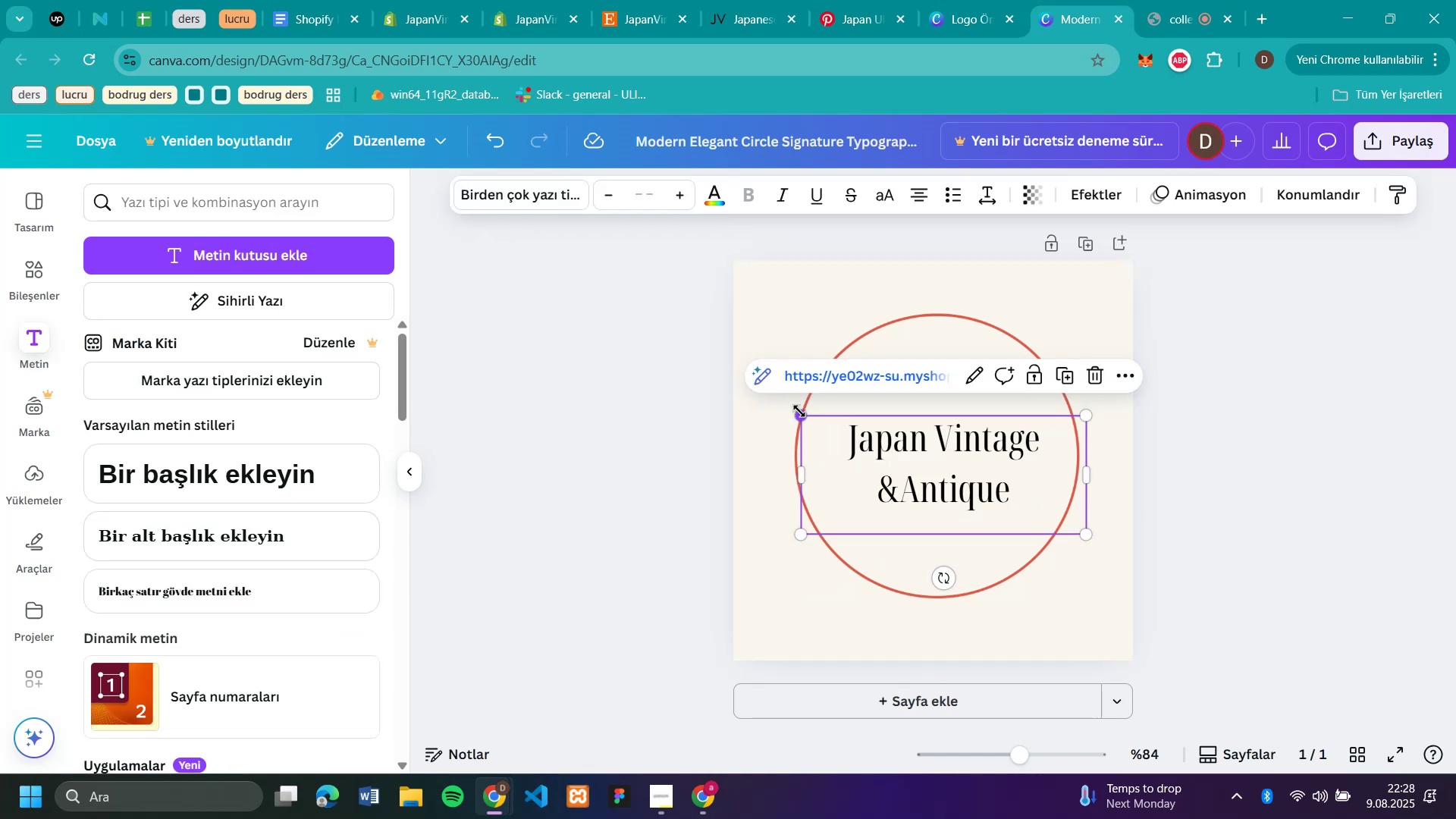 
left_click([995, 494])
 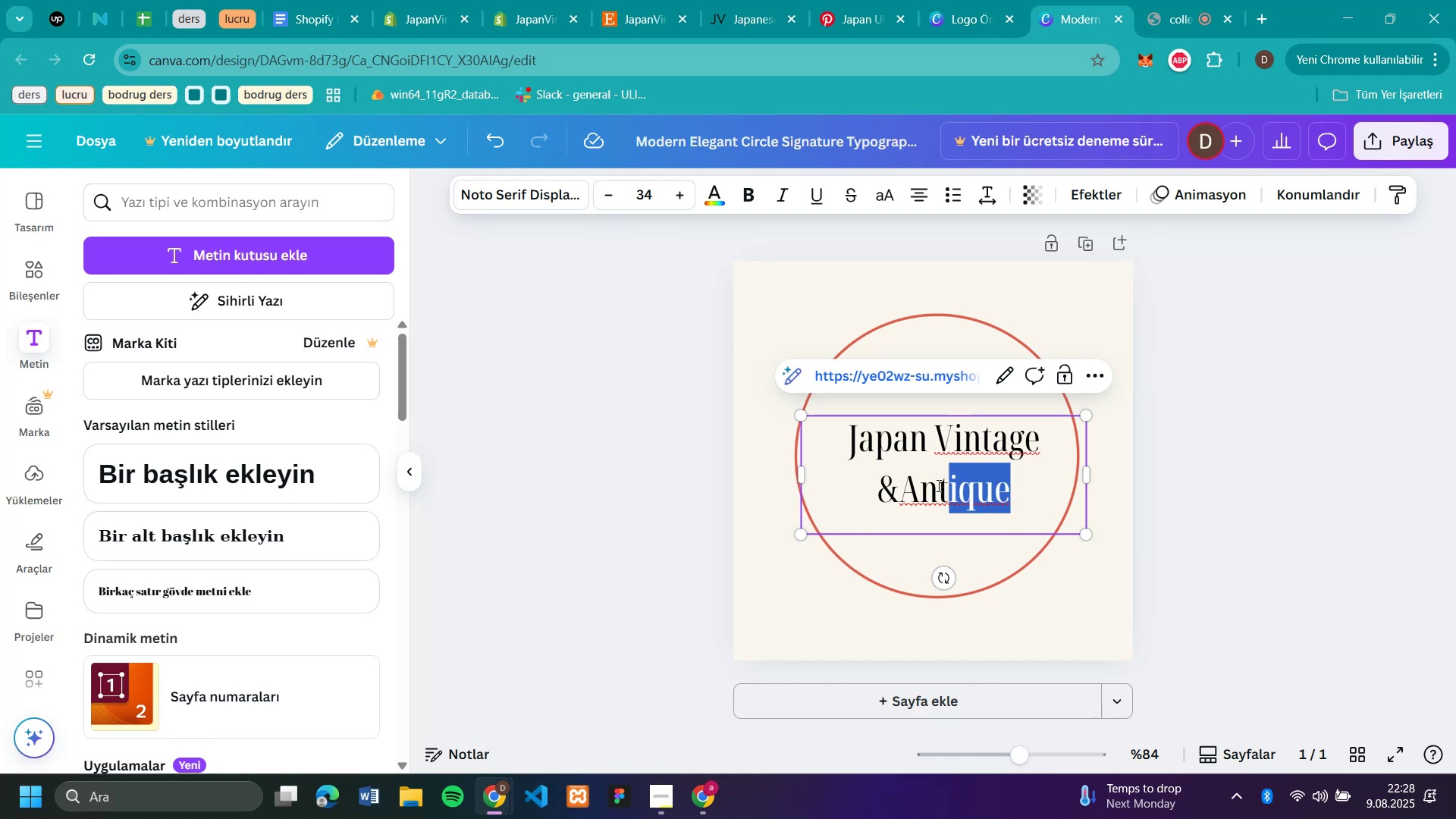 
left_click([1019, 497])
 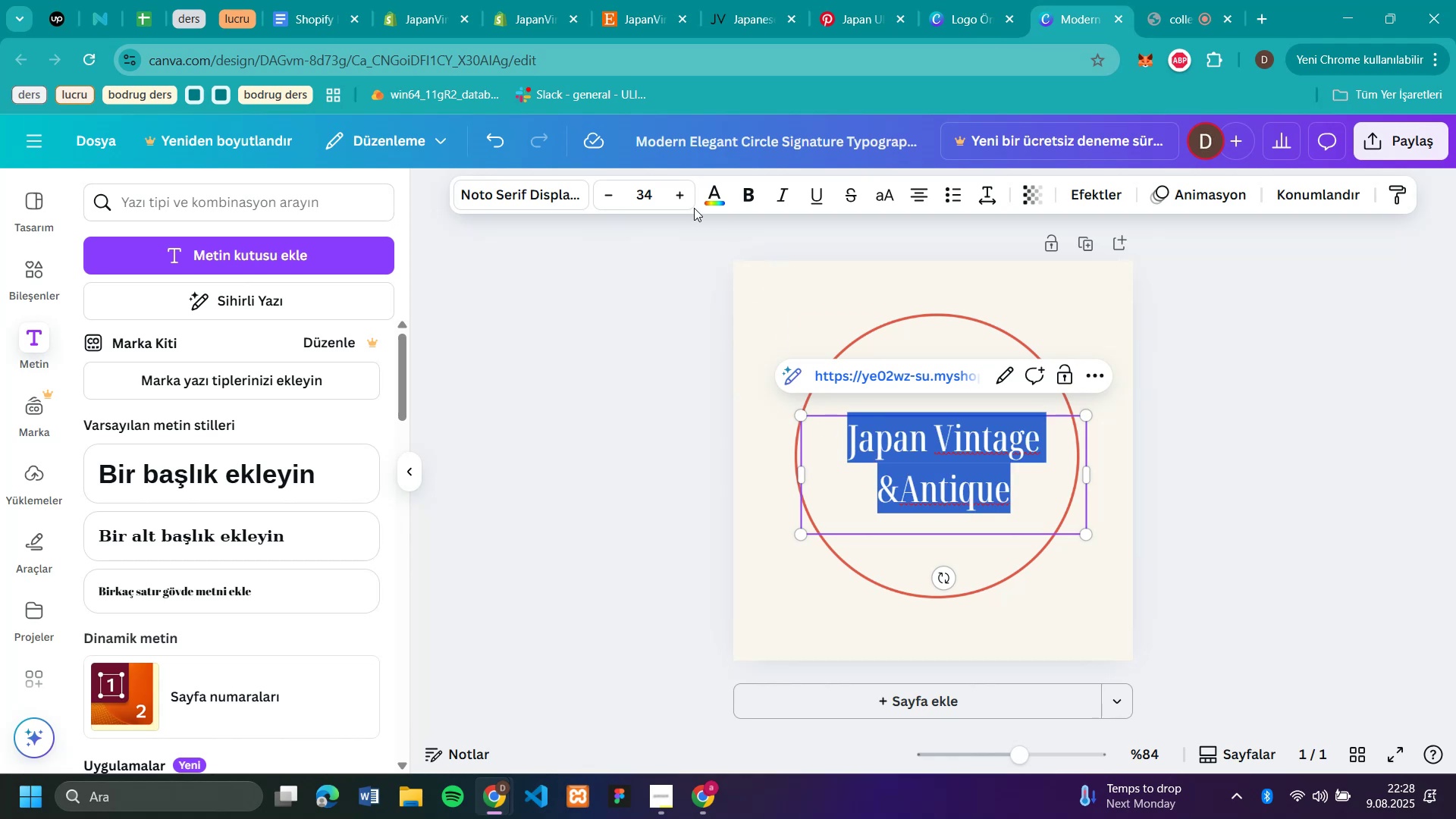 
left_click_drag(start_coordinate=[1019, 497], to_coordinate=[846, 440])
 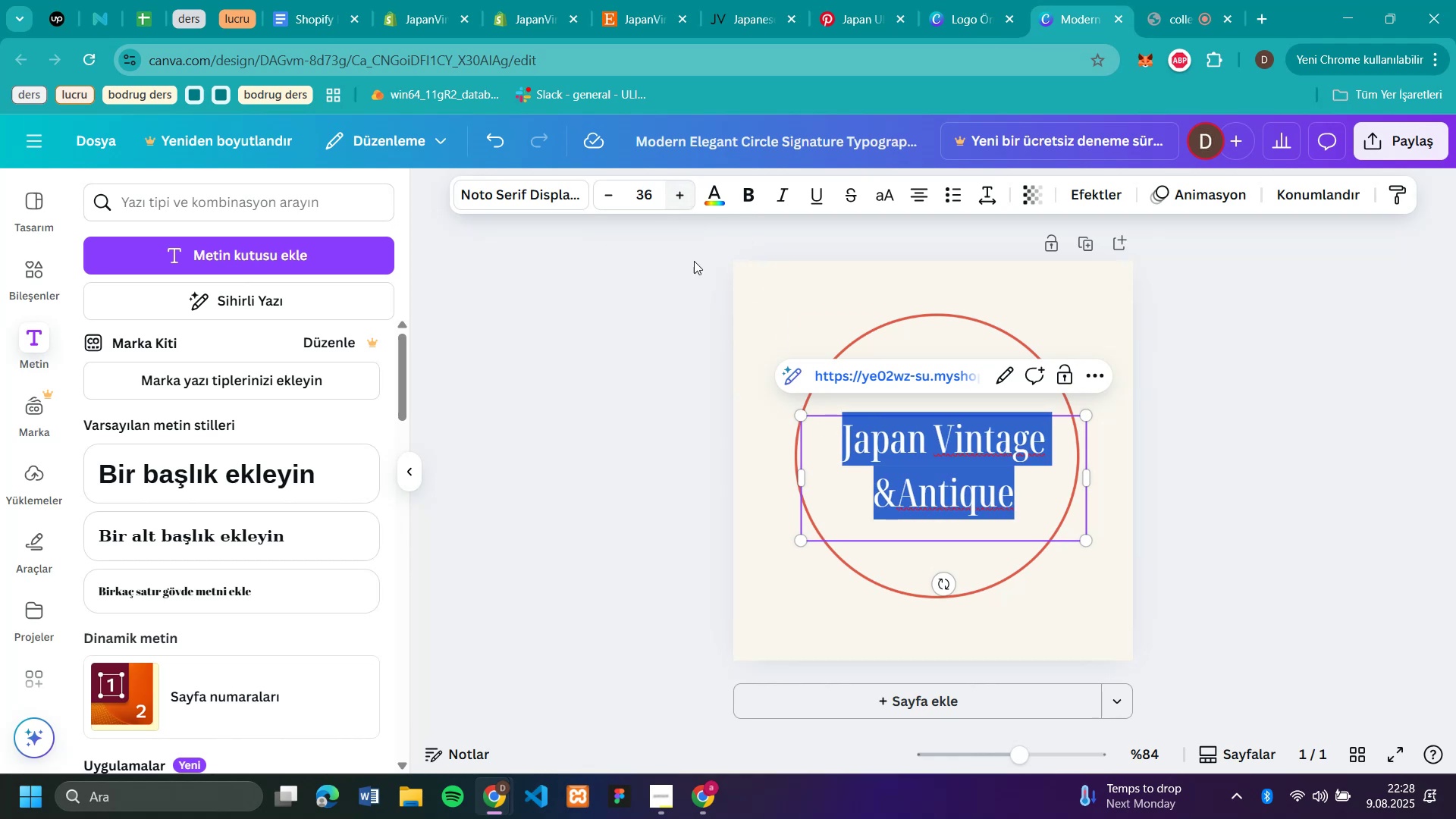 
left_click([686, 208])
 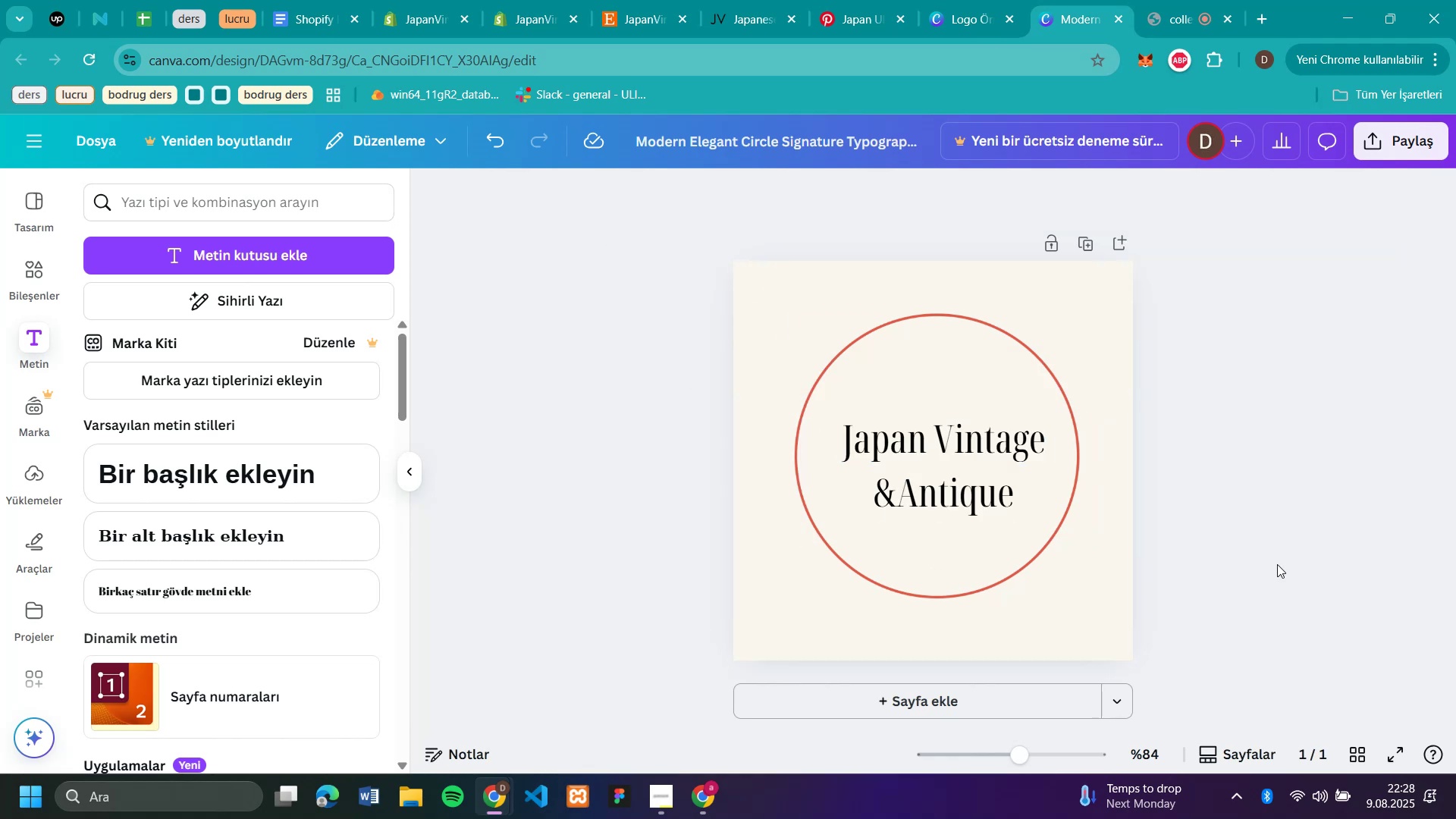 
left_click([686, 208])
 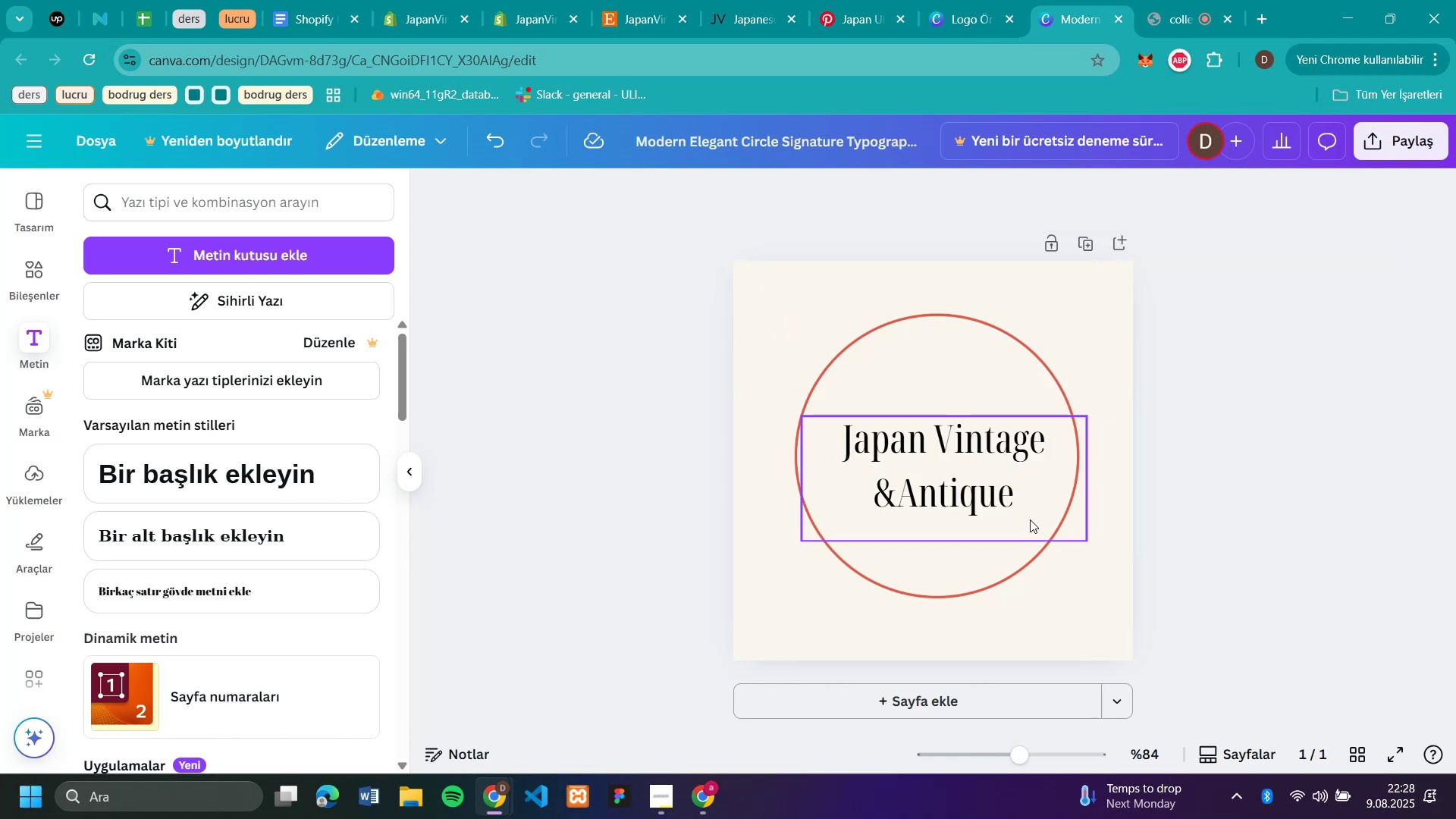 
left_click([670, 461])
 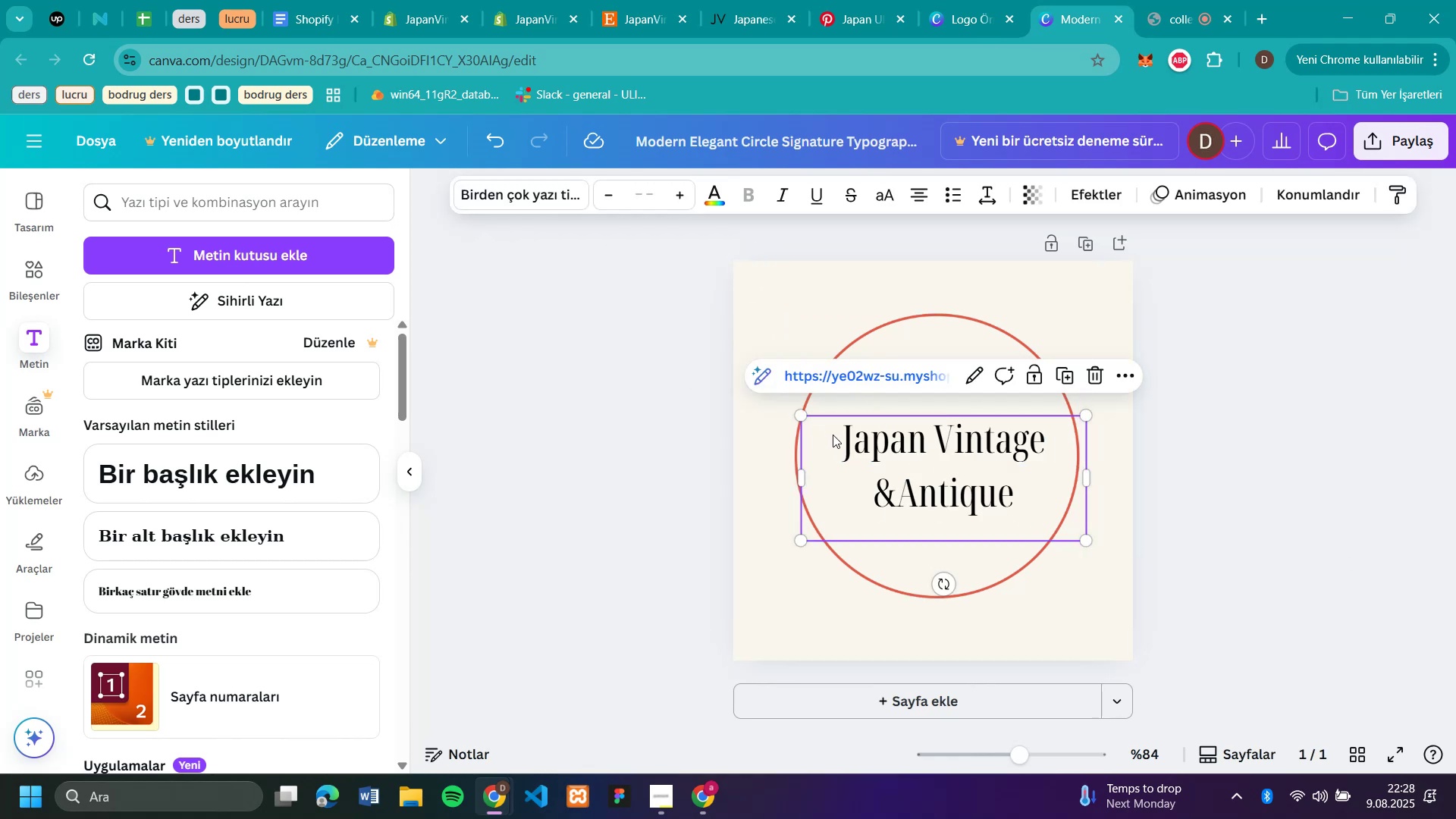 
left_click([983, 493])
 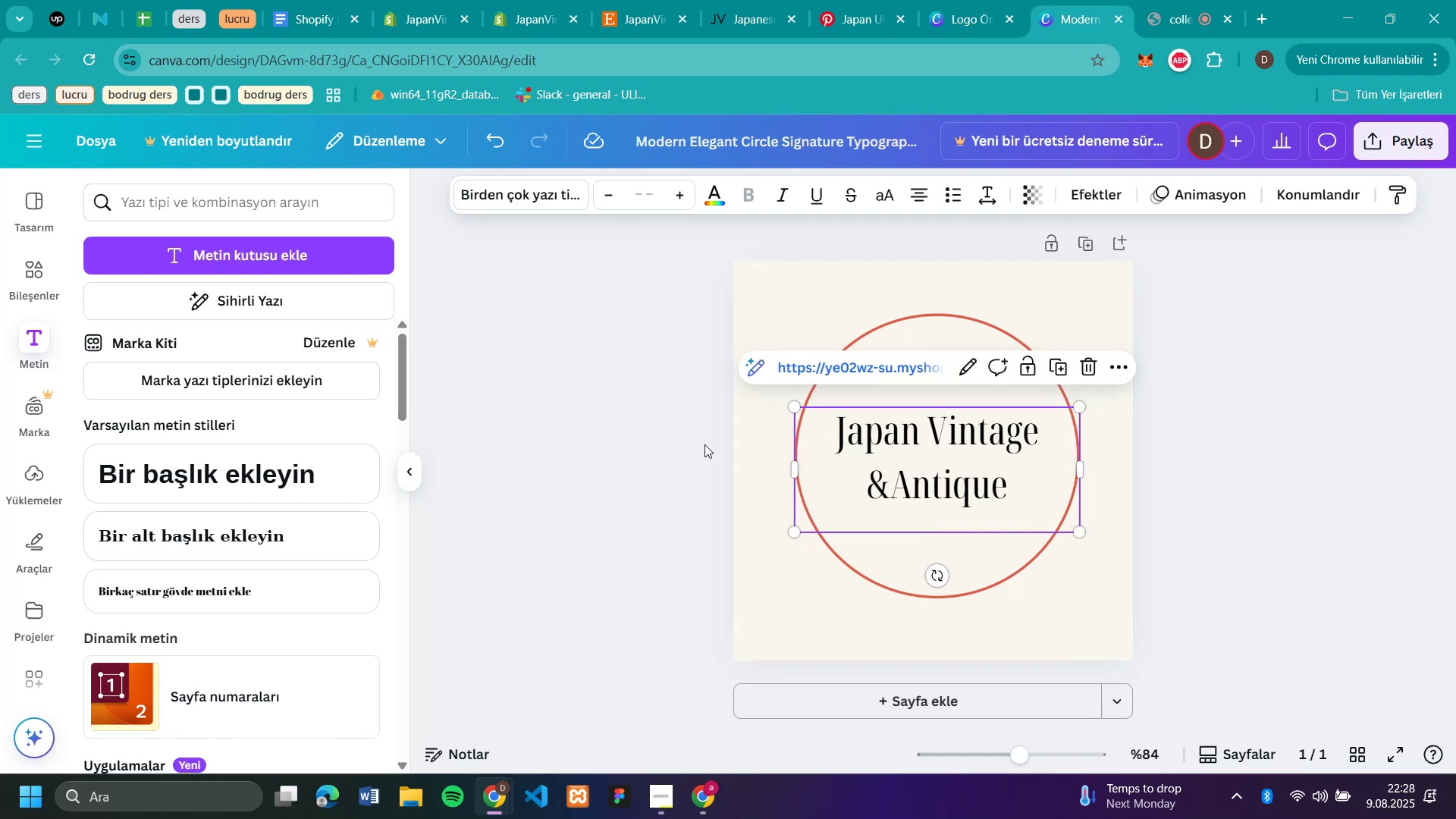 
left_click_drag(start_coordinate=[833, 435], to_coordinate=[830, 426])
 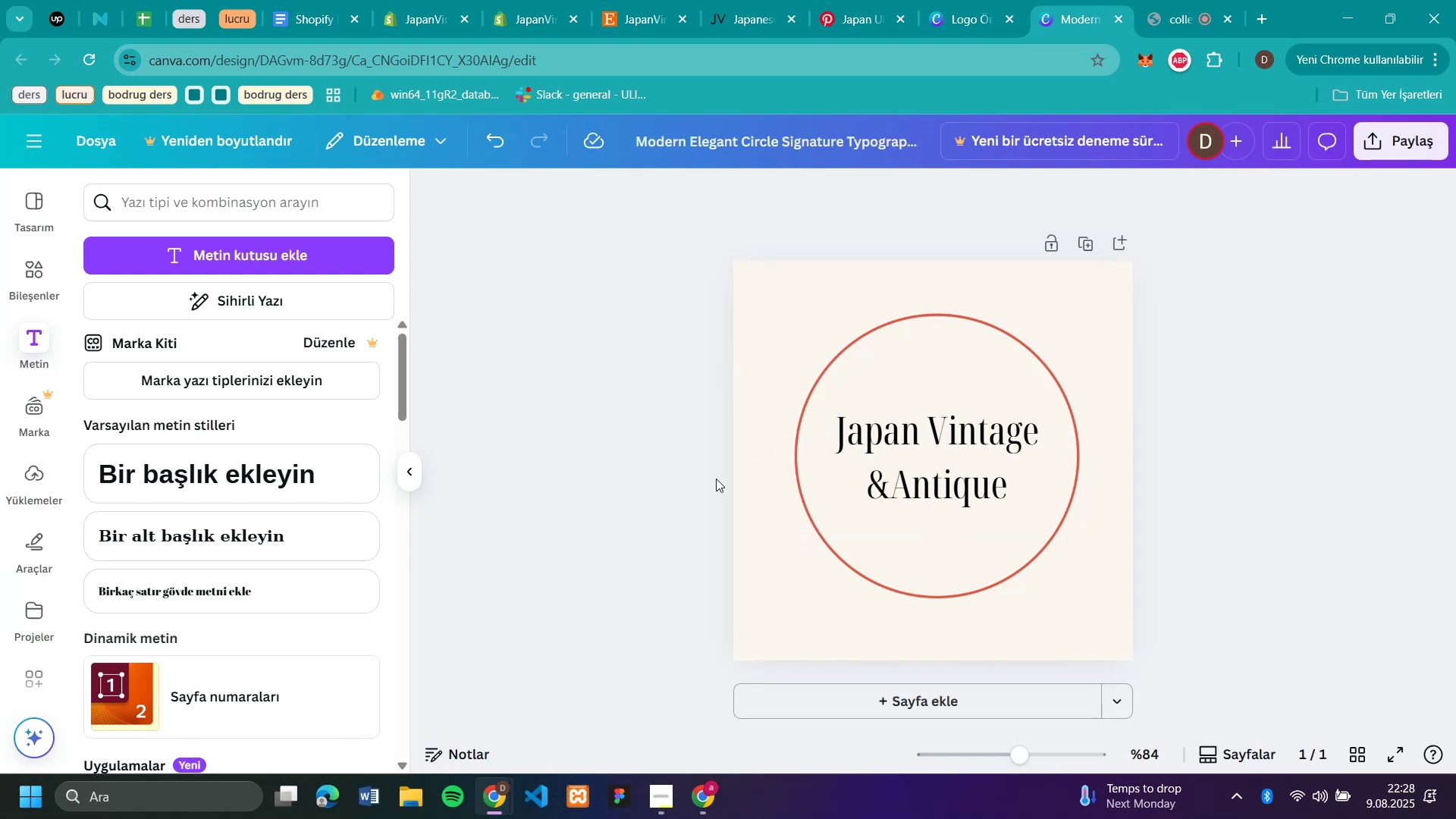 
left_click([704, 444])
 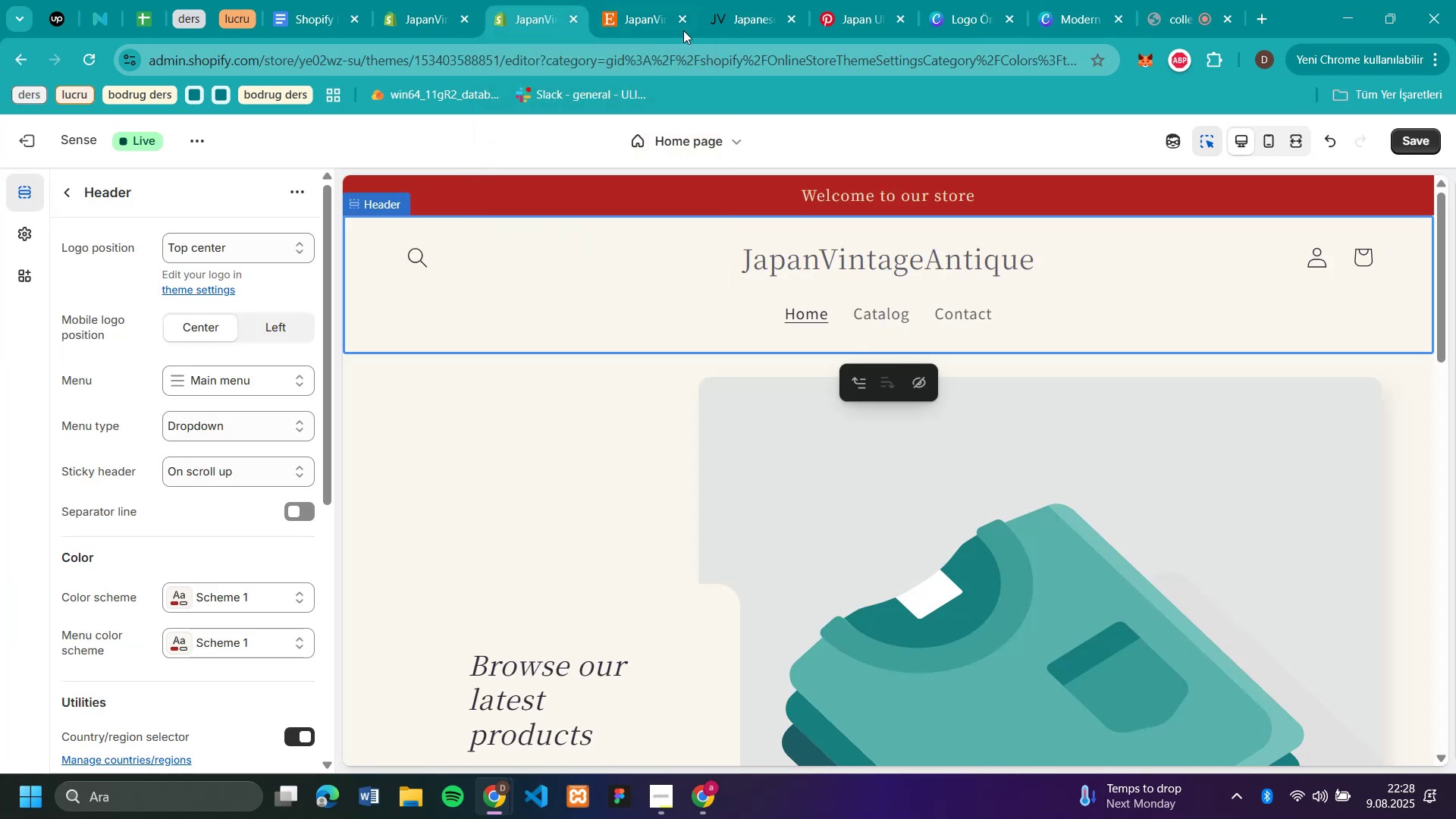 
wait(5.22)
 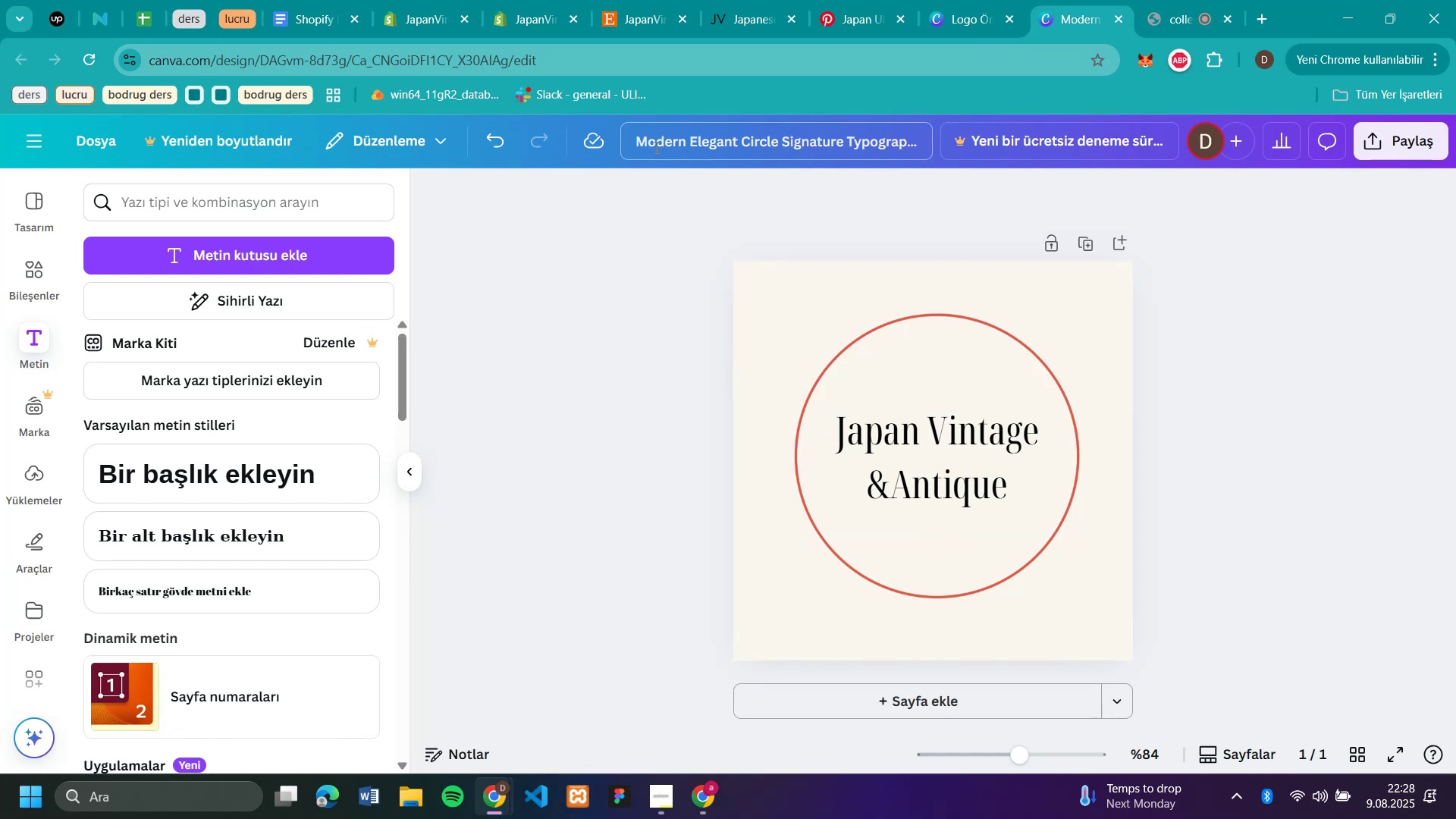 
left_click([541, 10])
 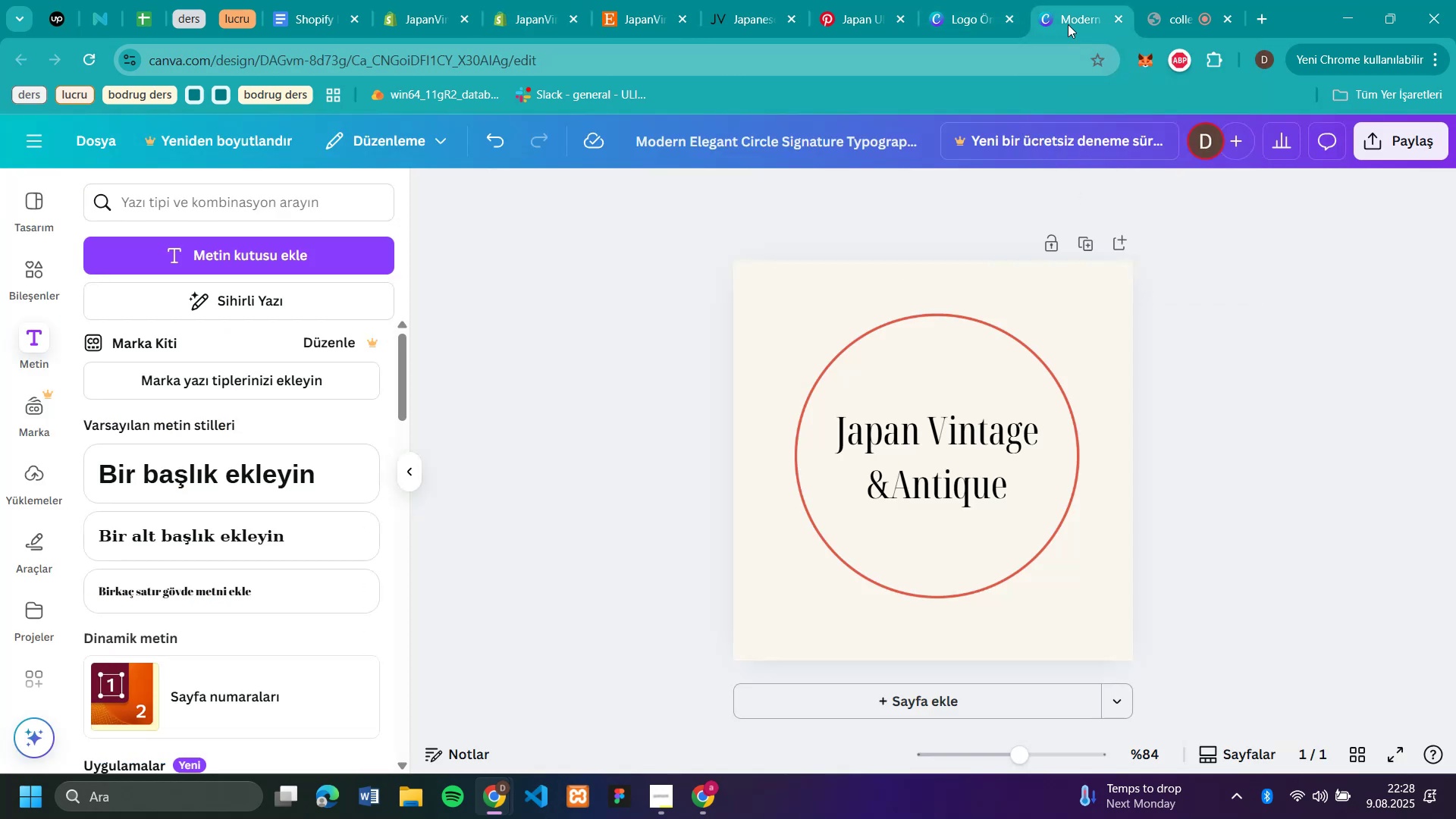 
wait(5.24)
 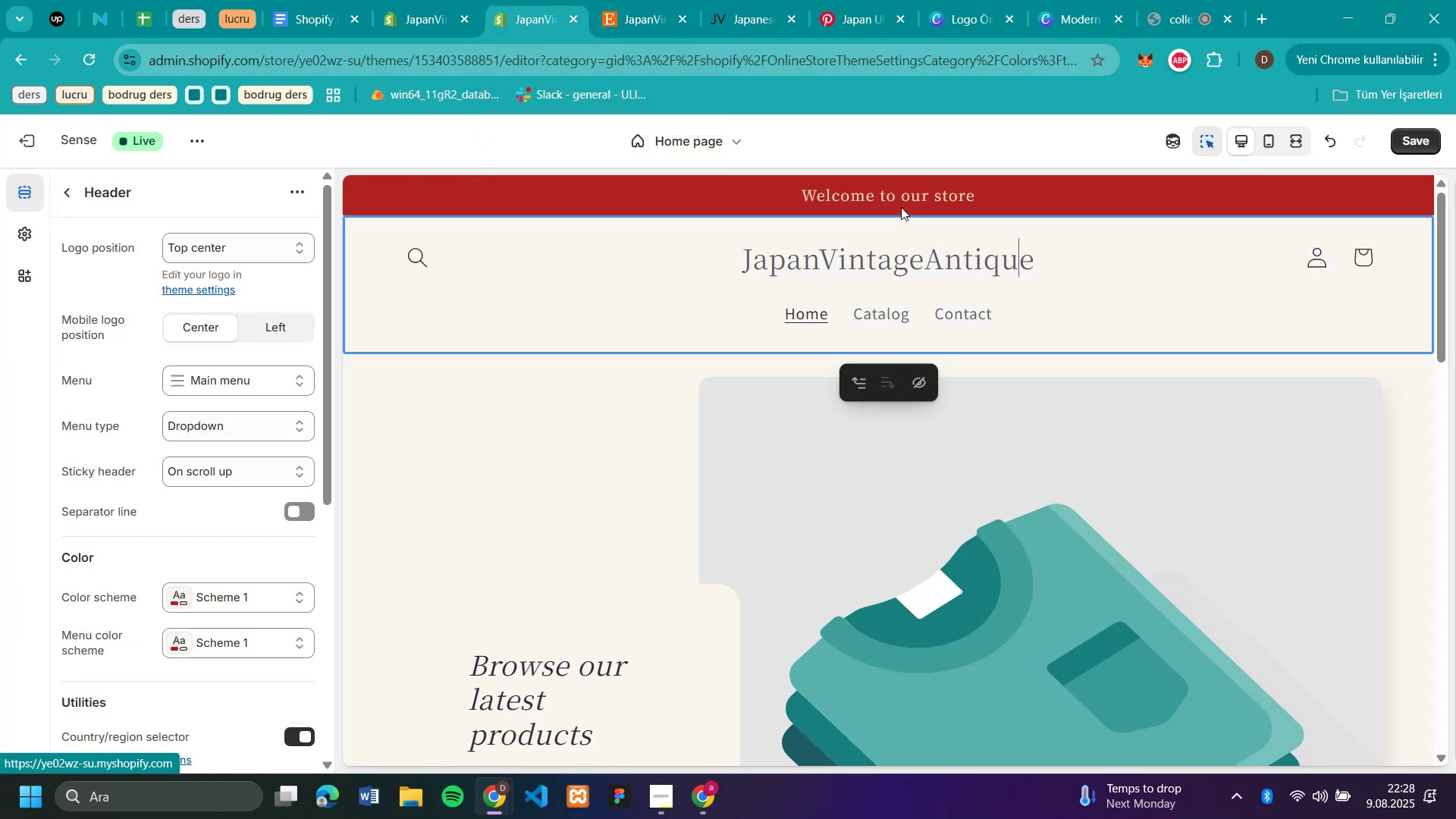 
left_click([1068, 24])
 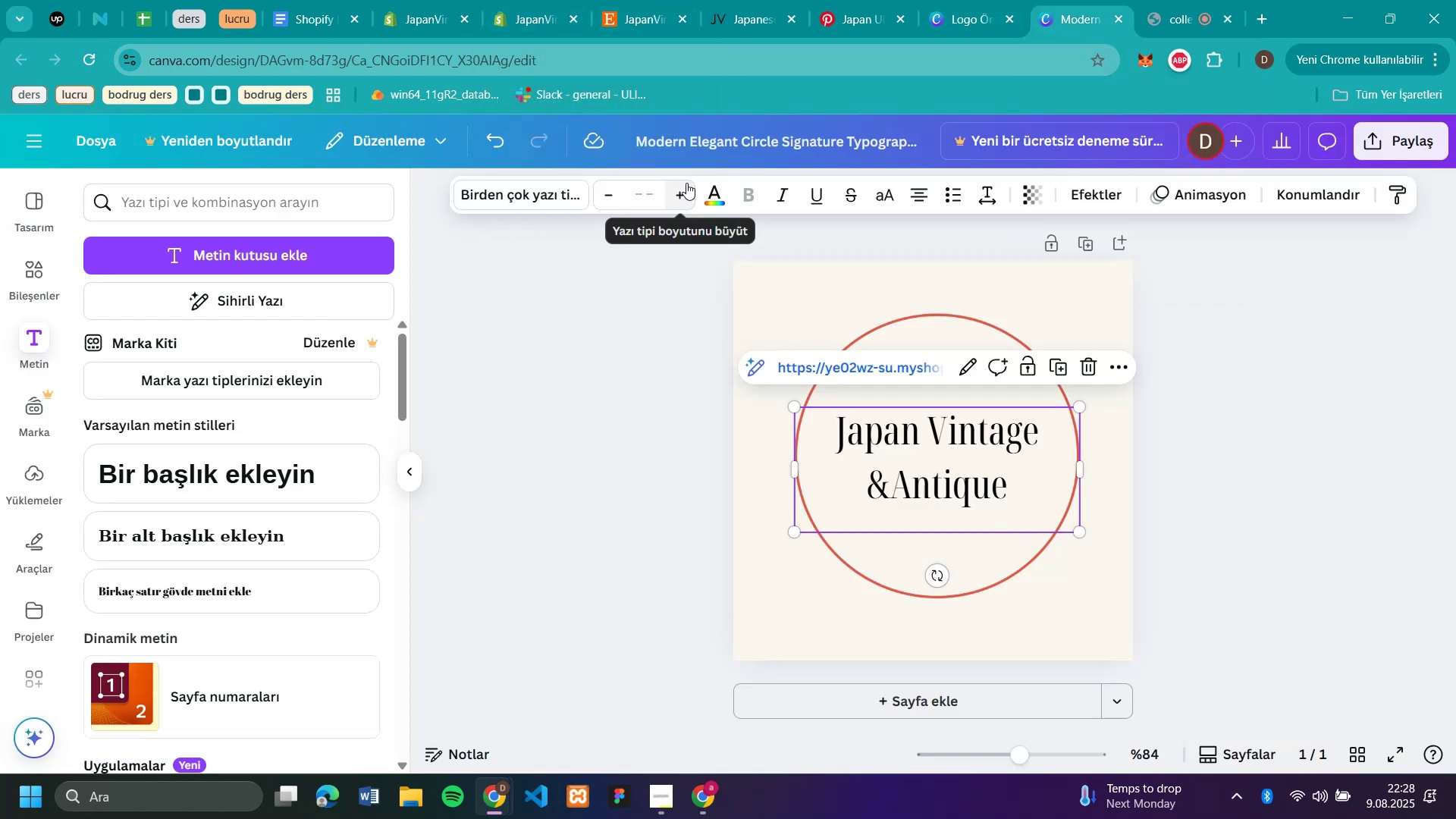 
left_click([930, 488])
 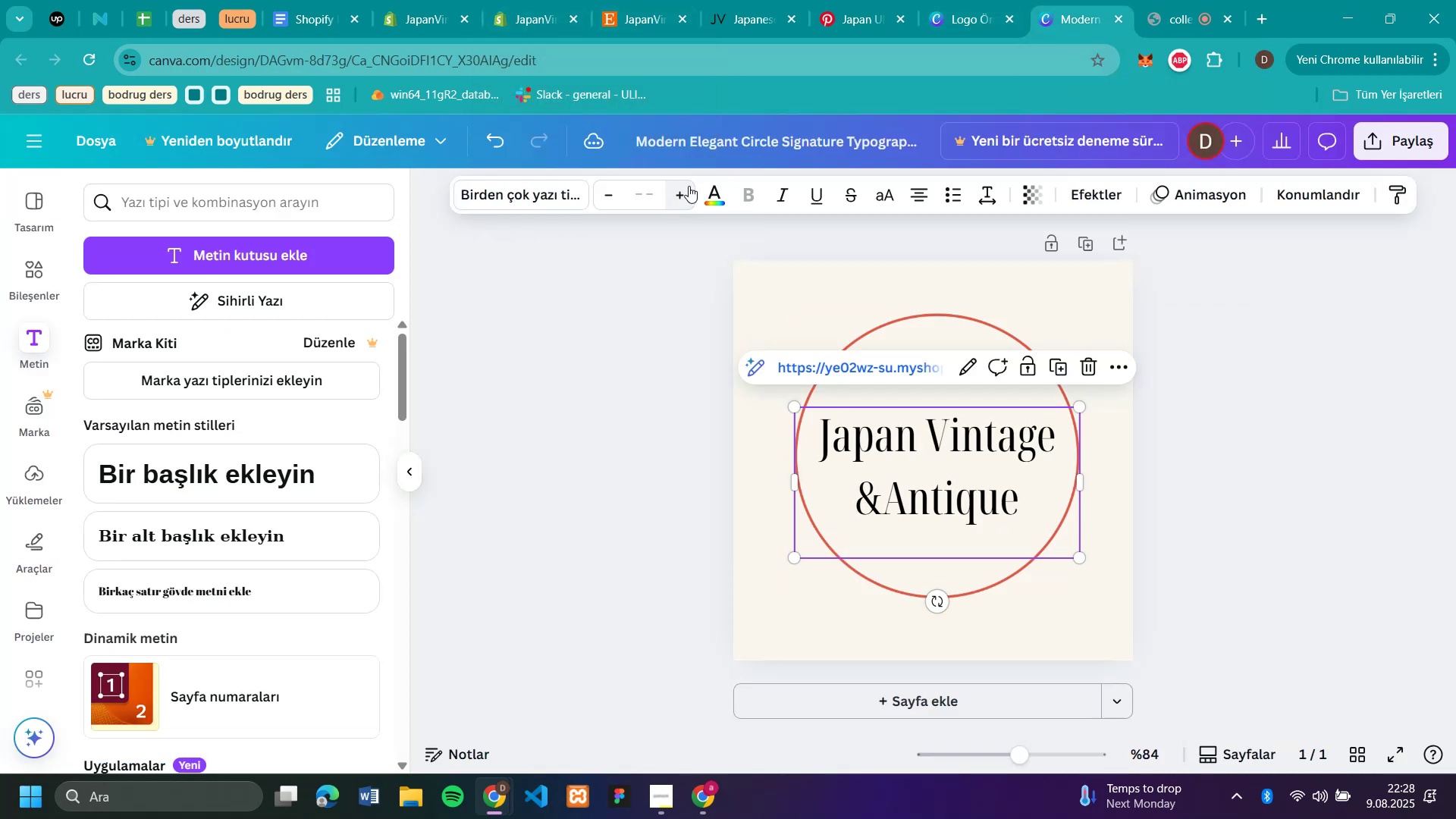 
double_click([686, 183])
 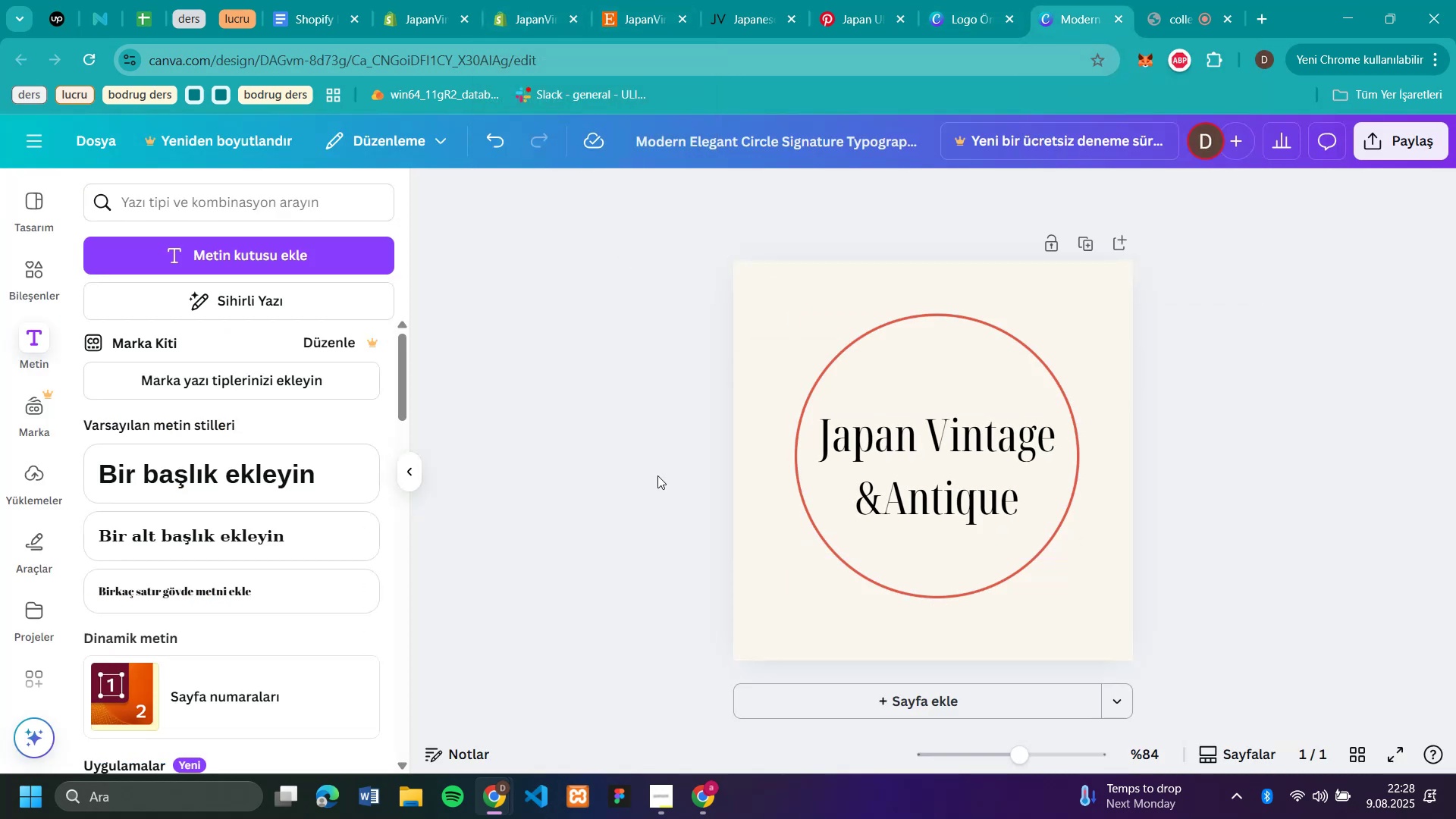 
triple_click([686, 183])
 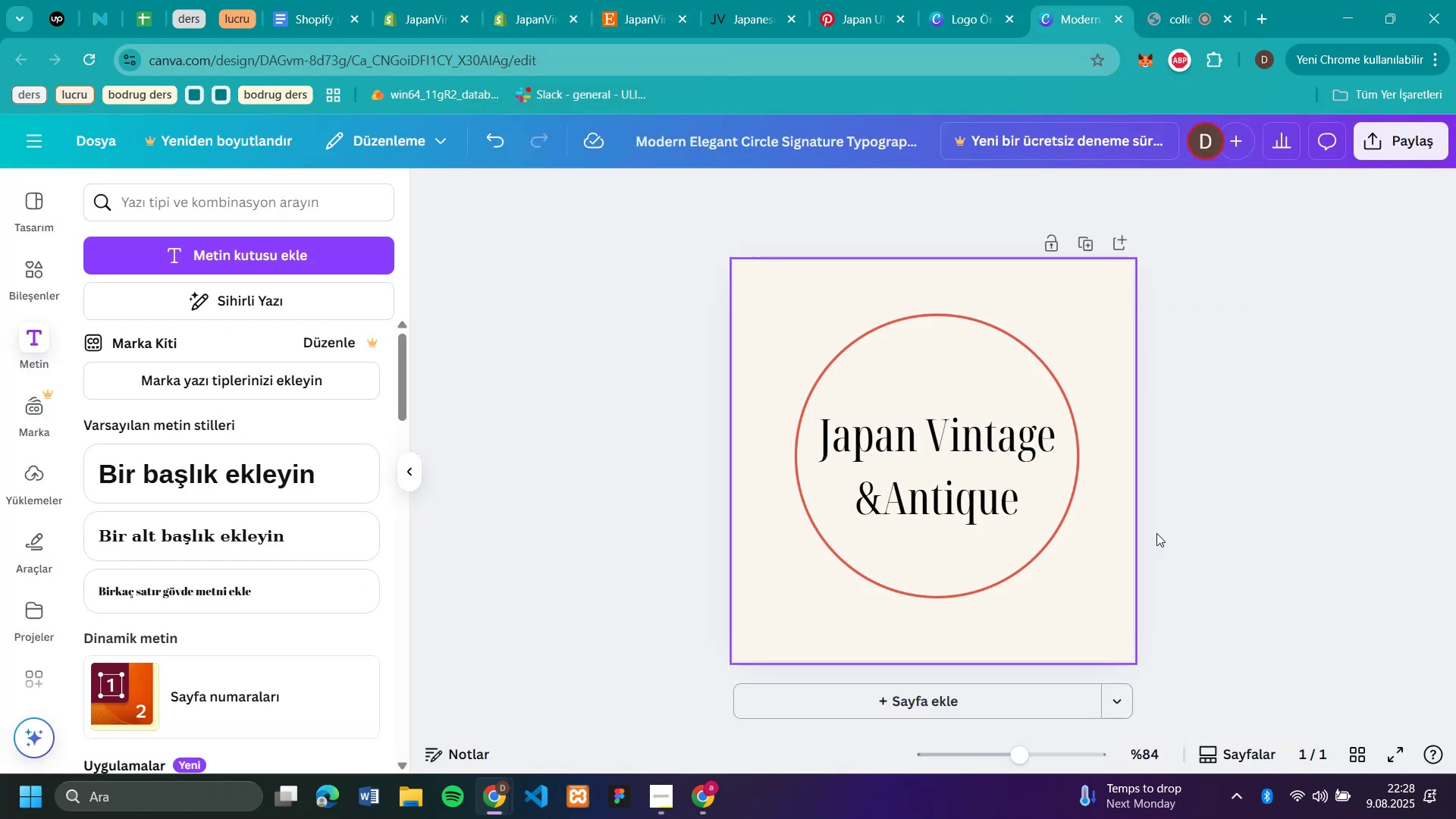 
triple_click([686, 183])
 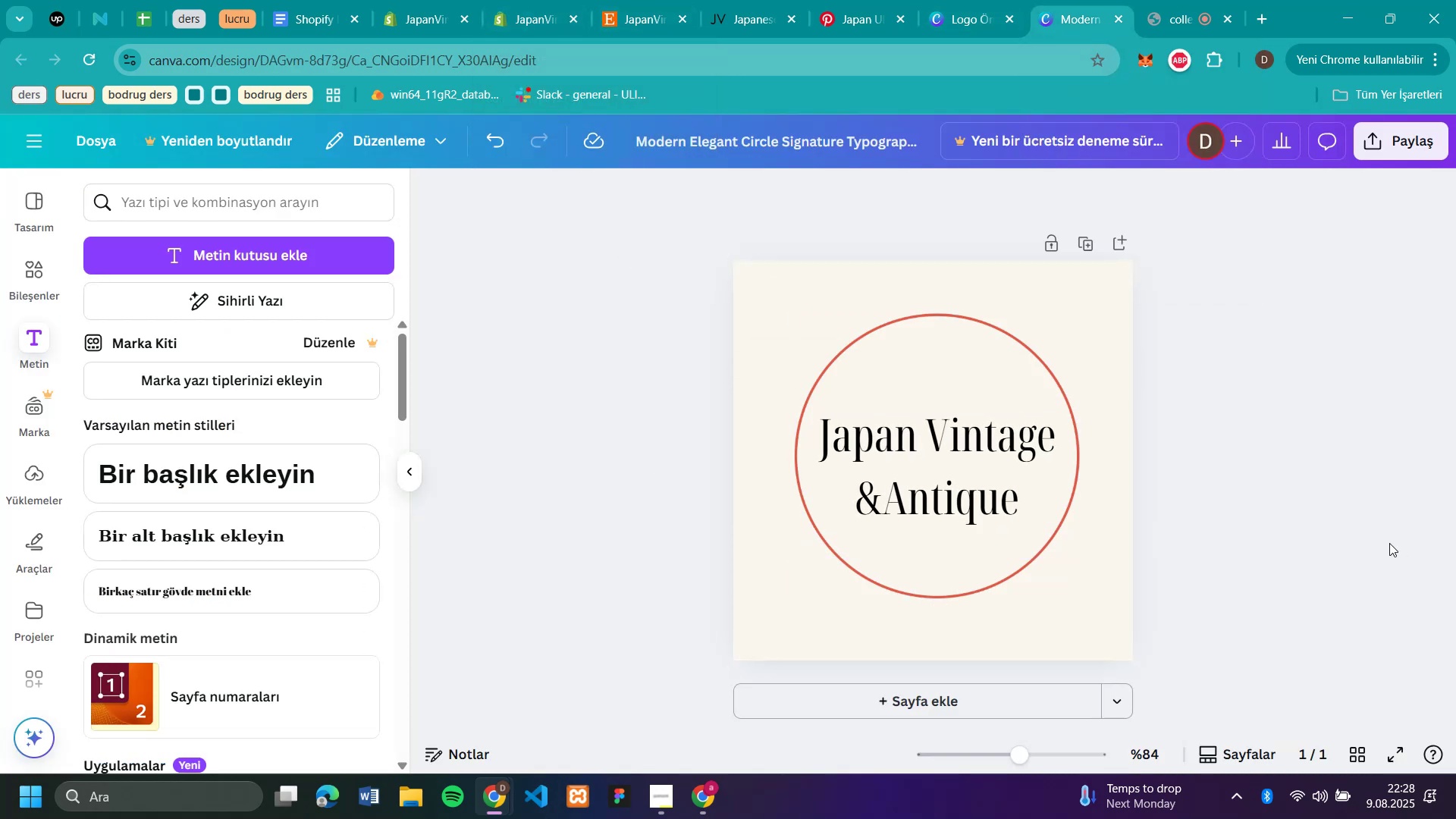 
triple_click([686, 183])
 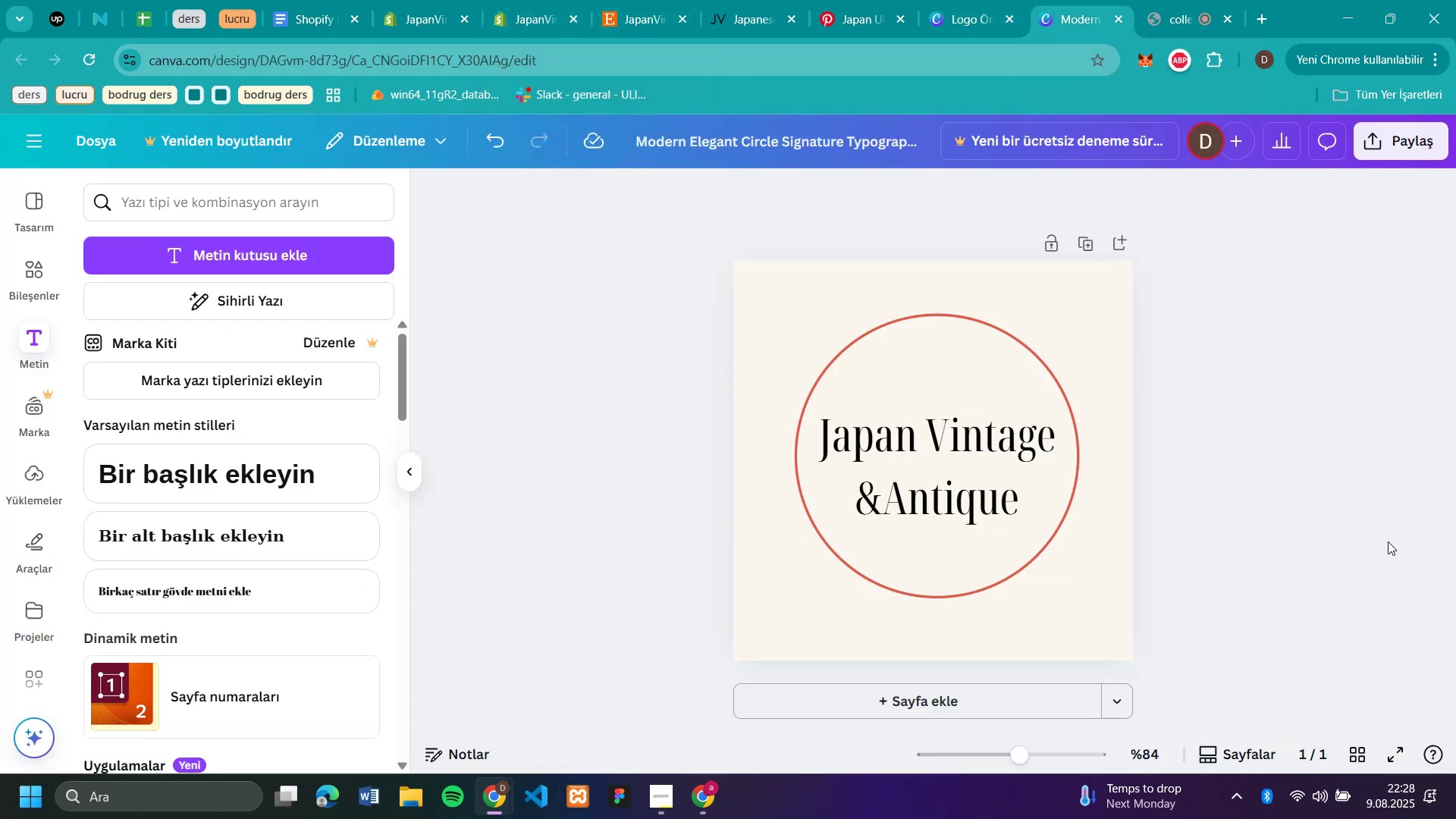 
triple_click([686, 183])
 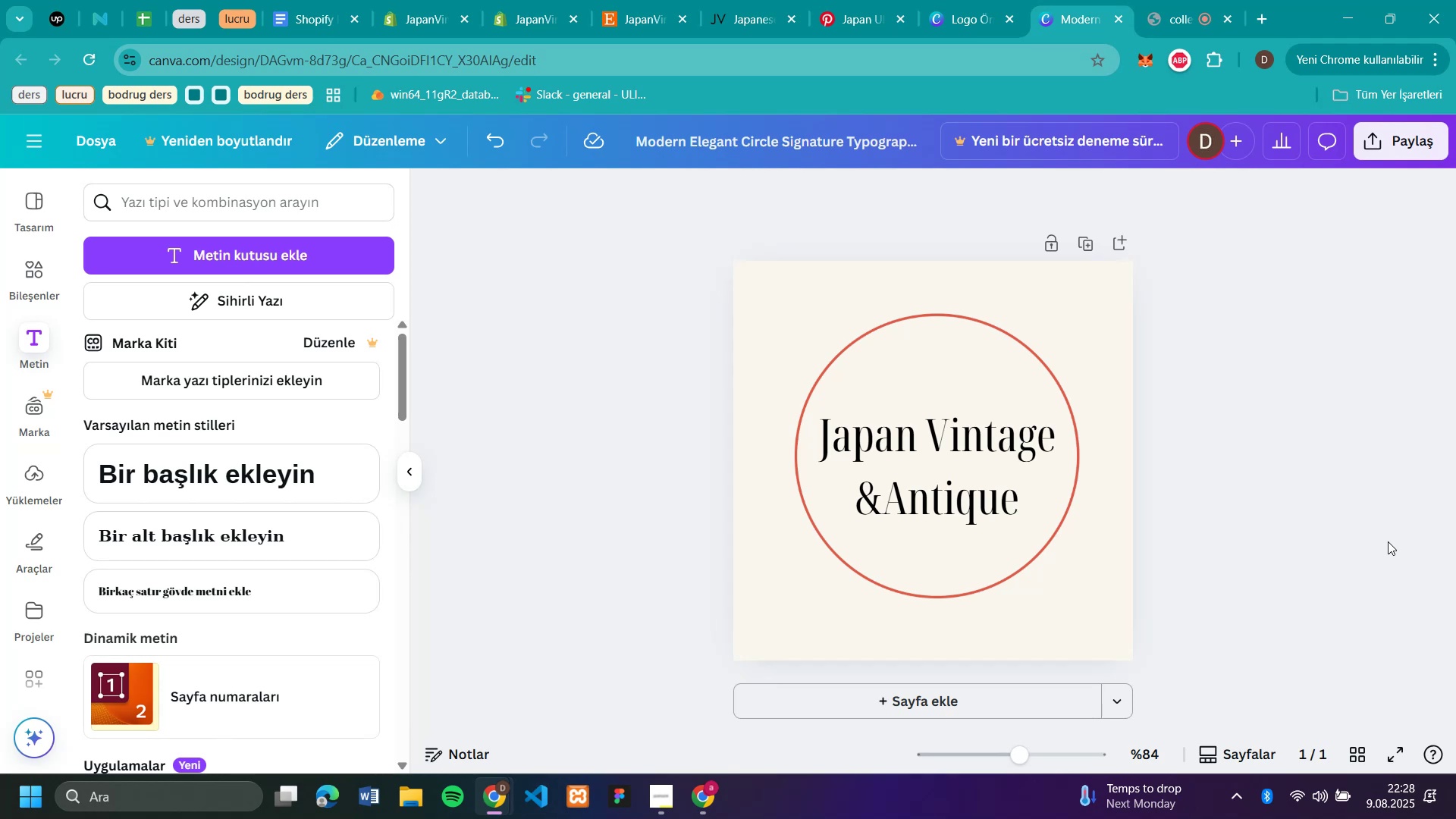 
left_click([657, 475])
 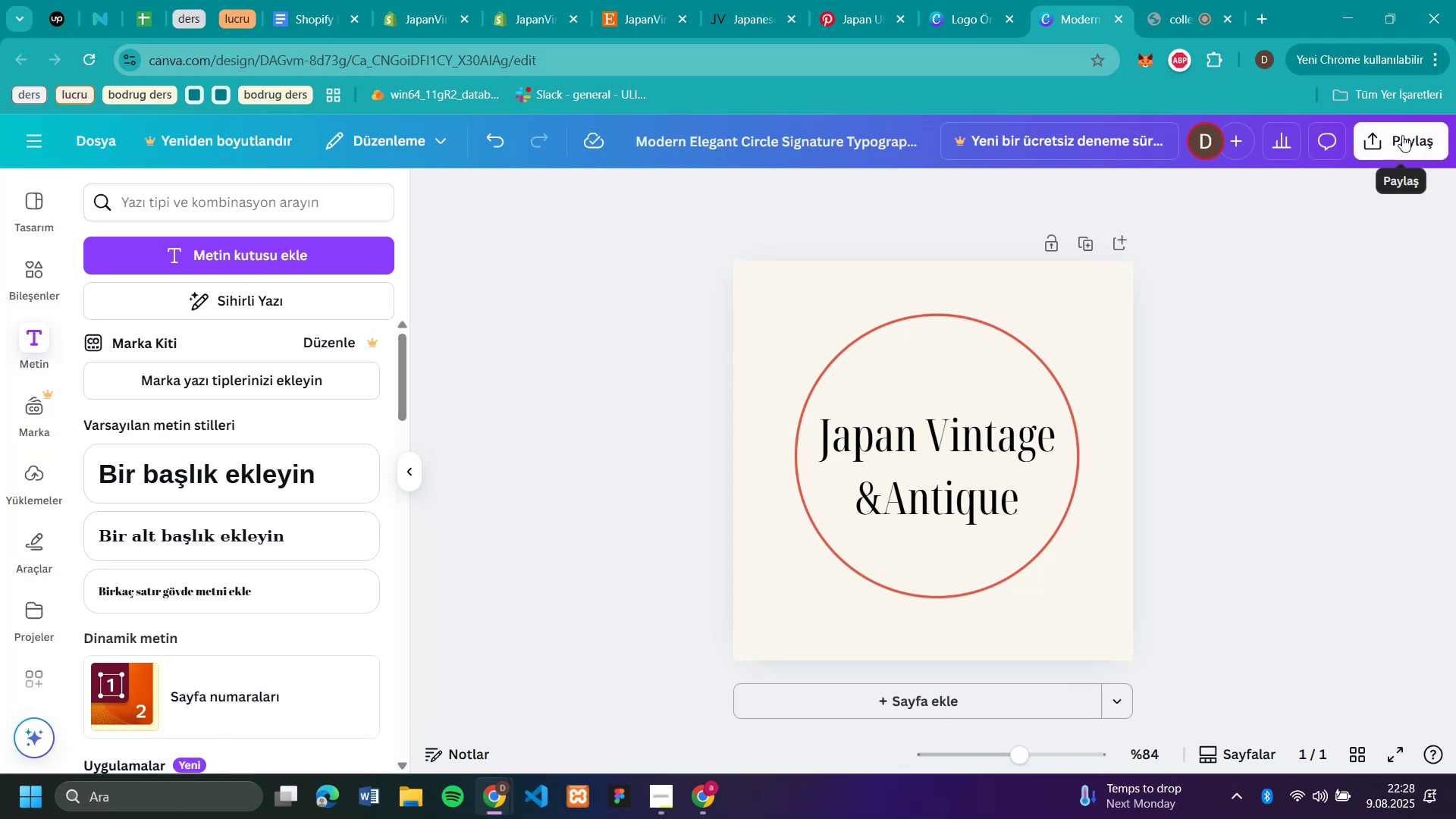 
wait(8.79)
 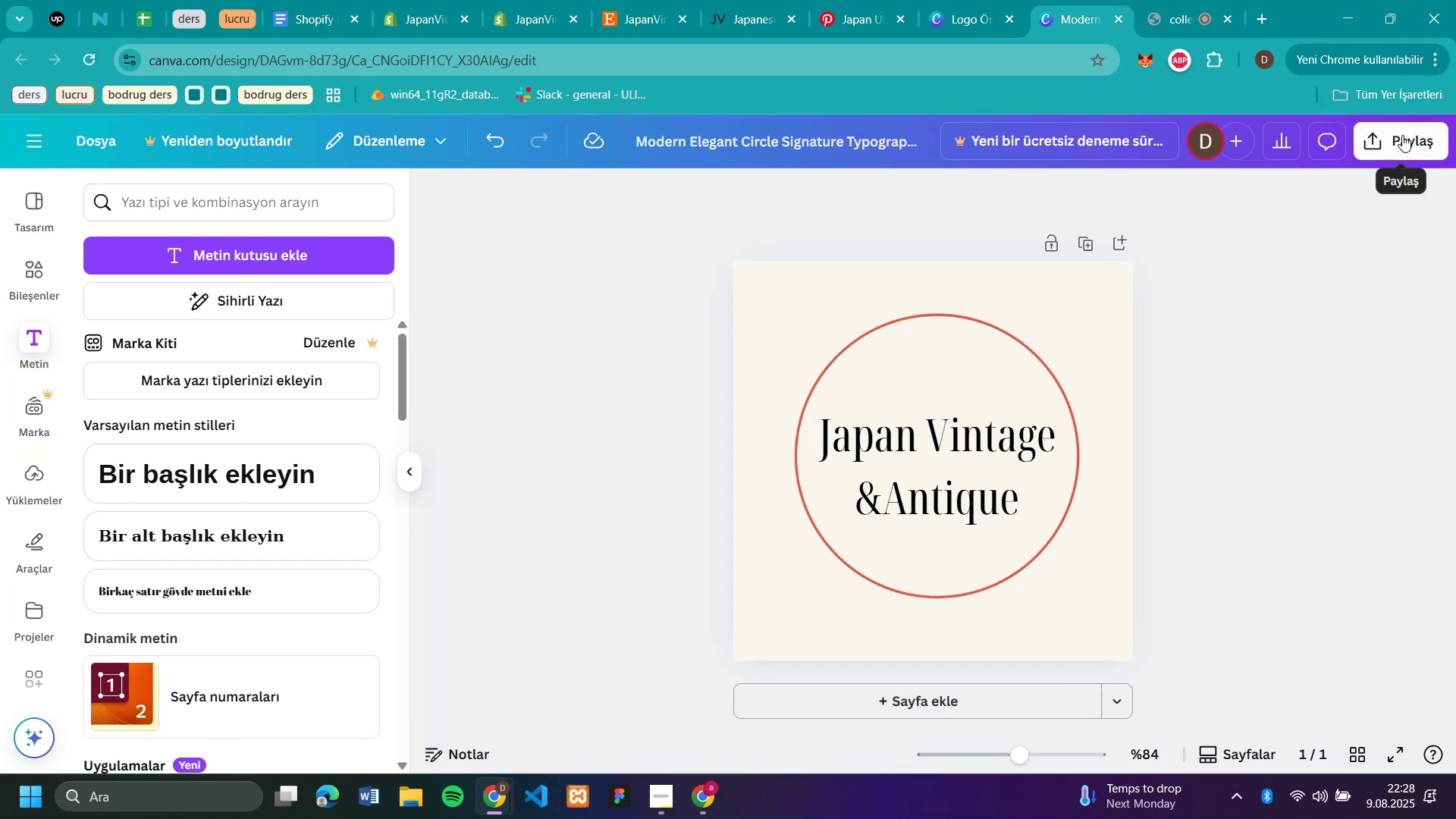 
left_click([1402, 135])
 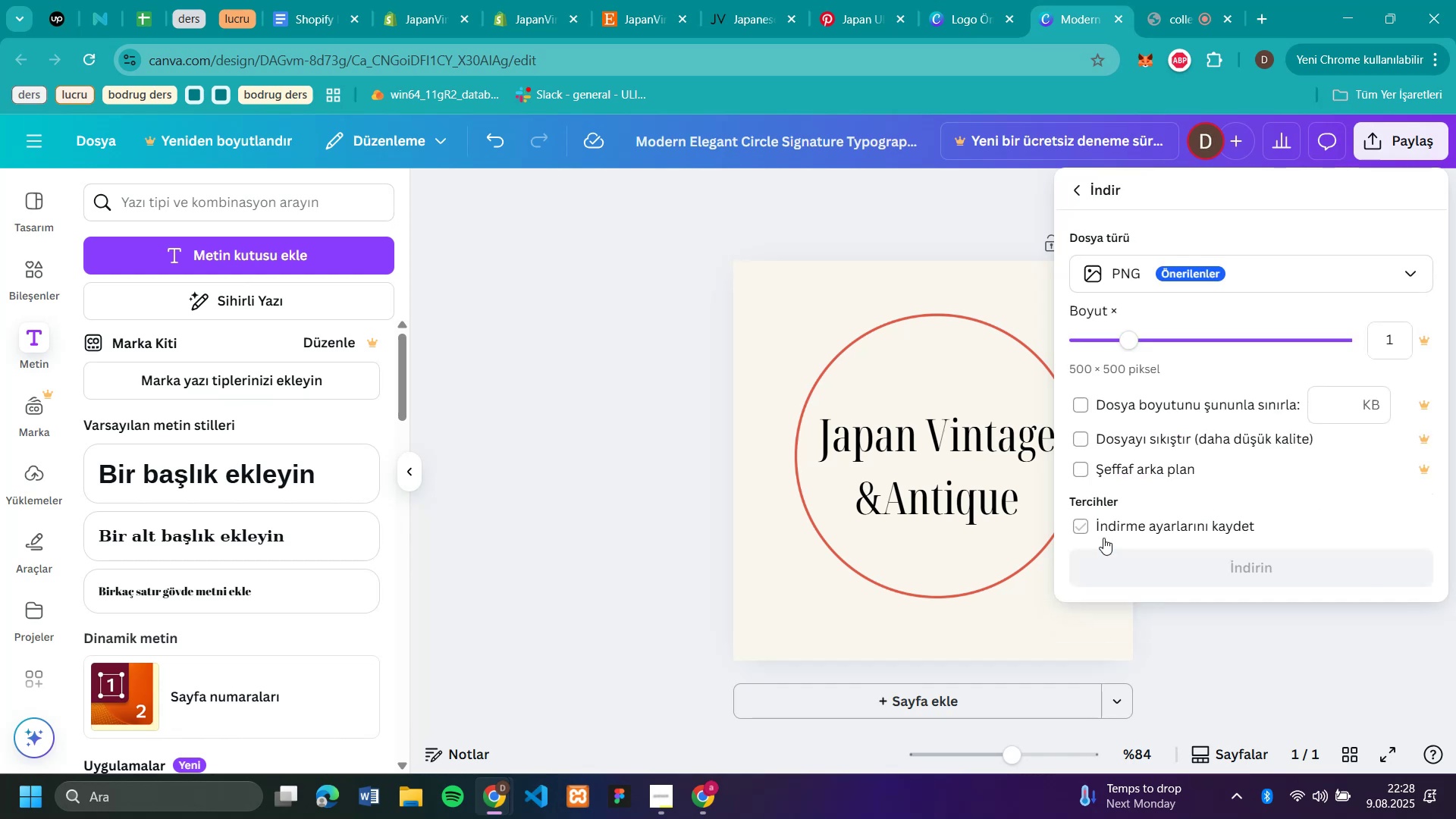 
left_click([1103, 538])
 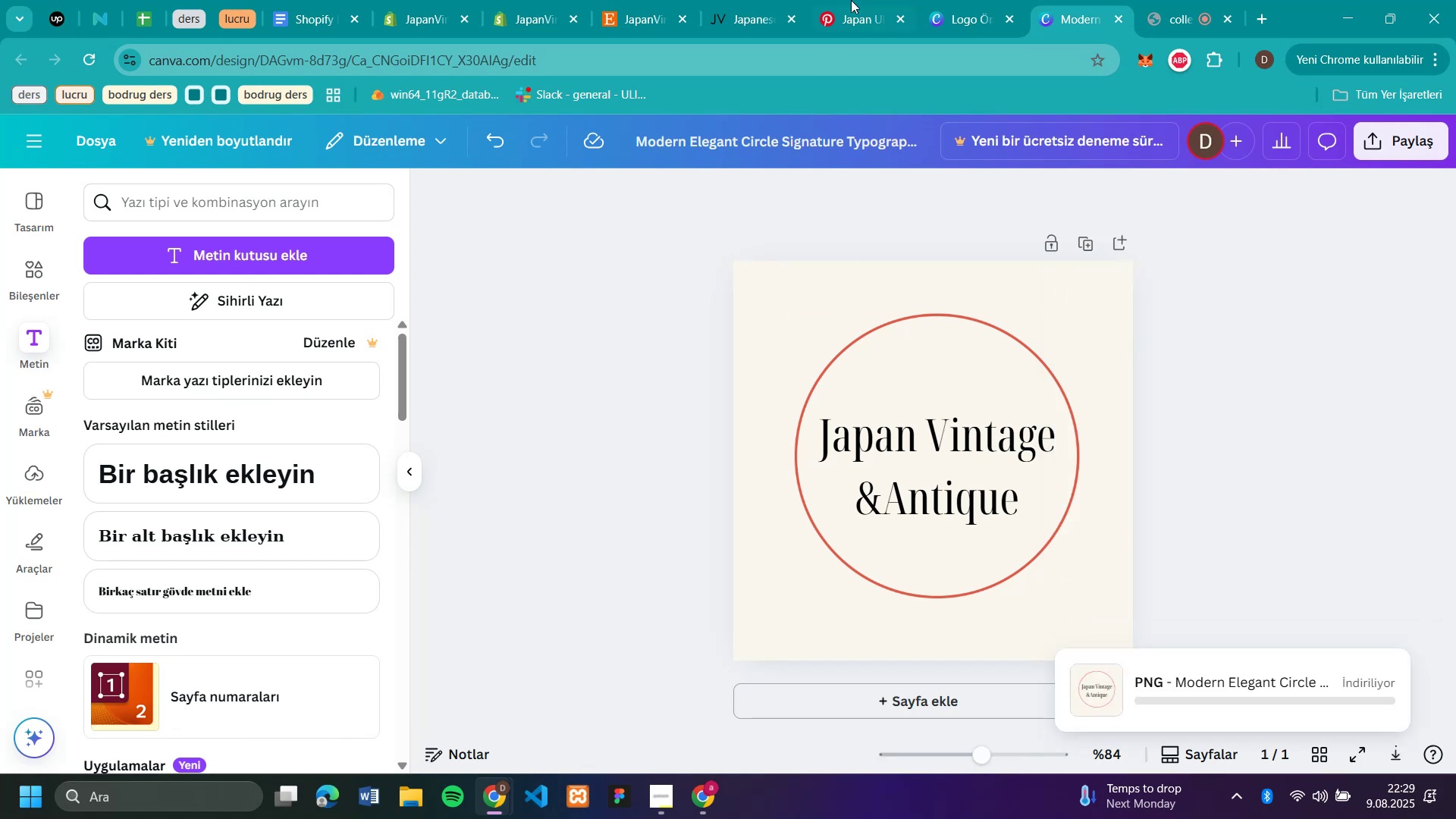 
left_click([1196, 563])
 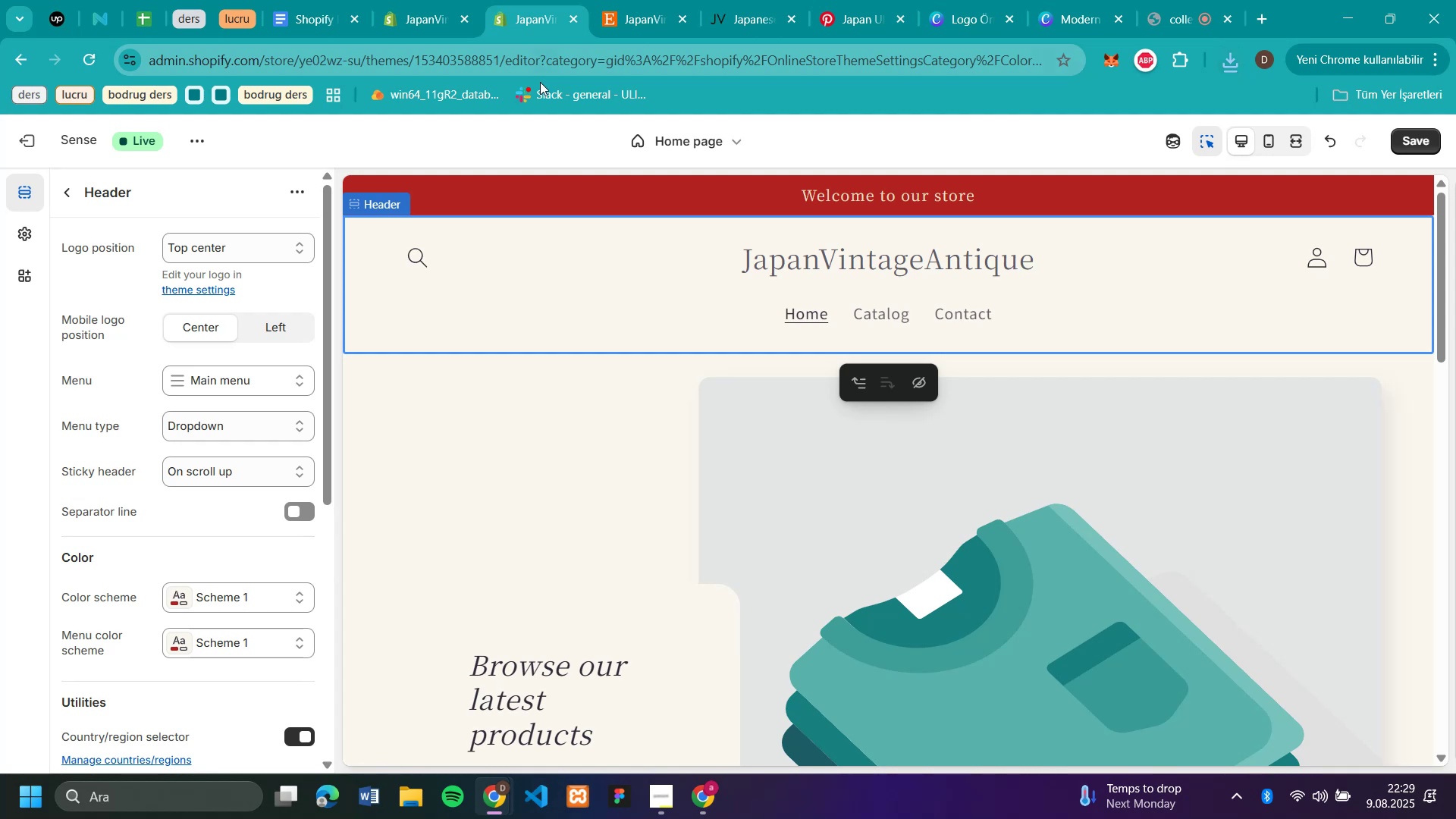 
wait(5.29)
 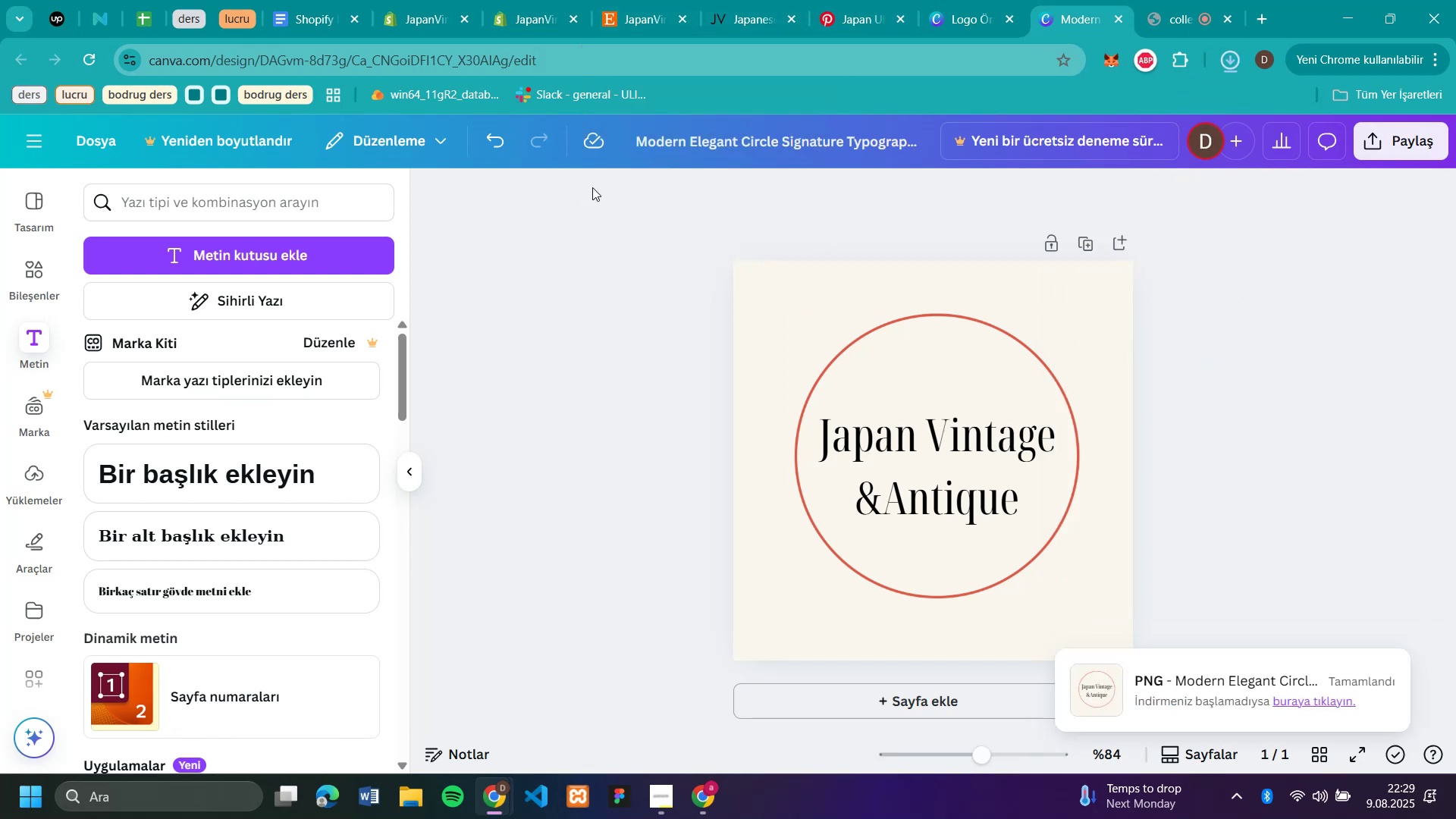 
left_click([531, 24])
 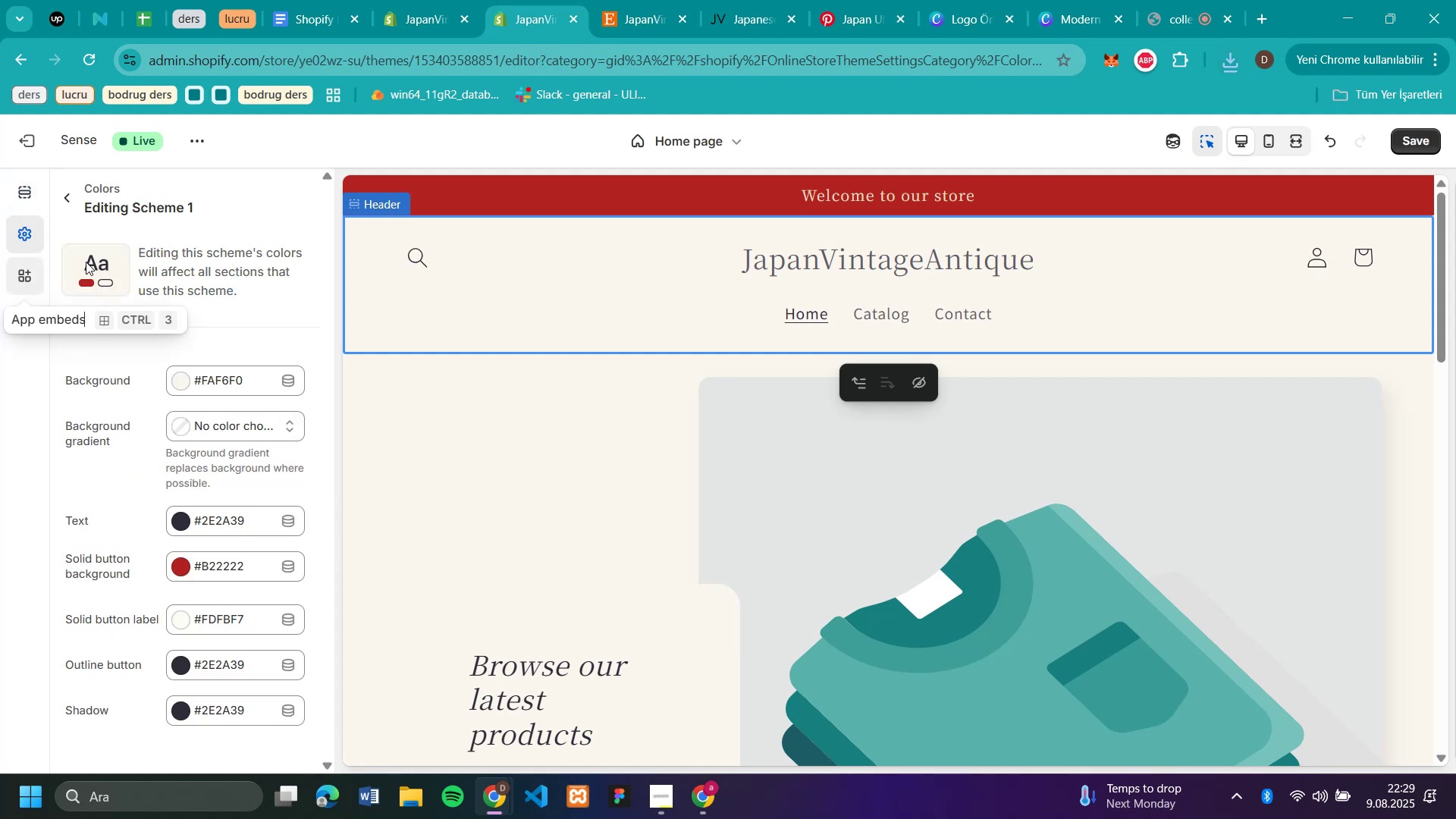 
left_click([27, 229])
 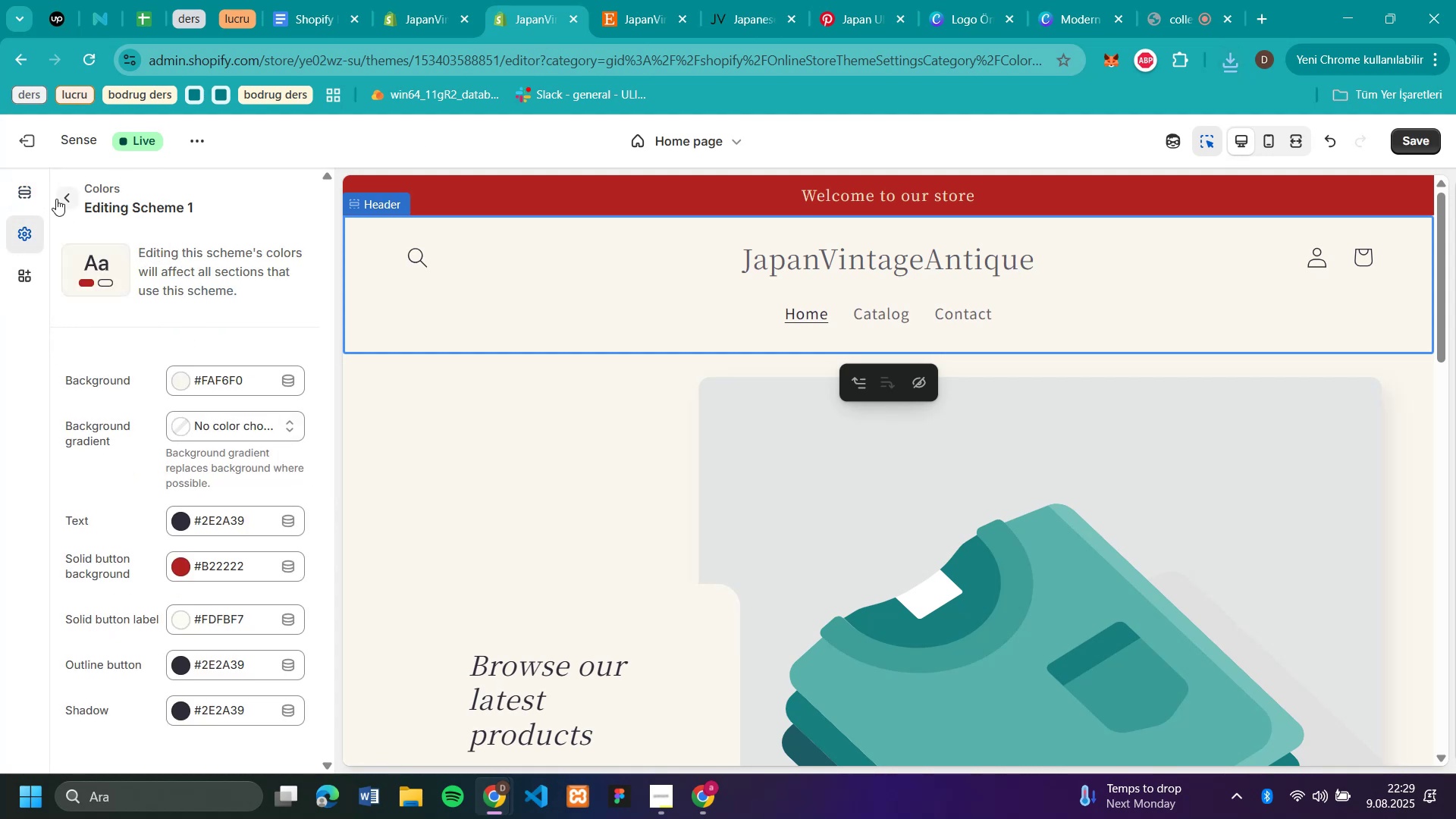 
left_click([17, 231])
 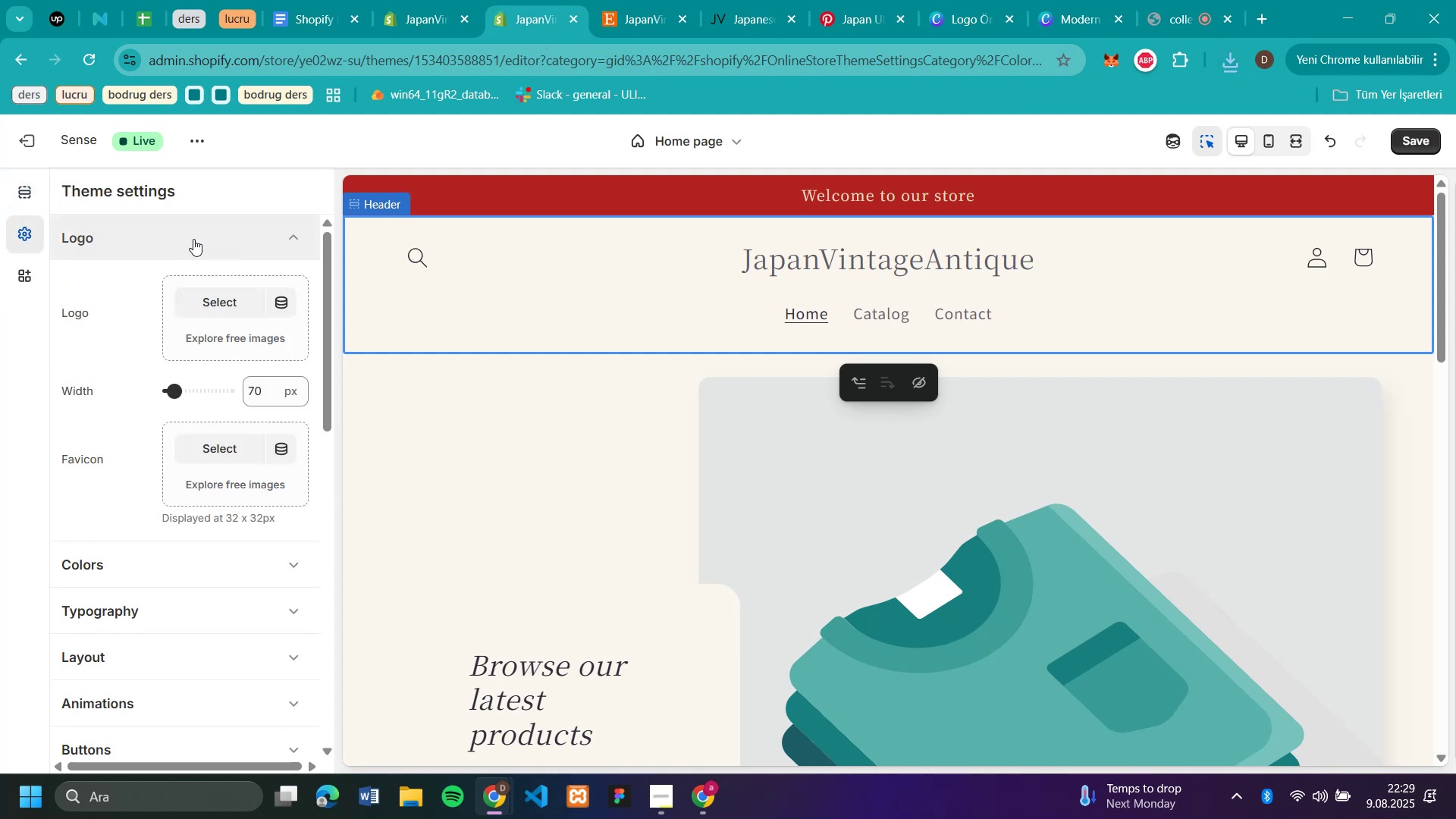 
left_click([59, 196])
 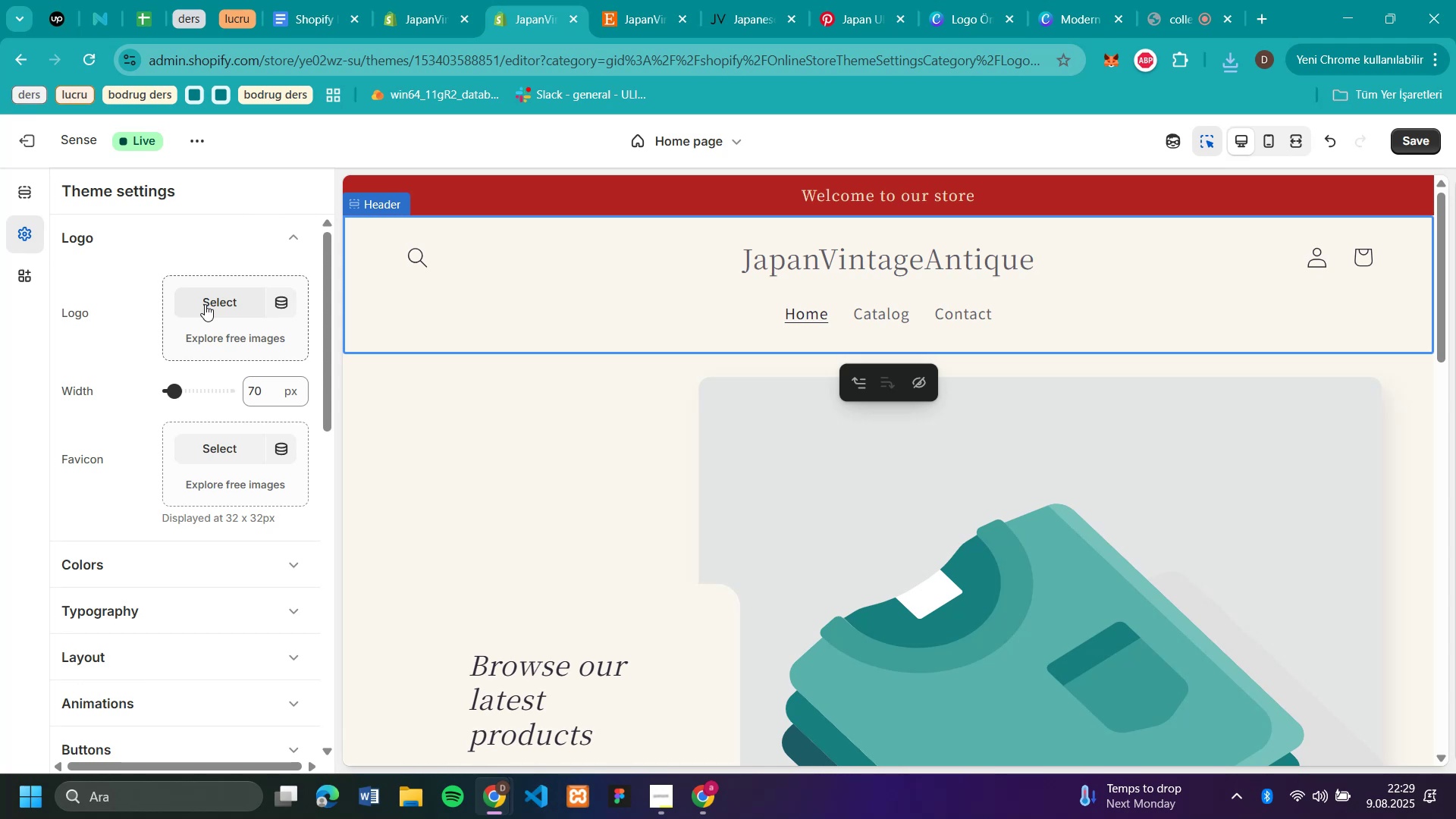 
left_click([193, 239])
 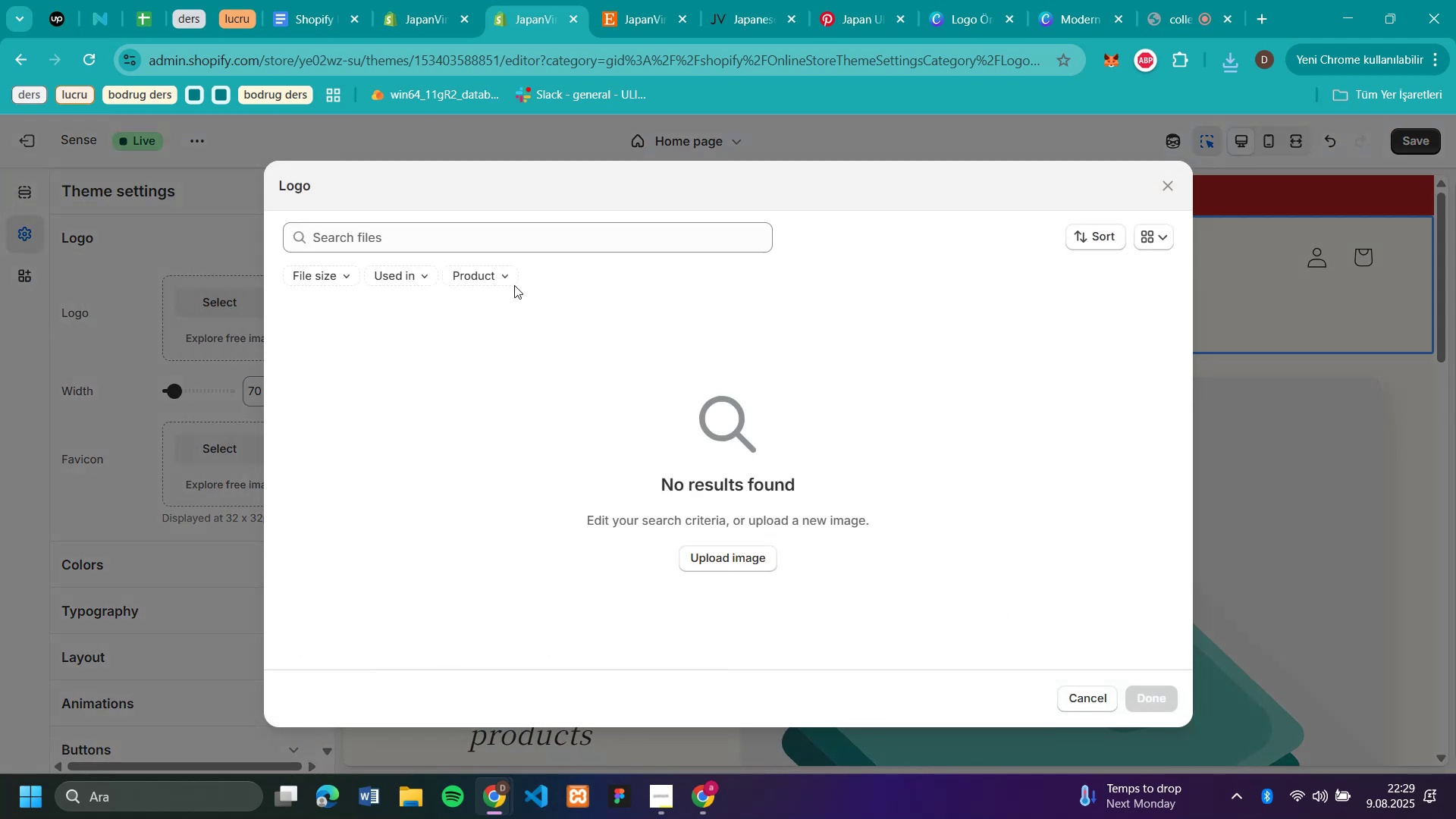 
left_click([205, 304])
 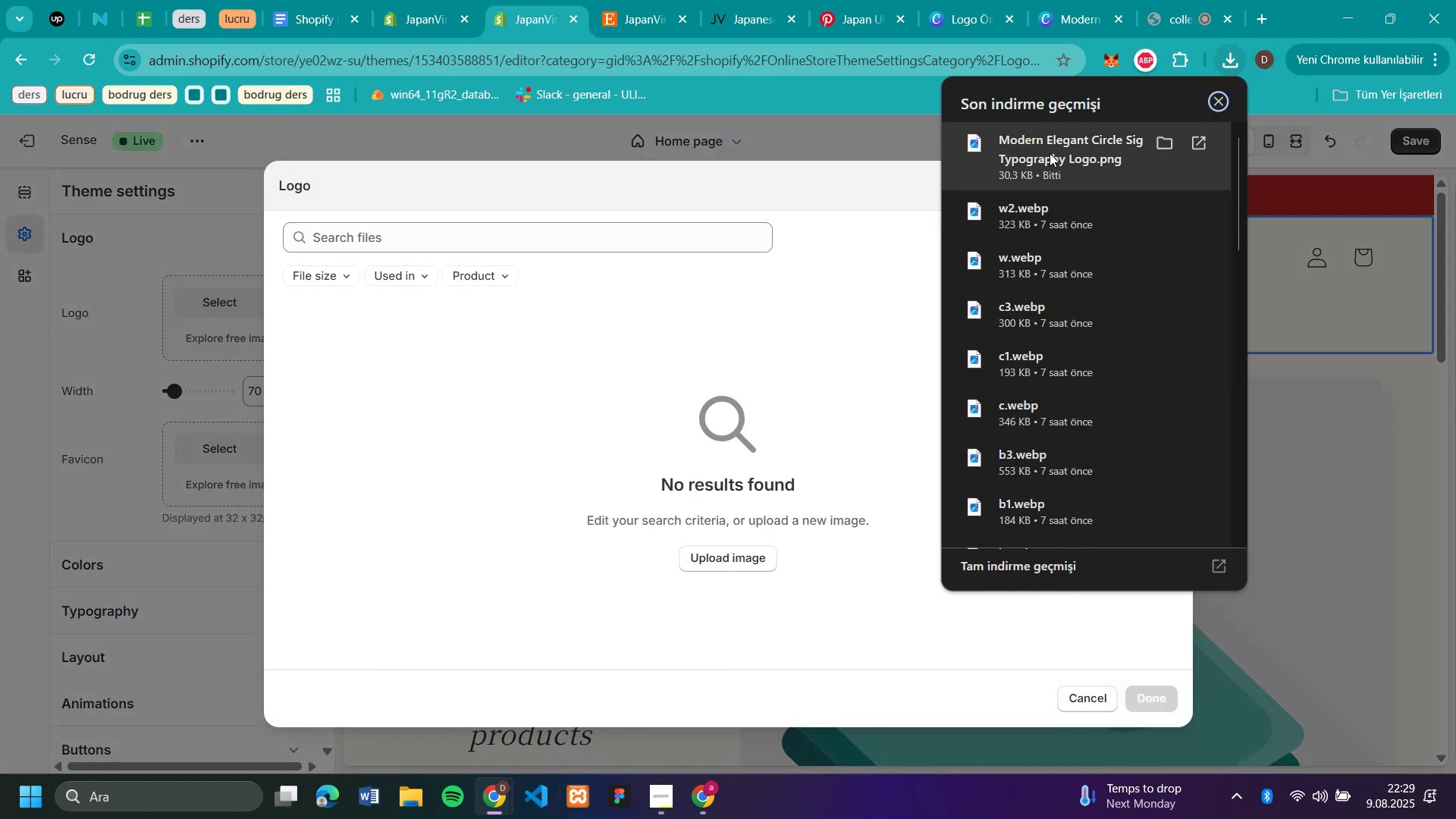 
left_click([1234, 64])
 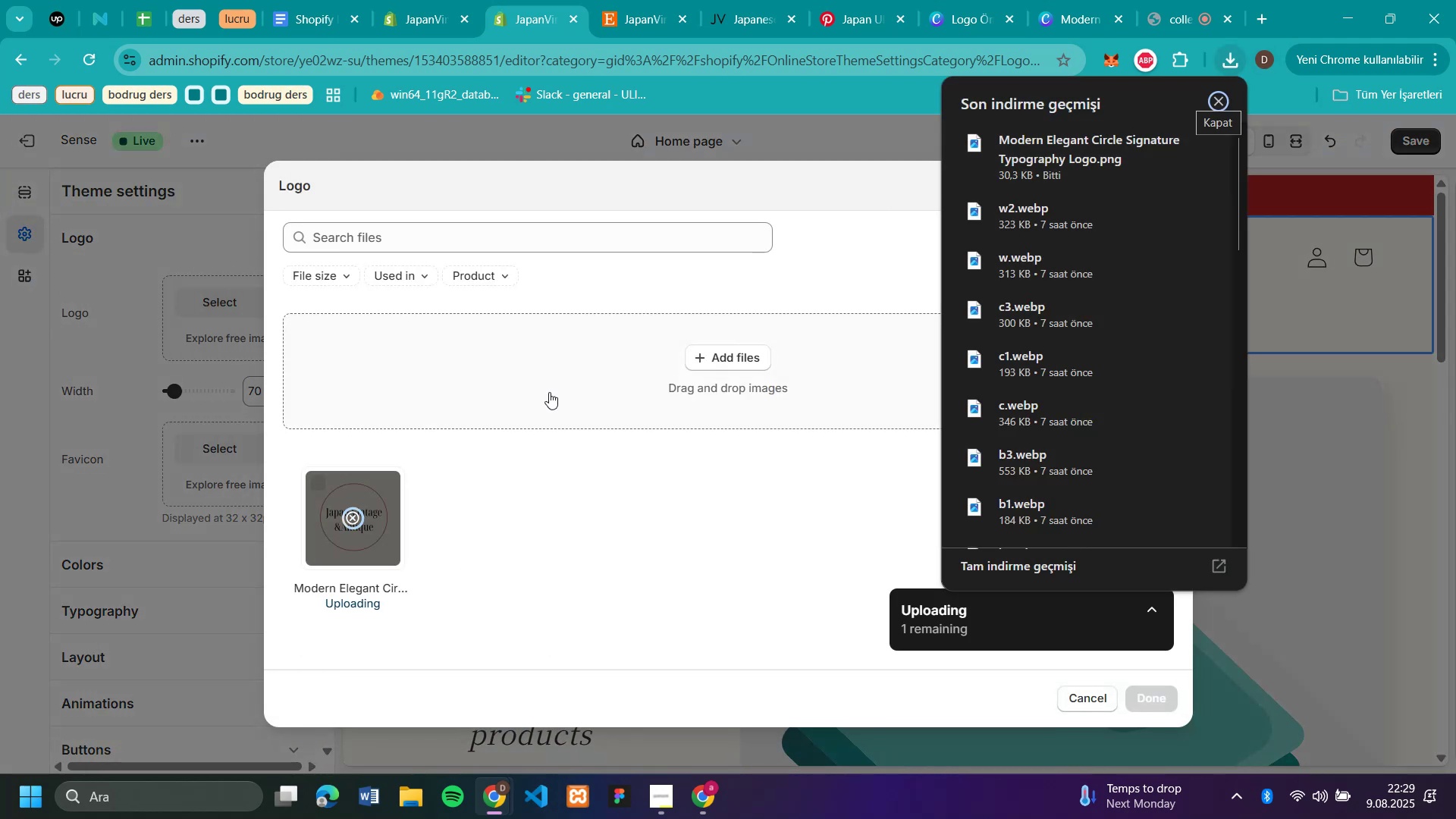 
left_click_drag(start_coordinate=[1050, 153], to_coordinate=[564, 376])
 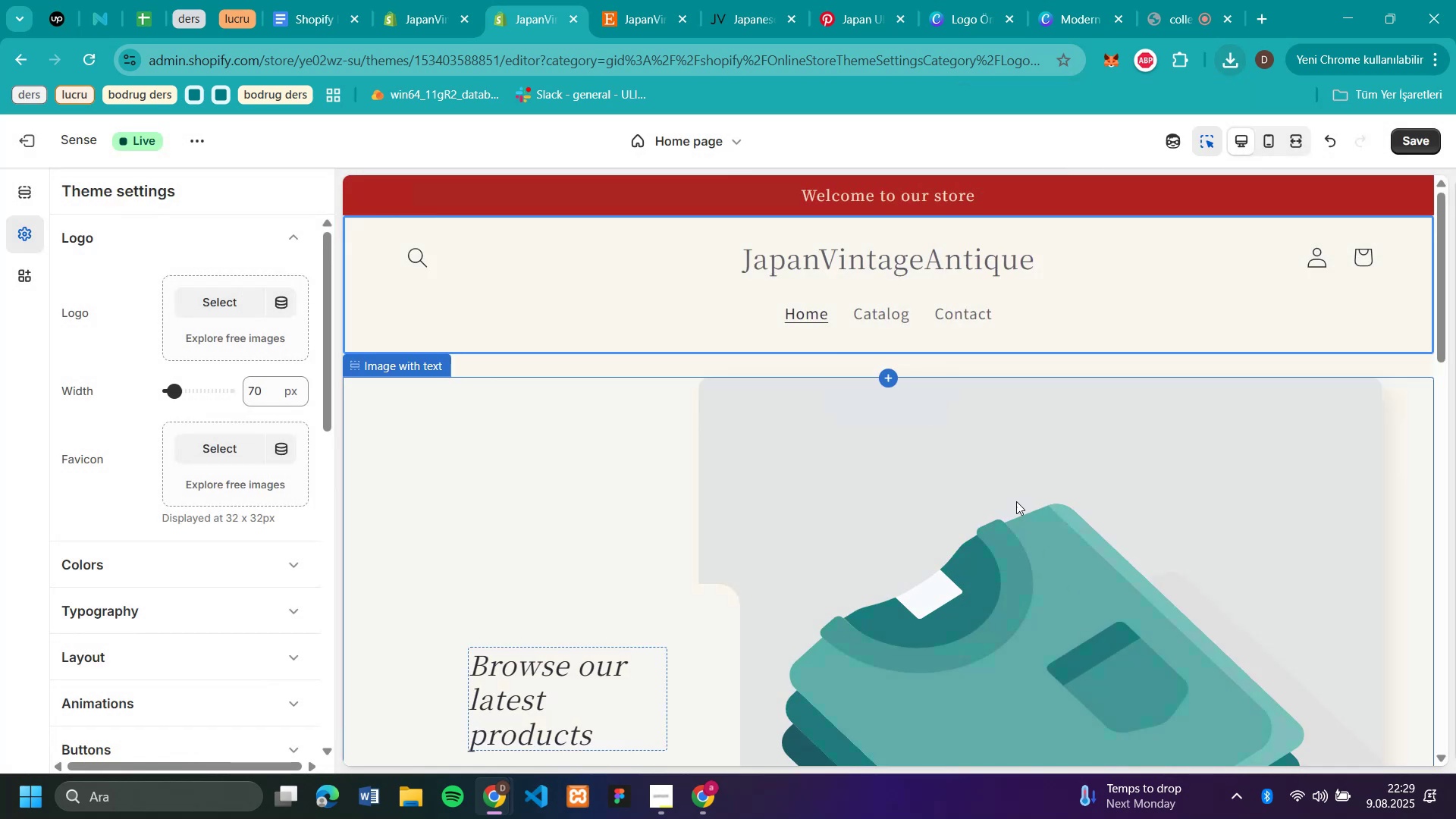 
wait(6.07)
 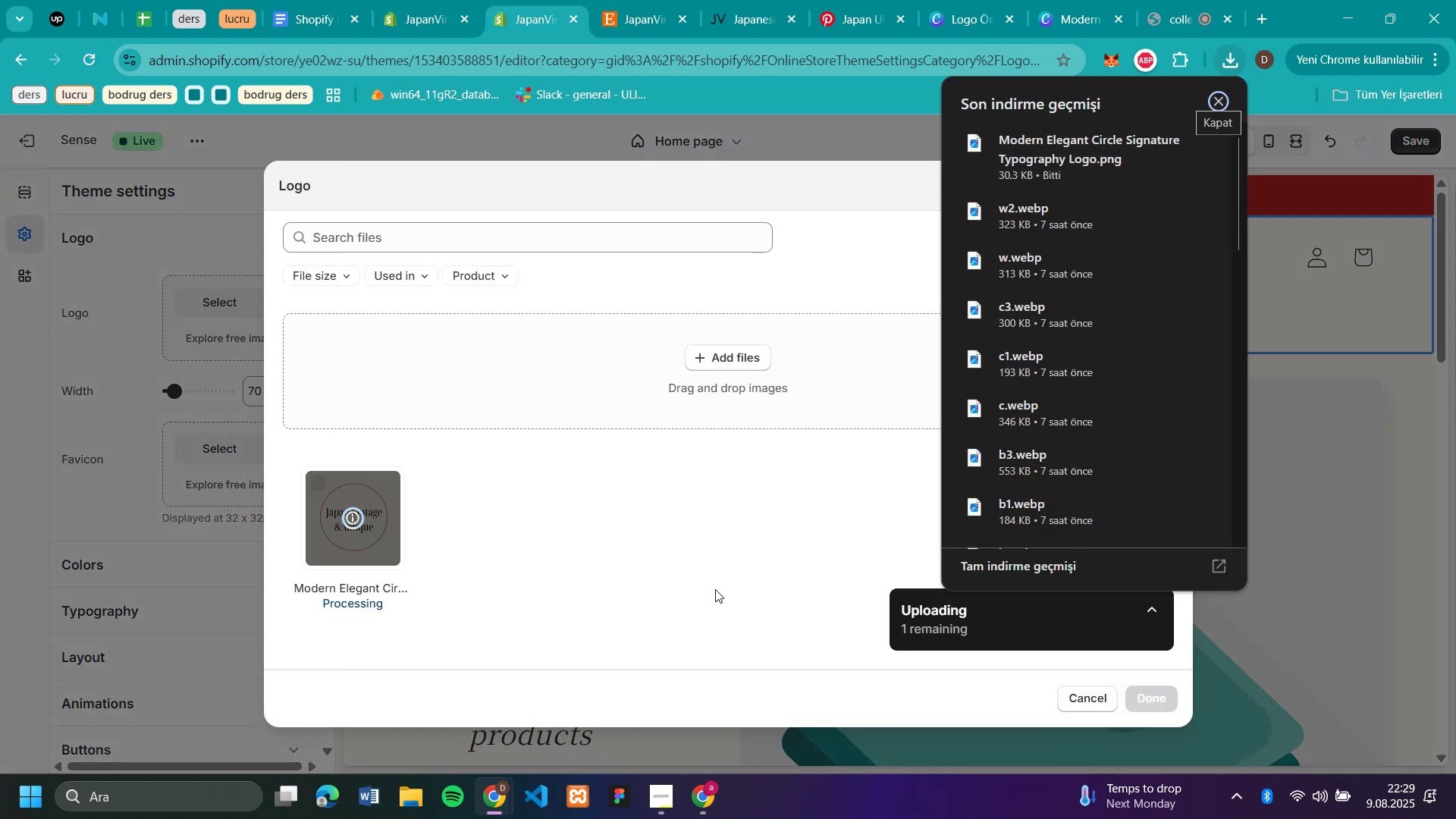 
left_click([1168, 693])
 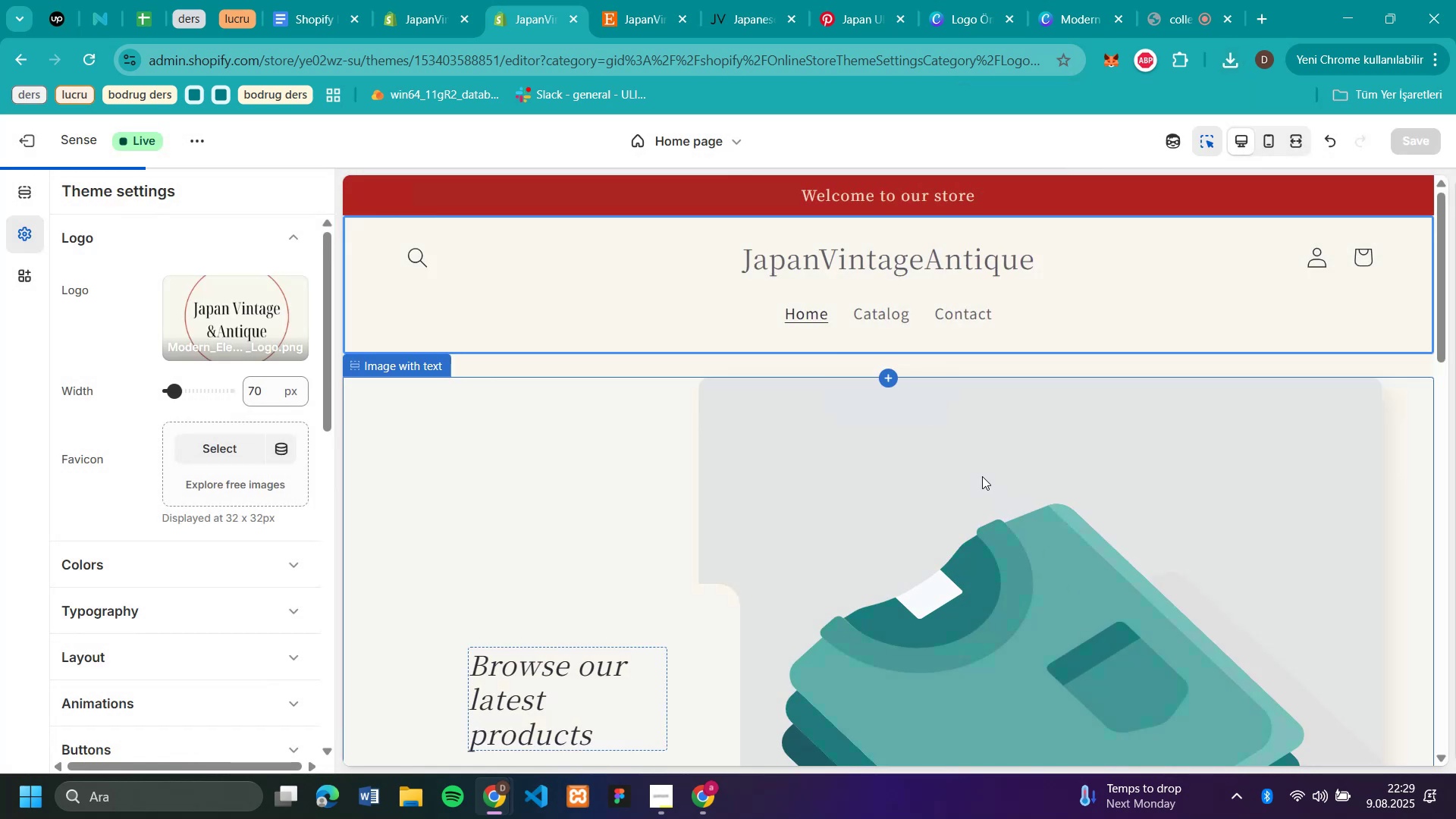 
mouse_move([973, 475])
 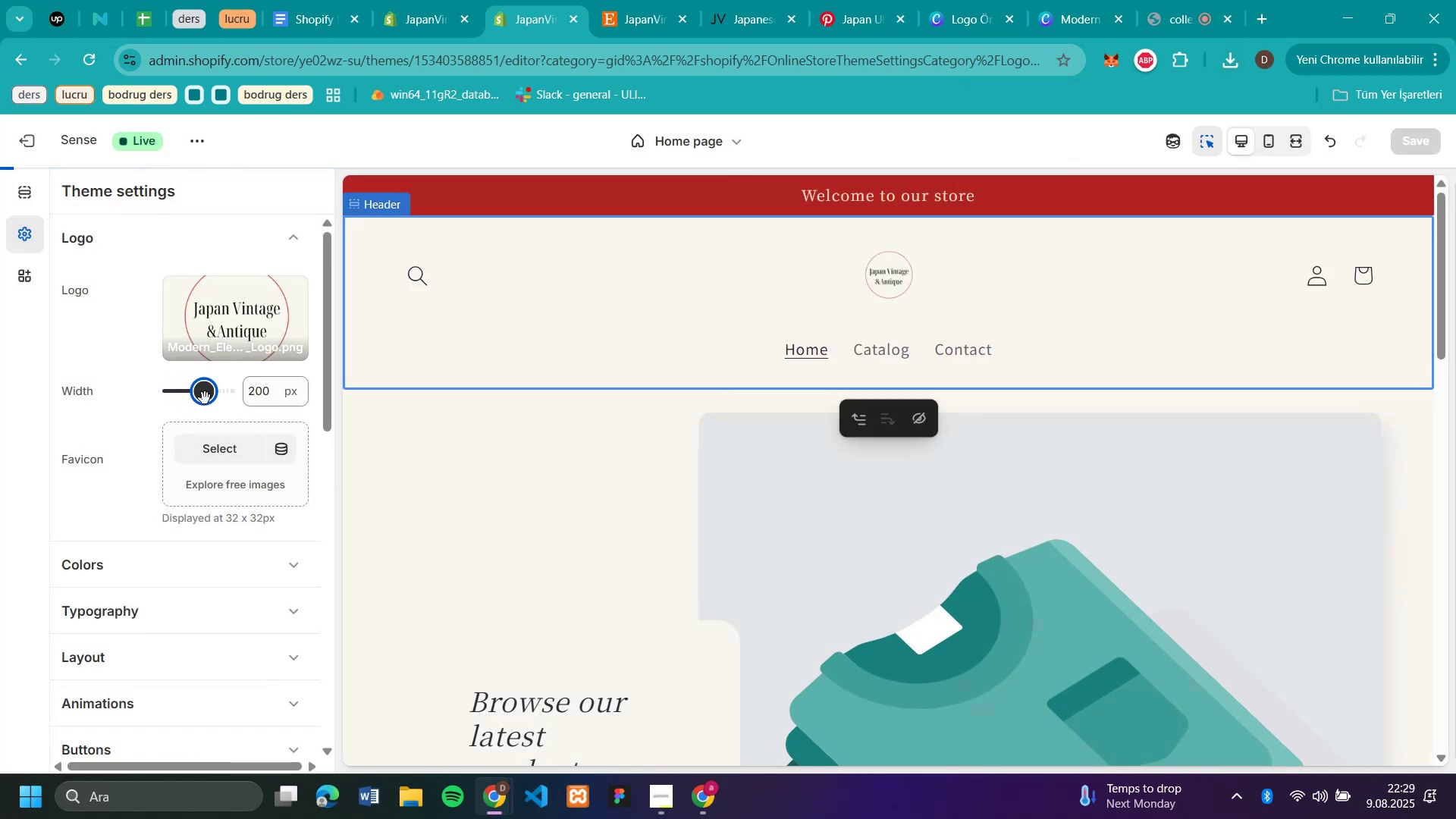 
left_click_drag(start_coordinate=[174, 394], to_coordinate=[206, 398])
 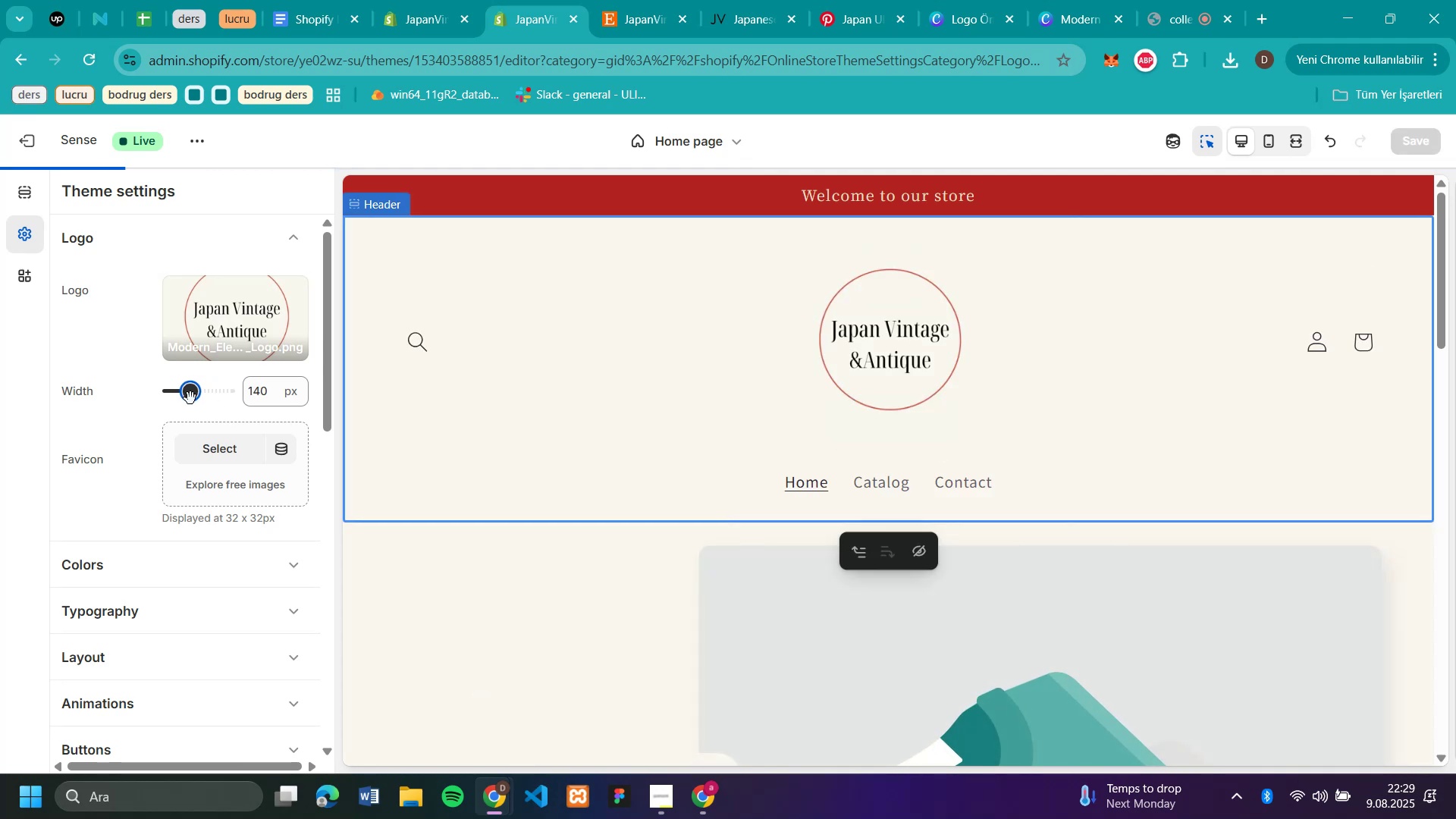 
left_click_drag(start_coordinate=[206, 398], to_coordinate=[190, 398])
 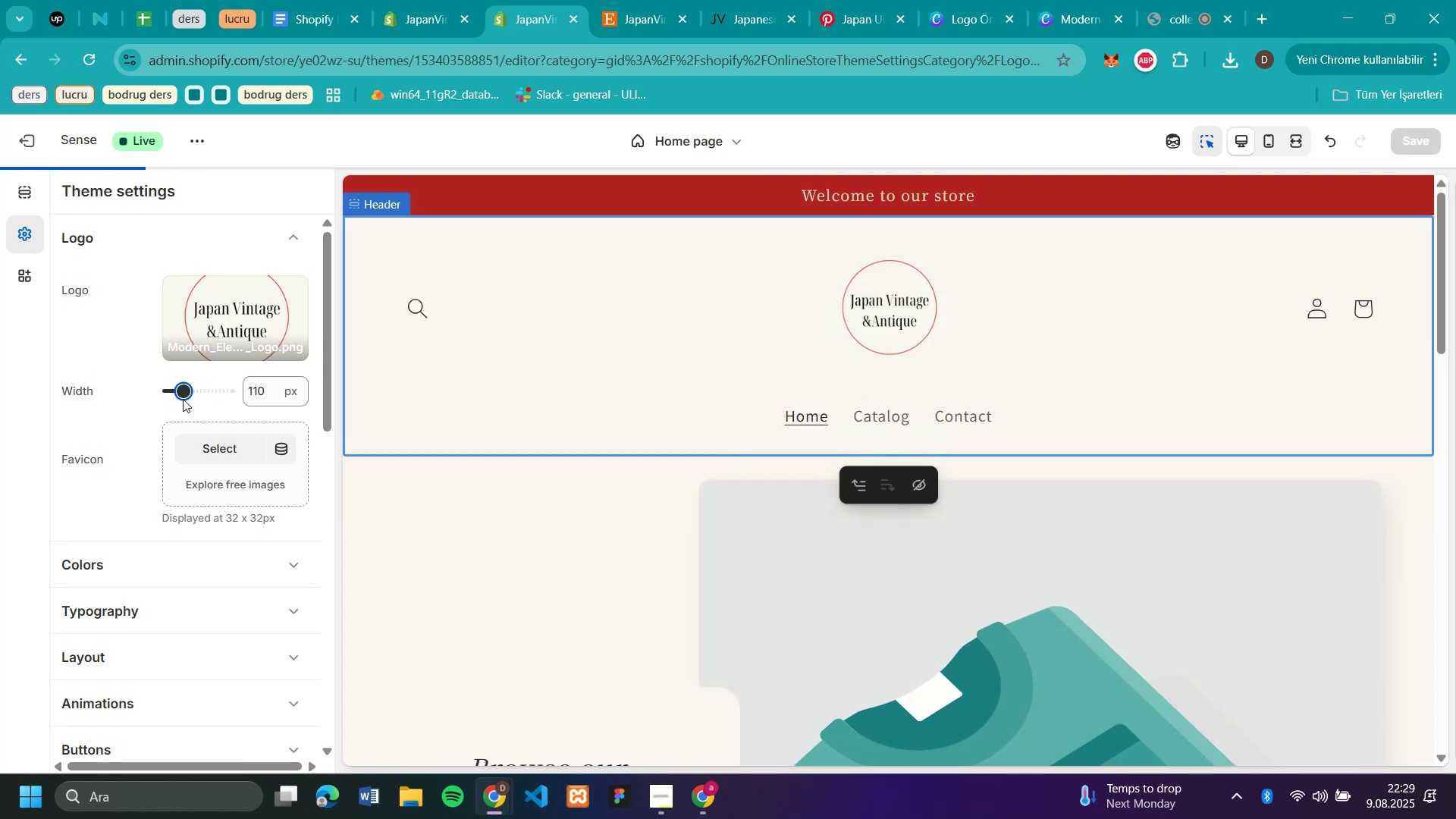 
left_click_drag(start_coordinate=[190, 398], to_coordinate=[183, 399])
 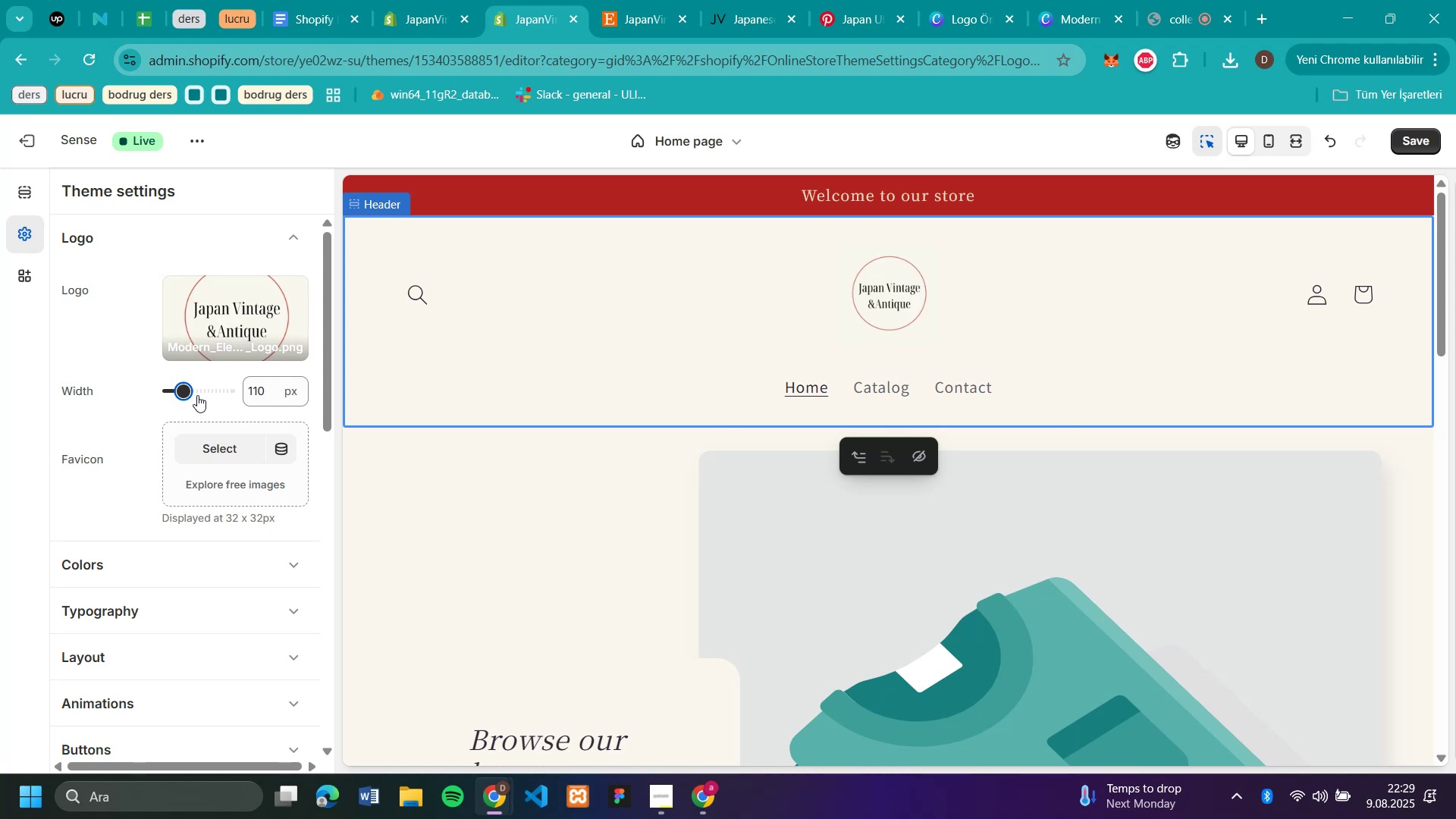 
left_click([188, 394])
 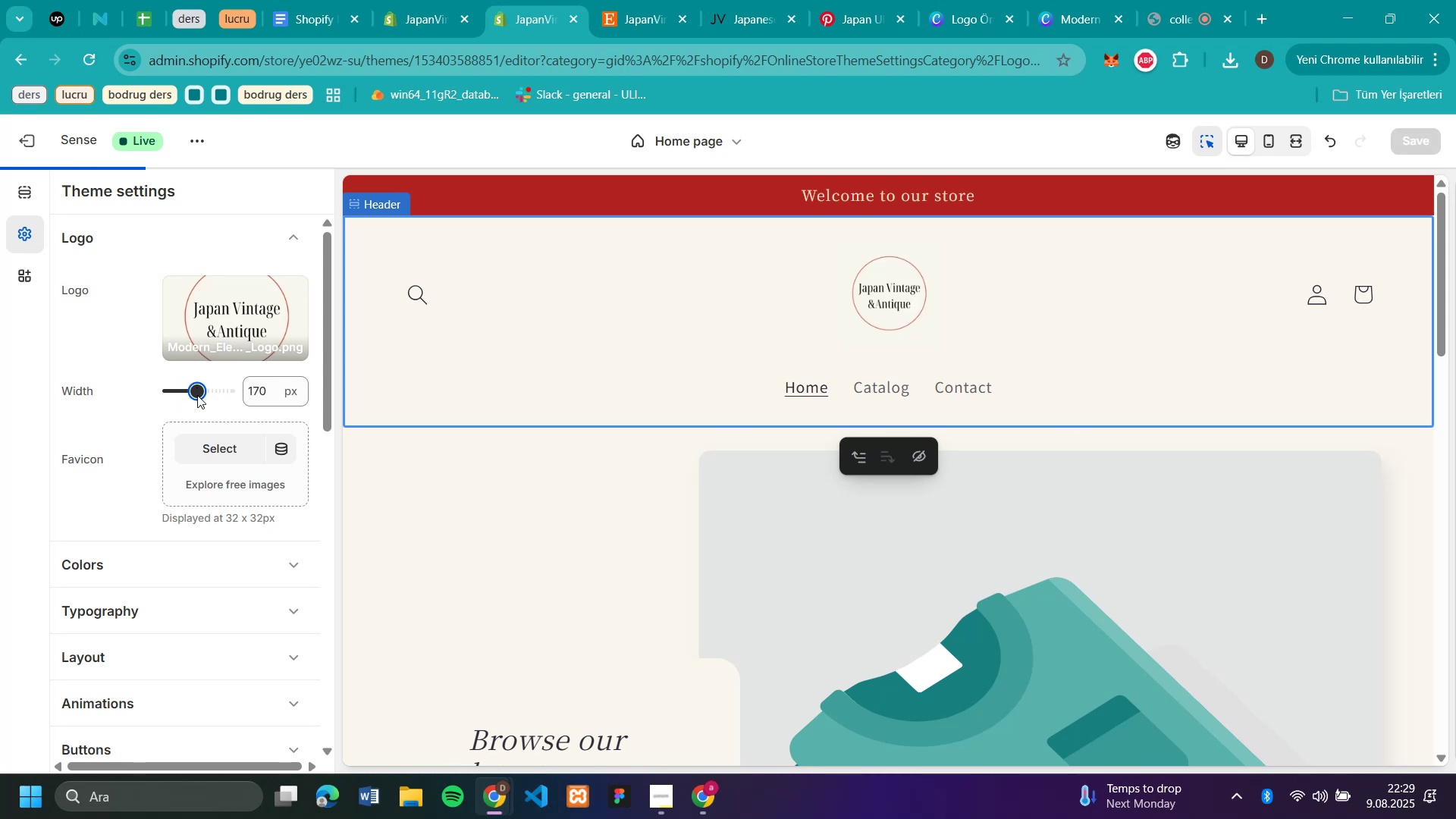 
left_click([197, 395])
 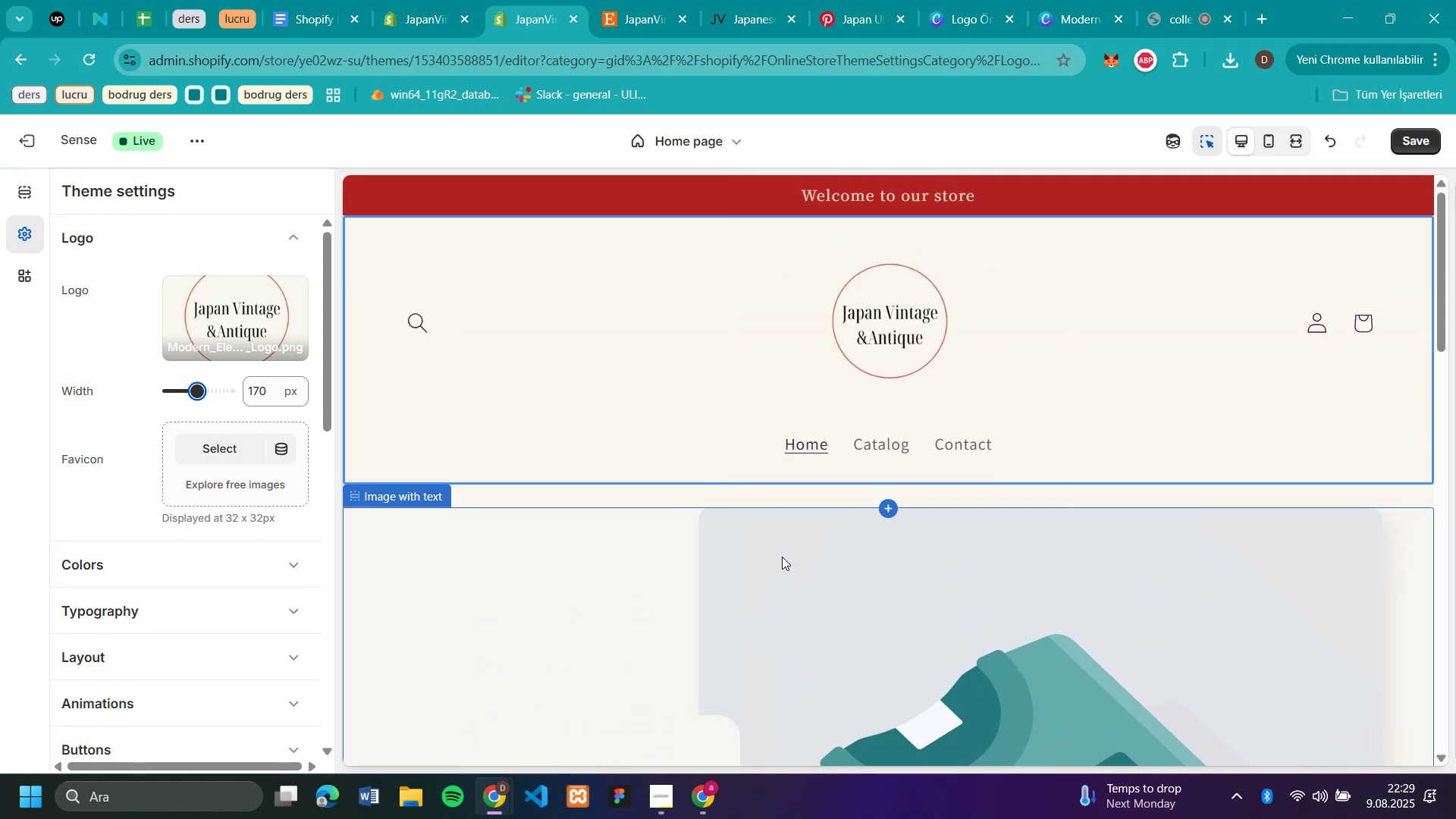 
scroll: coordinate [757, 639], scroll_direction: down, amount: 2.0
 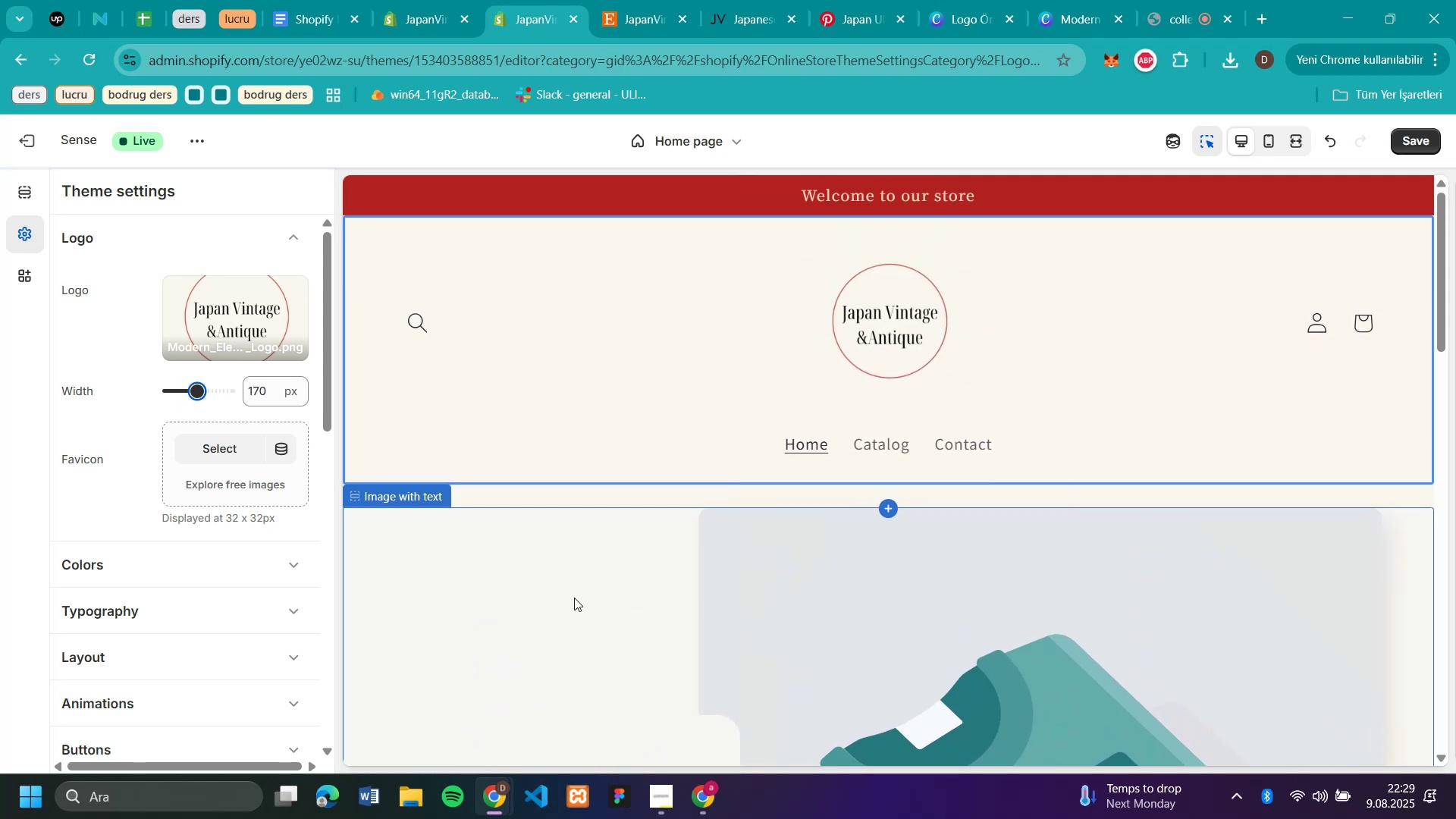 
scroll: coordinate [775, 587], scroll_direction: up, amount: 4.0
 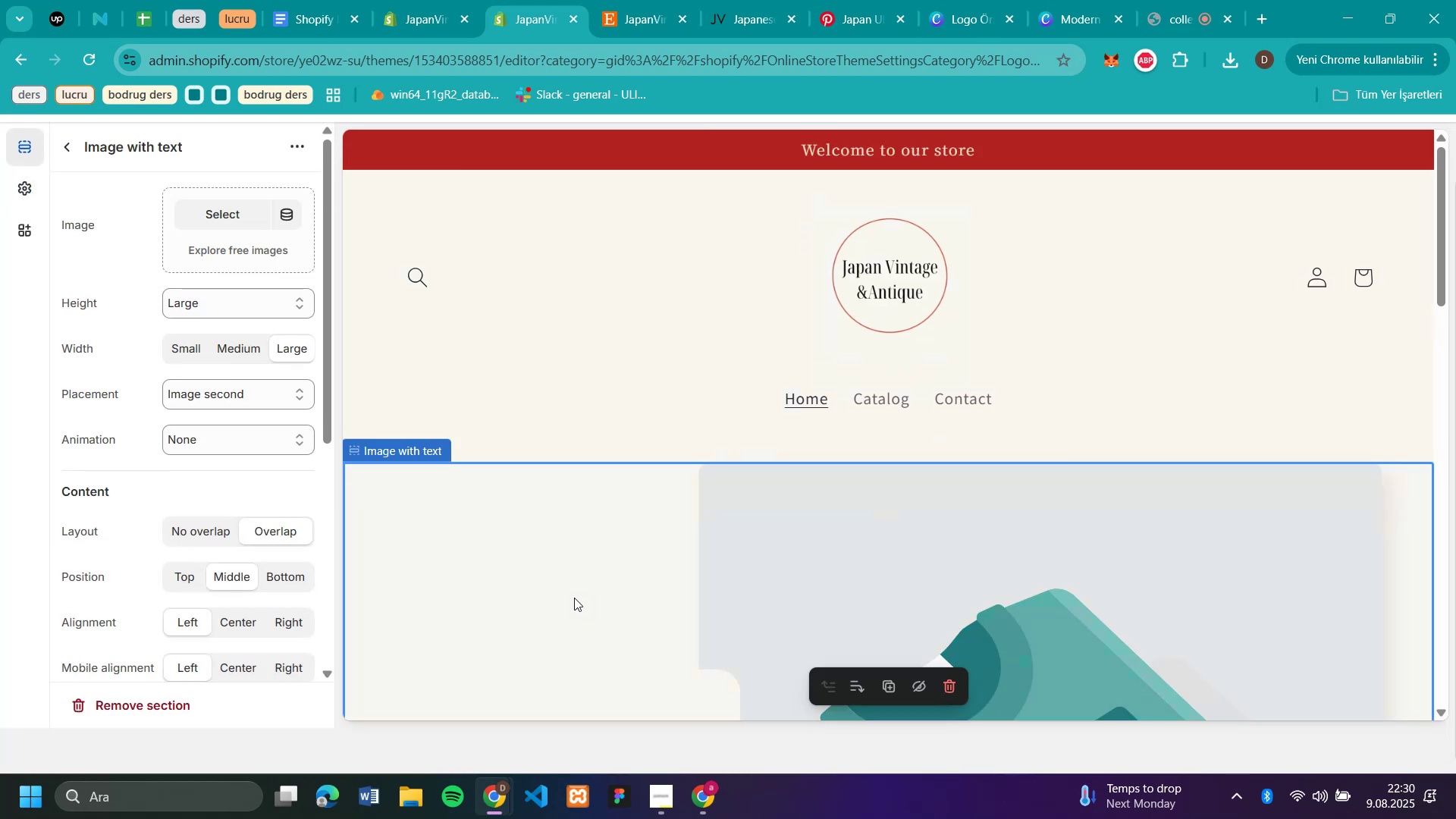 
left_click([574, 598])
 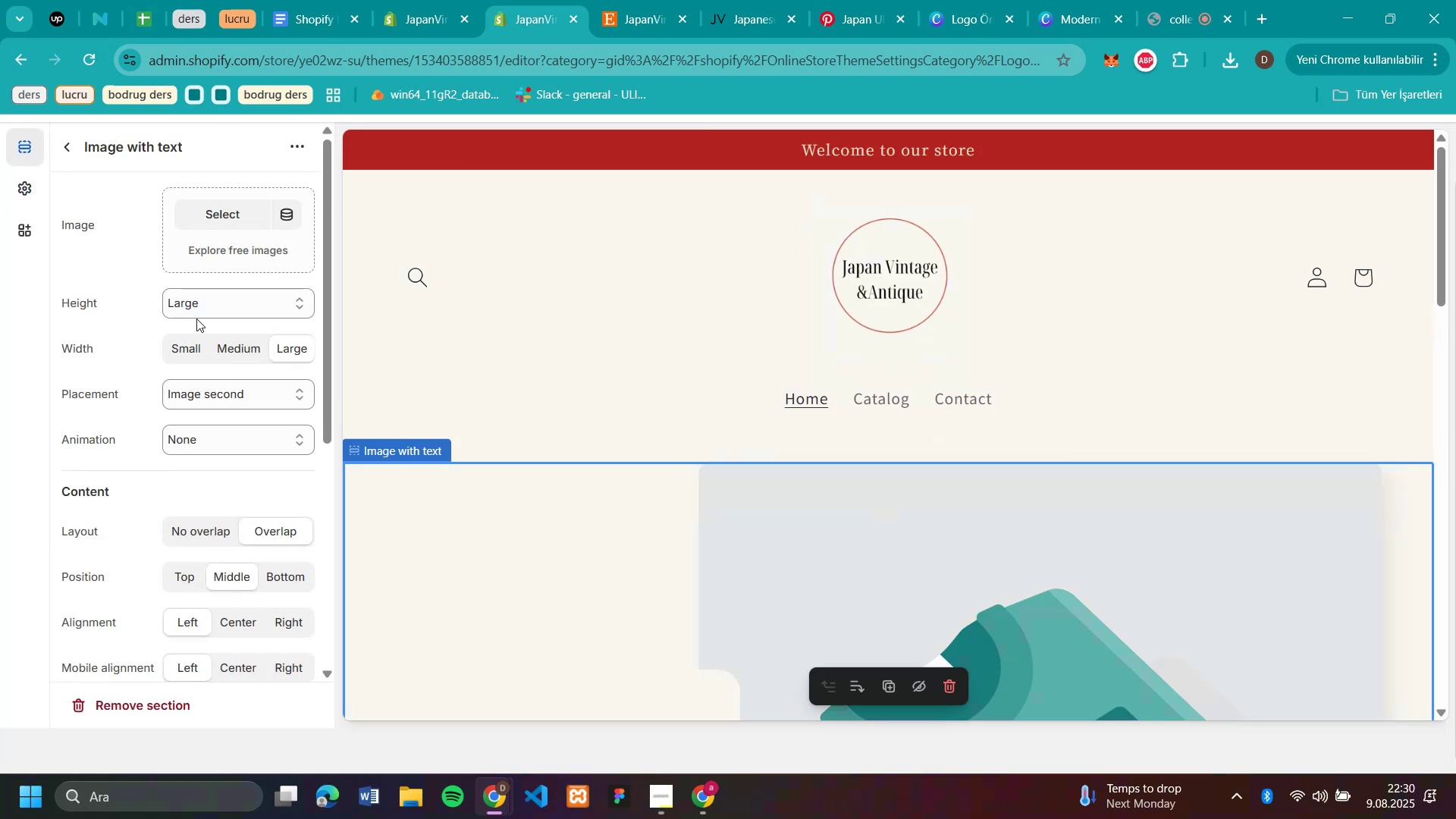 
wait(7.59)
 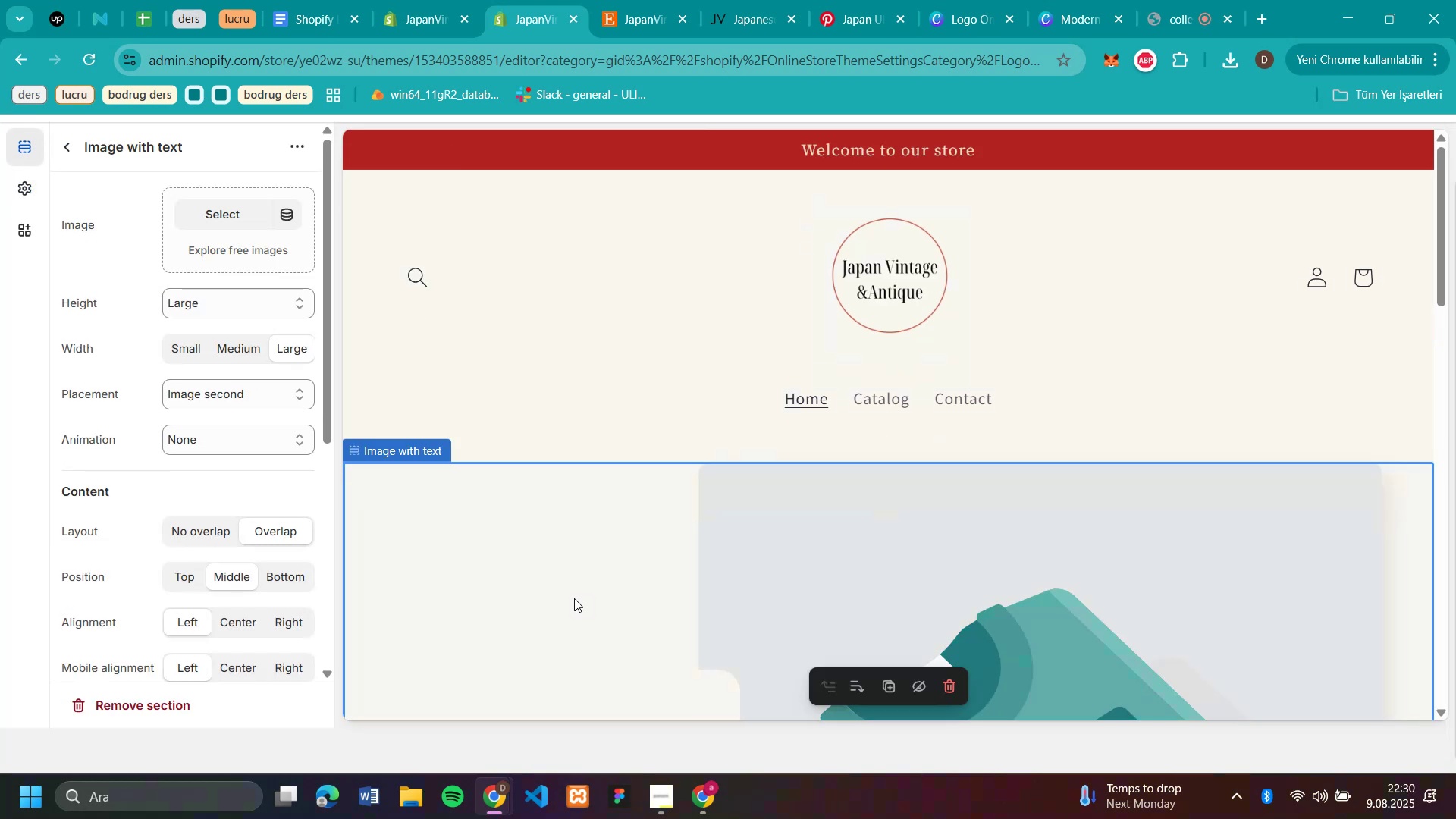 
scroll: coordinate [196, 318], scroll_direction: up, amount: 7.0
 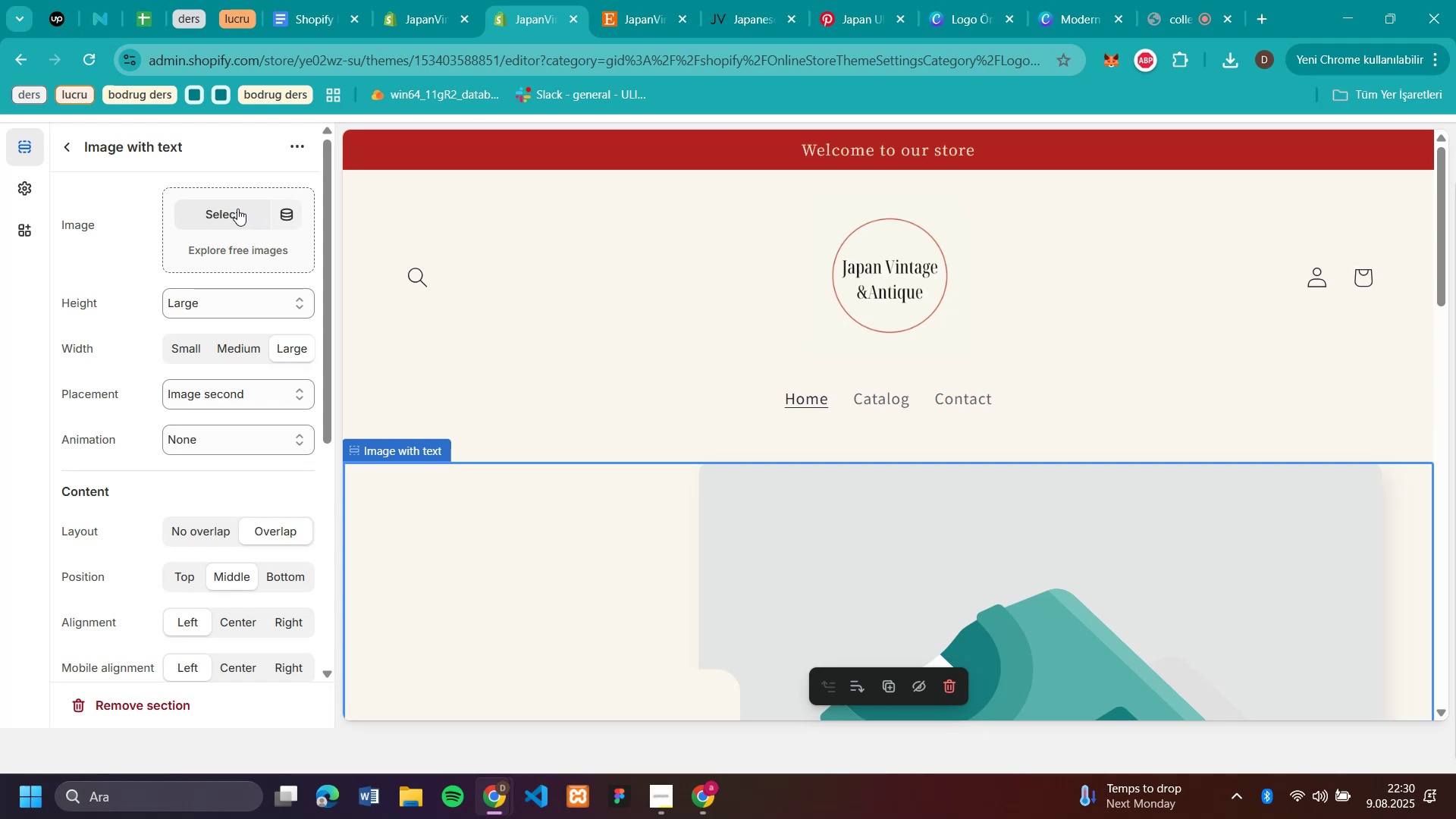 
mouse_move([238, 209])
 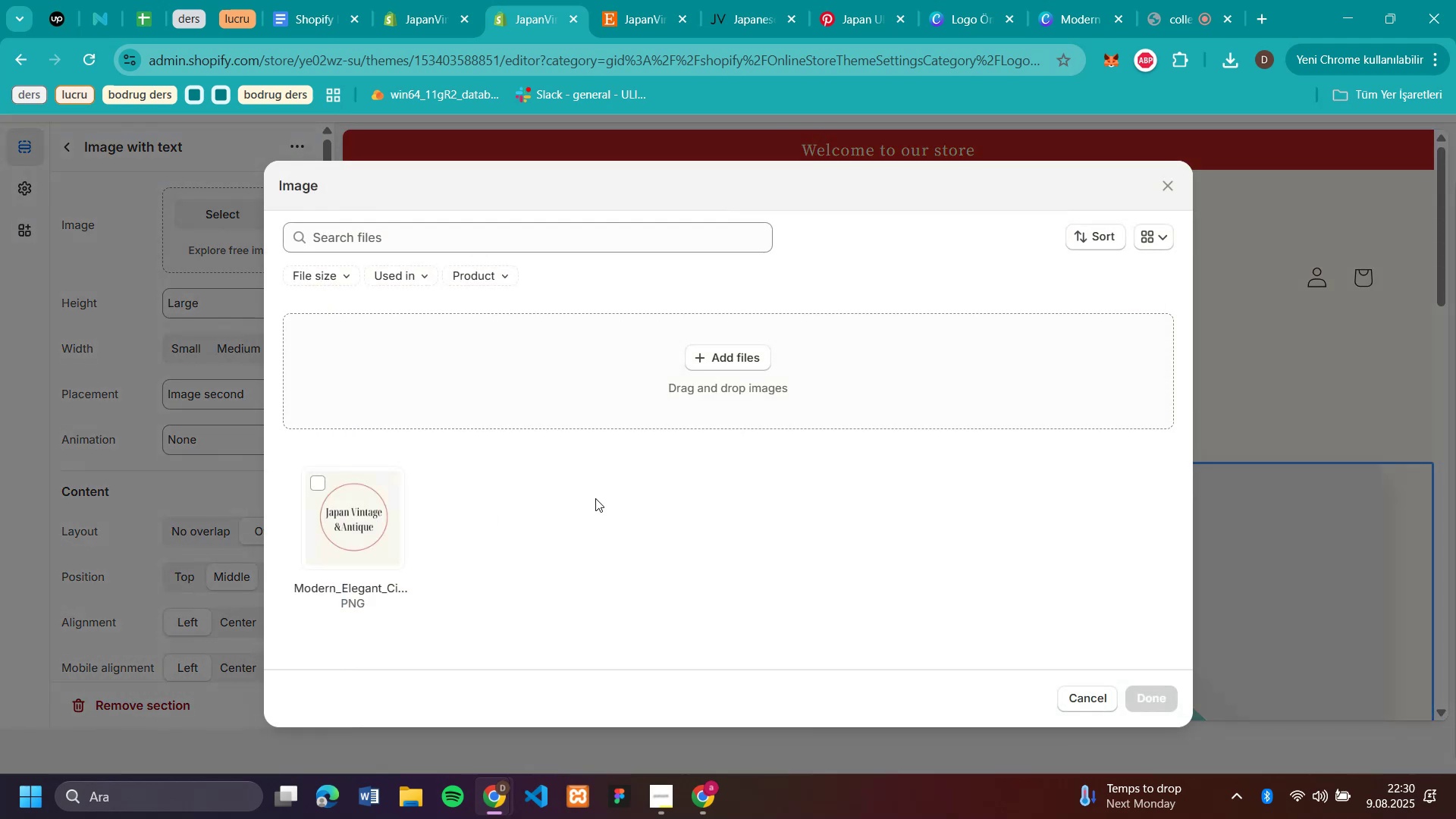 
left_click([237, 209])
 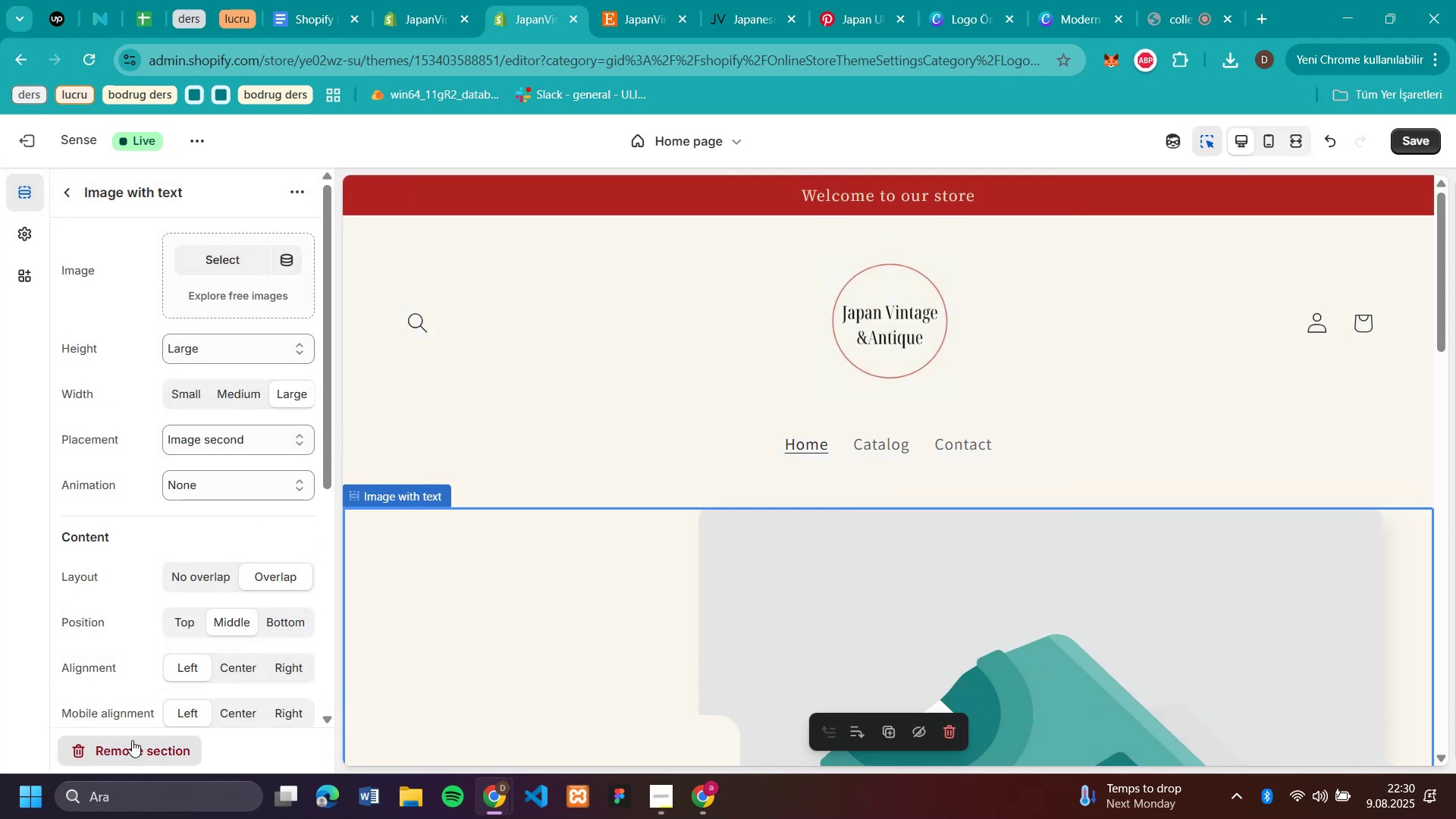 
left_click([1175, 182])
 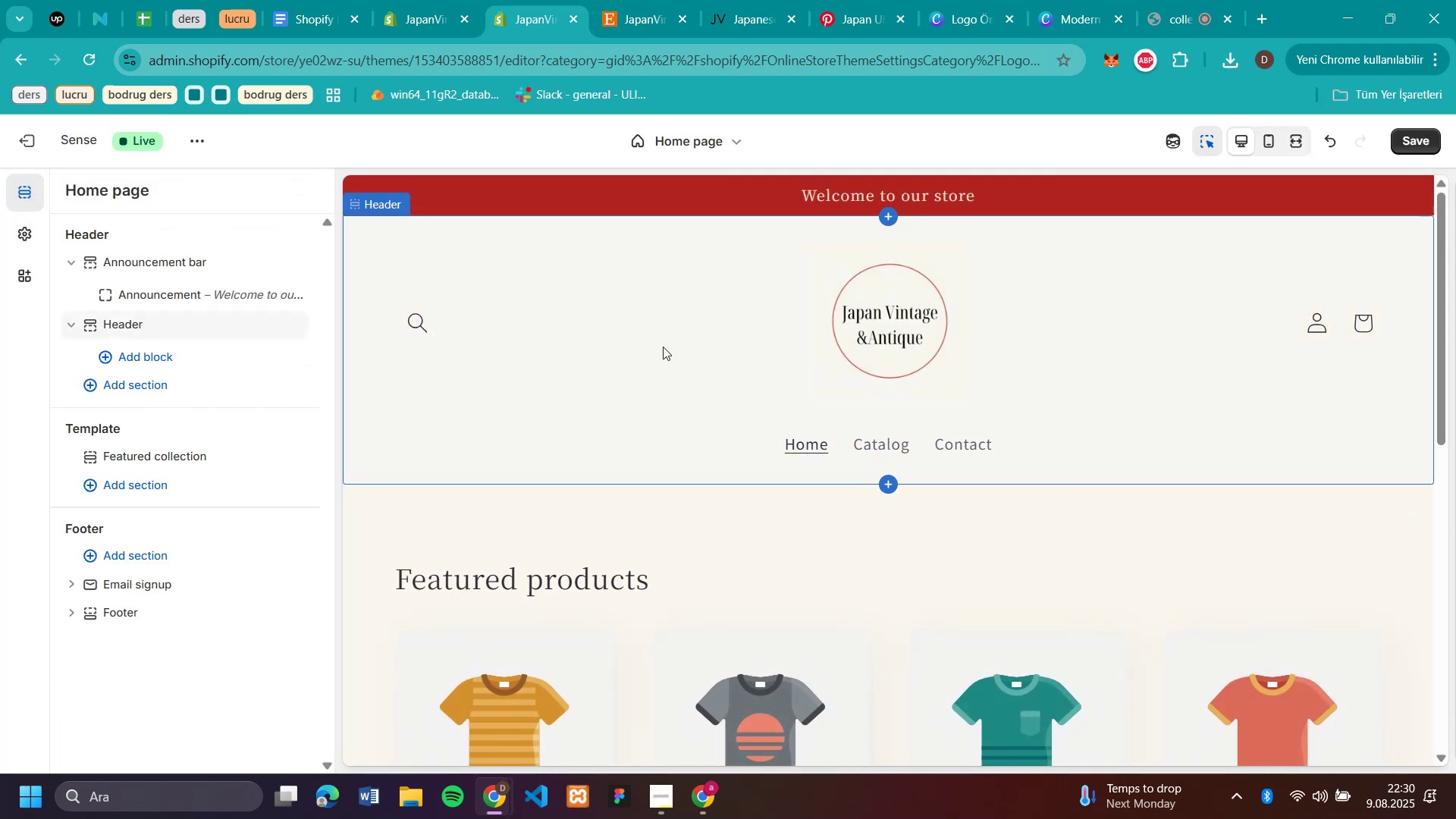 
left_click([133, 745])
 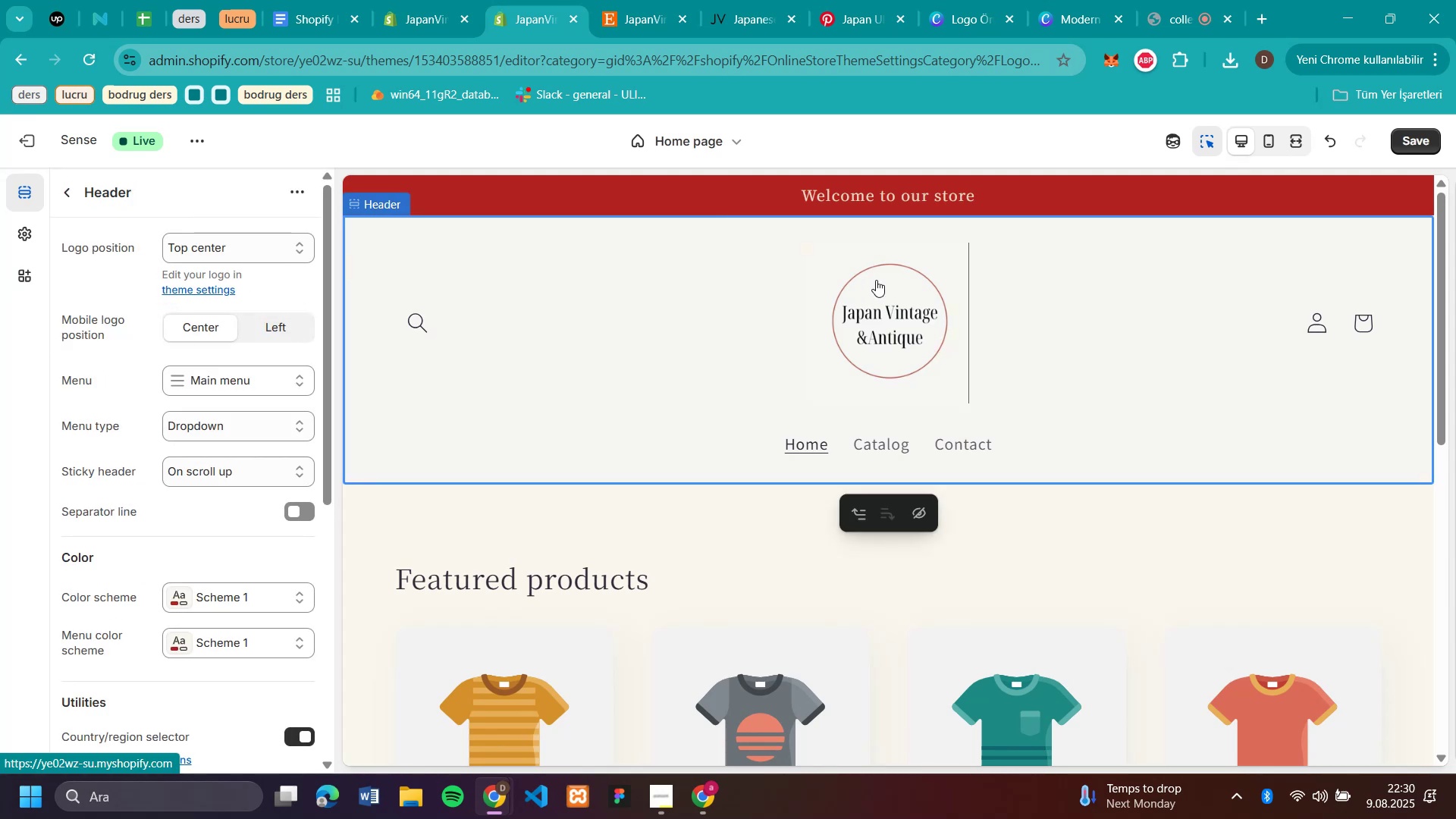 
left_click([939, 335])
 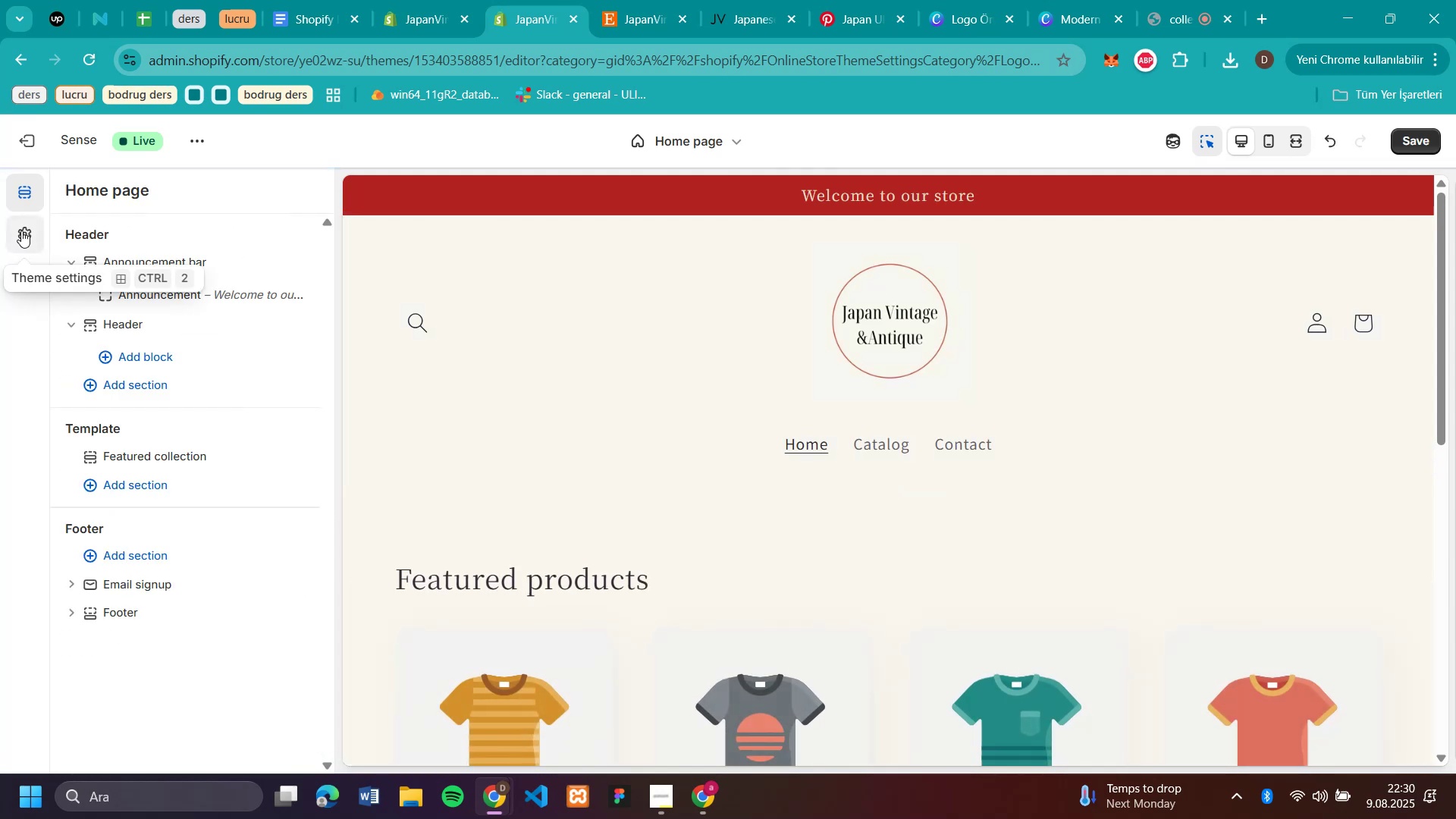 
left_click([876, 280])
 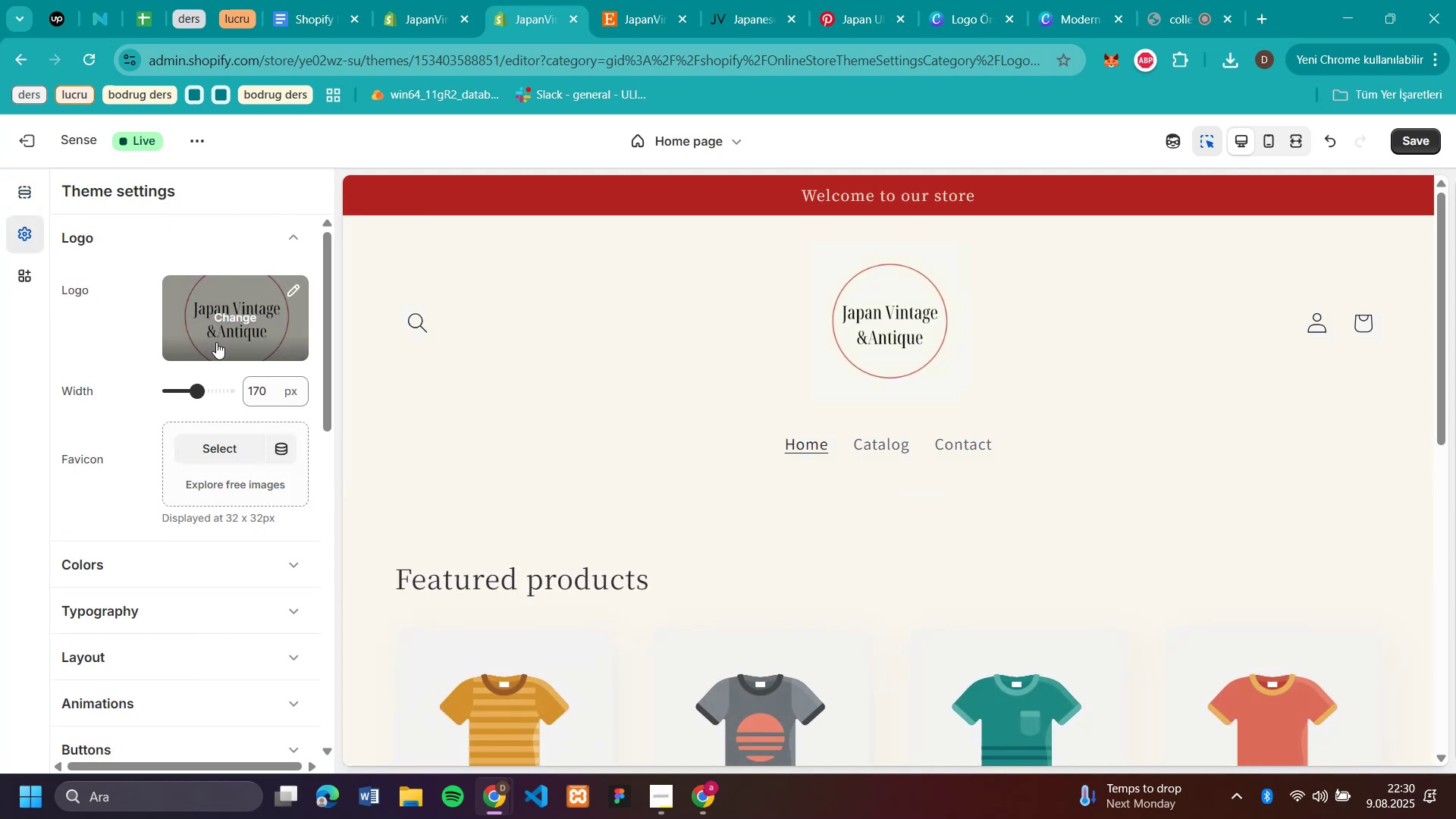 
left_click([16, 239])
 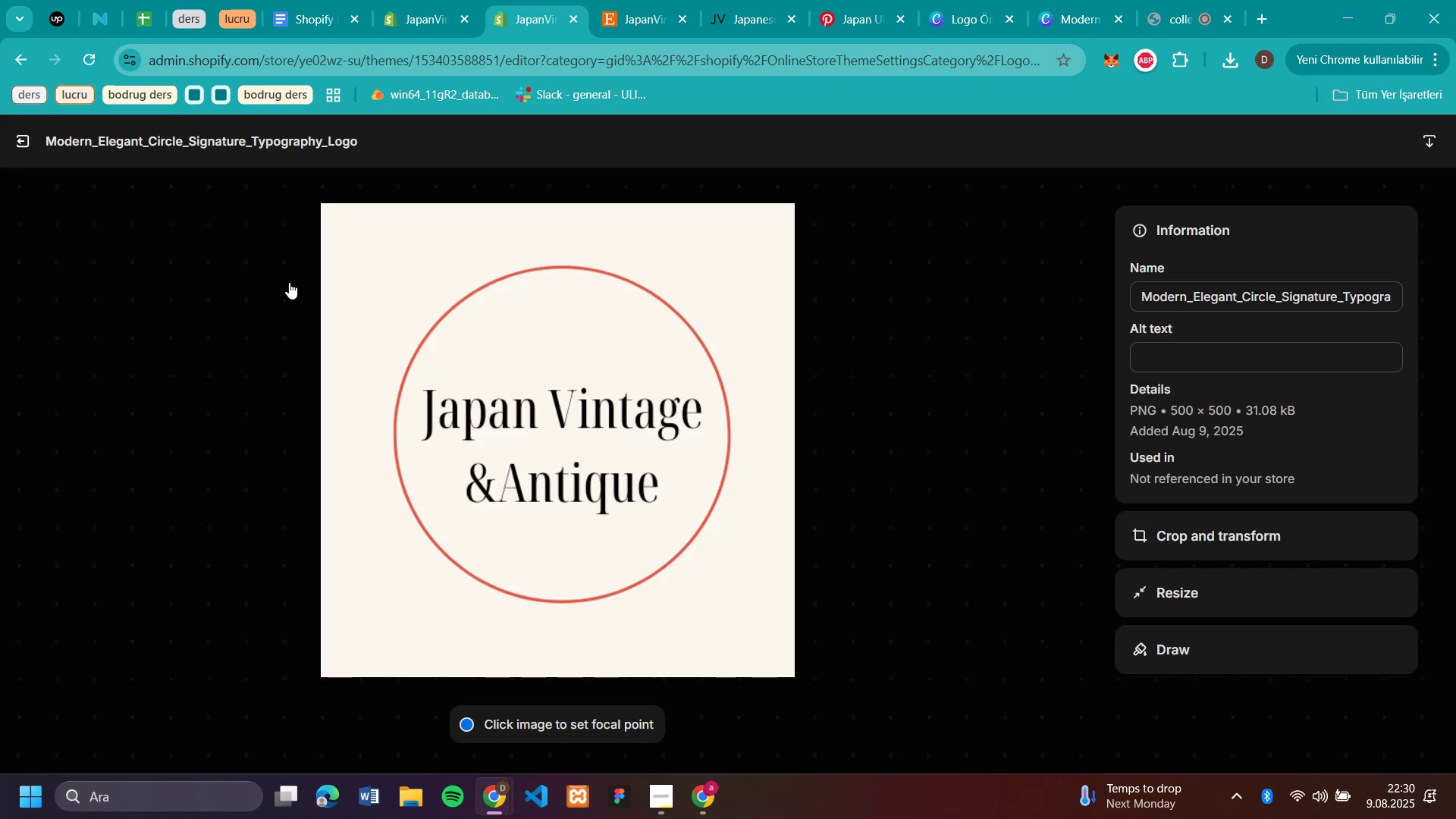 
left_click([289, 282])
 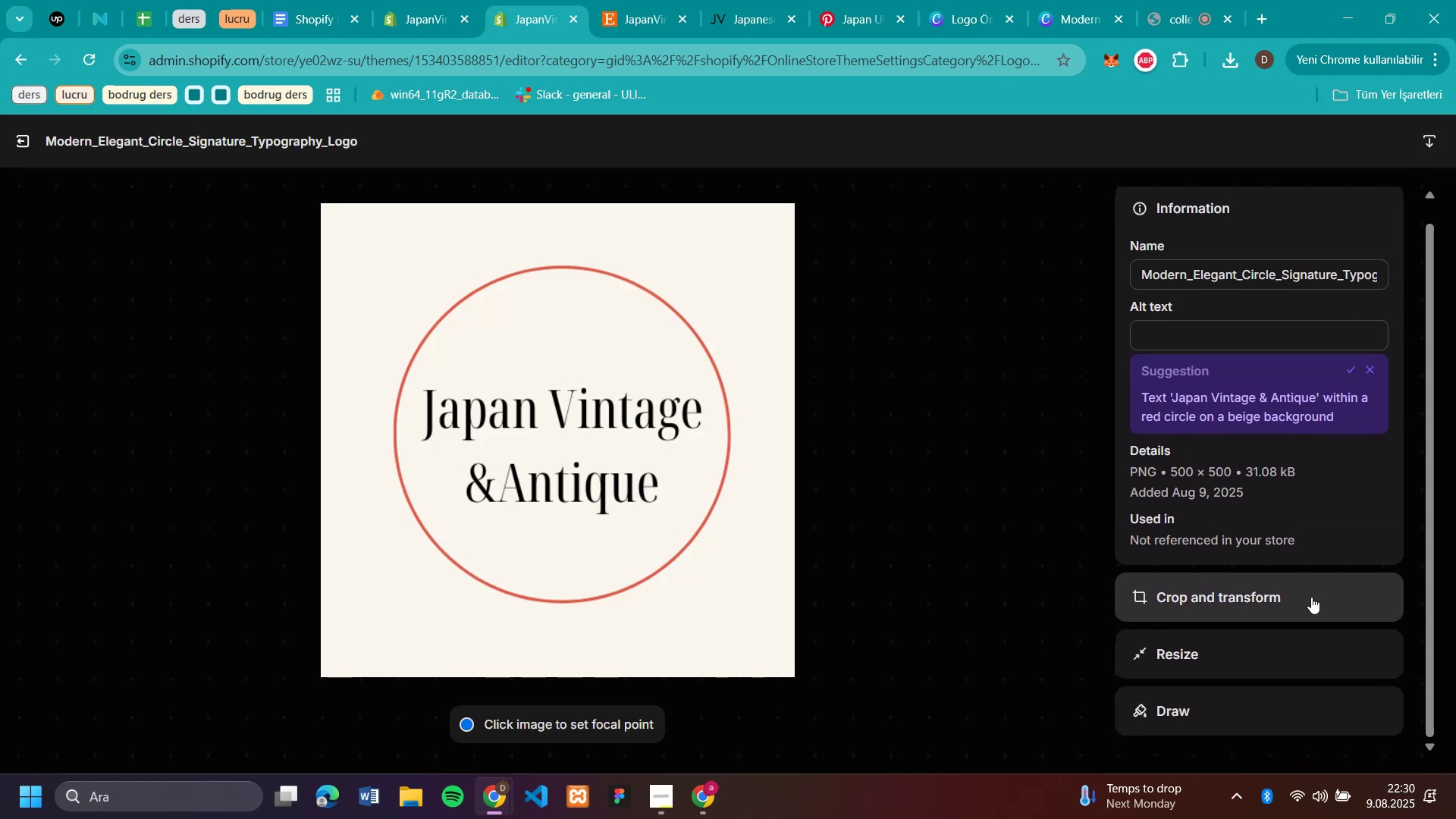 
scroll: coordinate [1311, 597], scroll_direction: down, amount: 4.0
 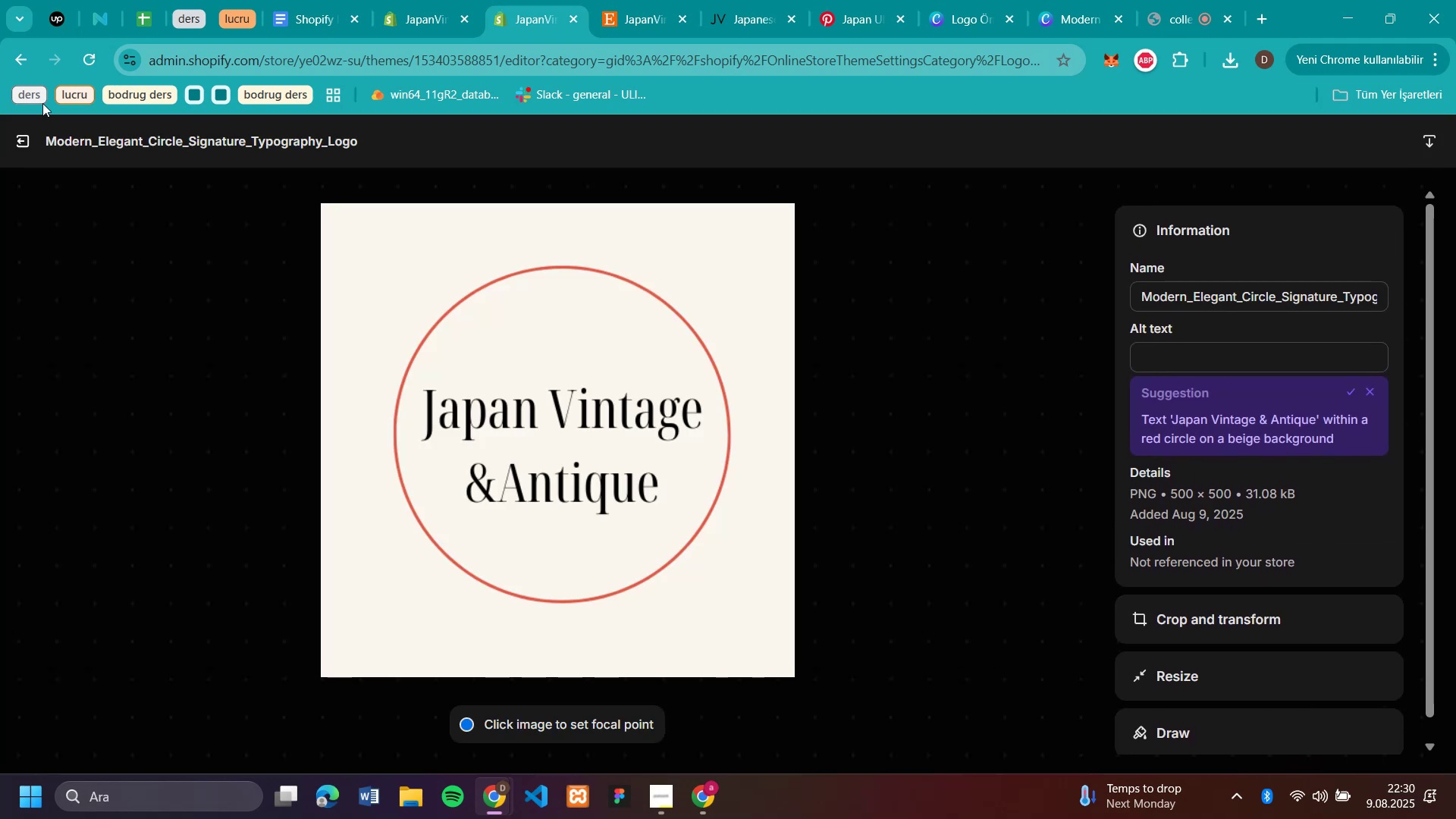 
scroll: coordinate [1314, 588], scroll_direction: up, amount: 4.0
 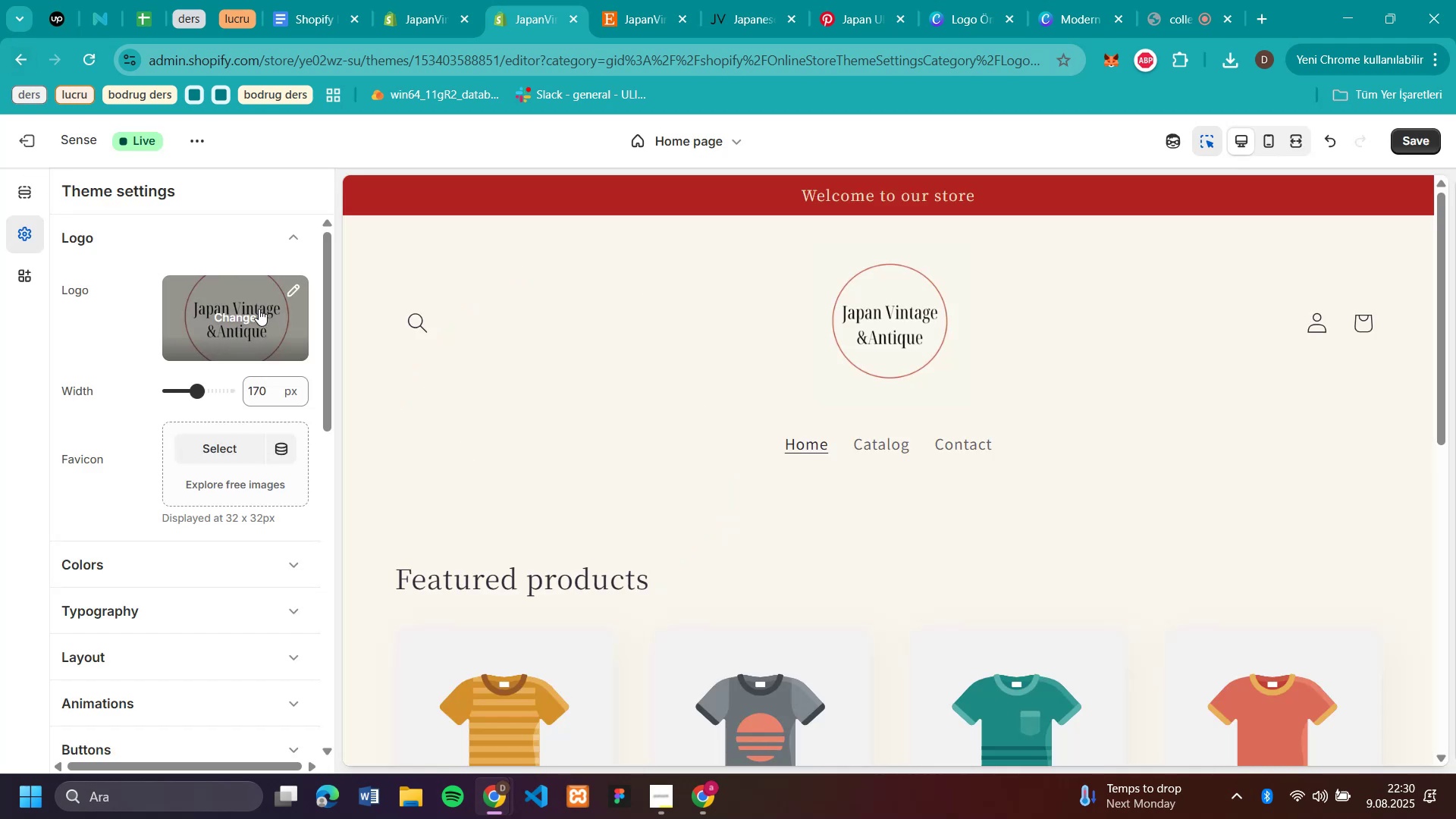 
left_click([22, 152])
 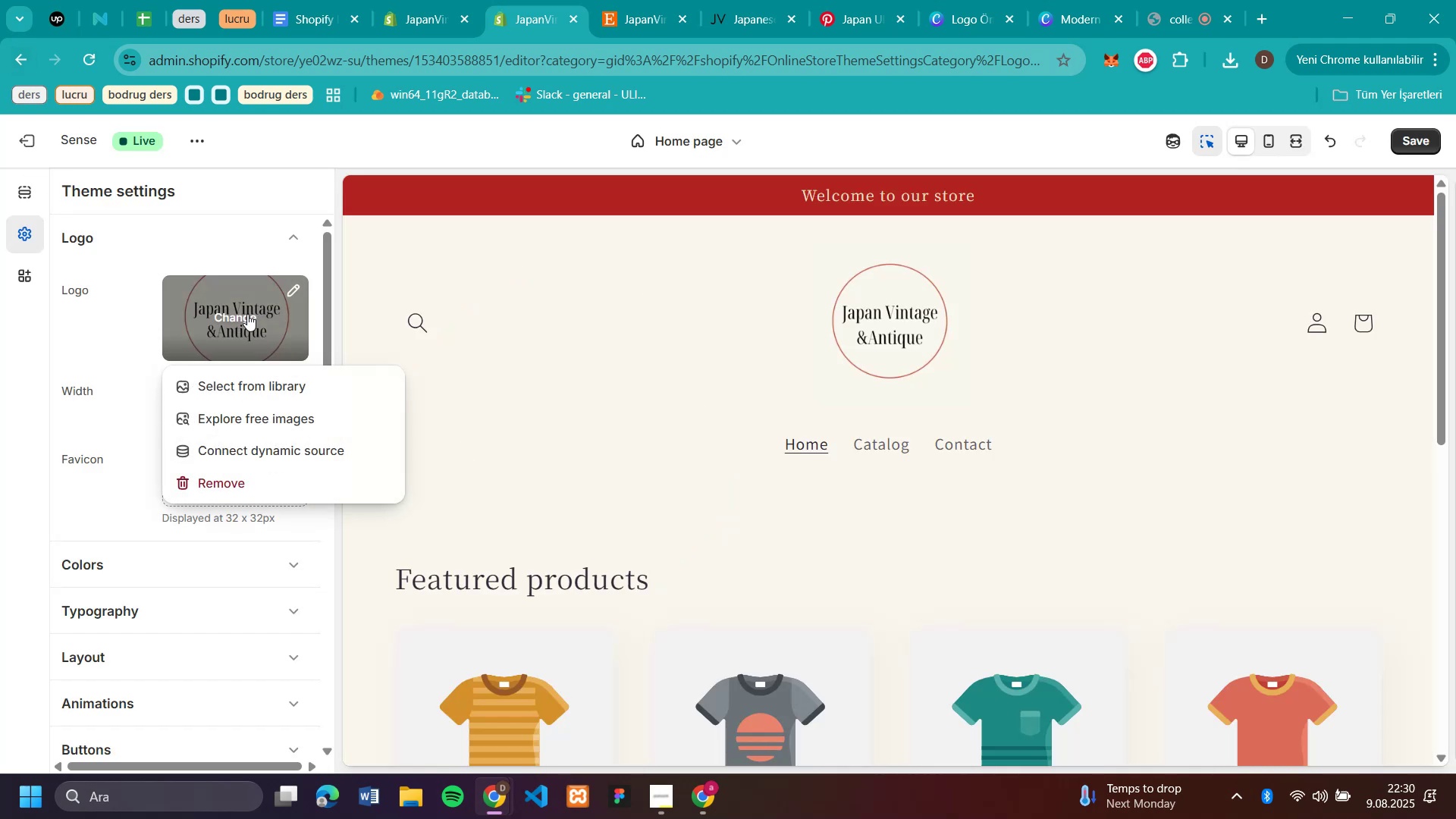 
left_click([247, 314])
 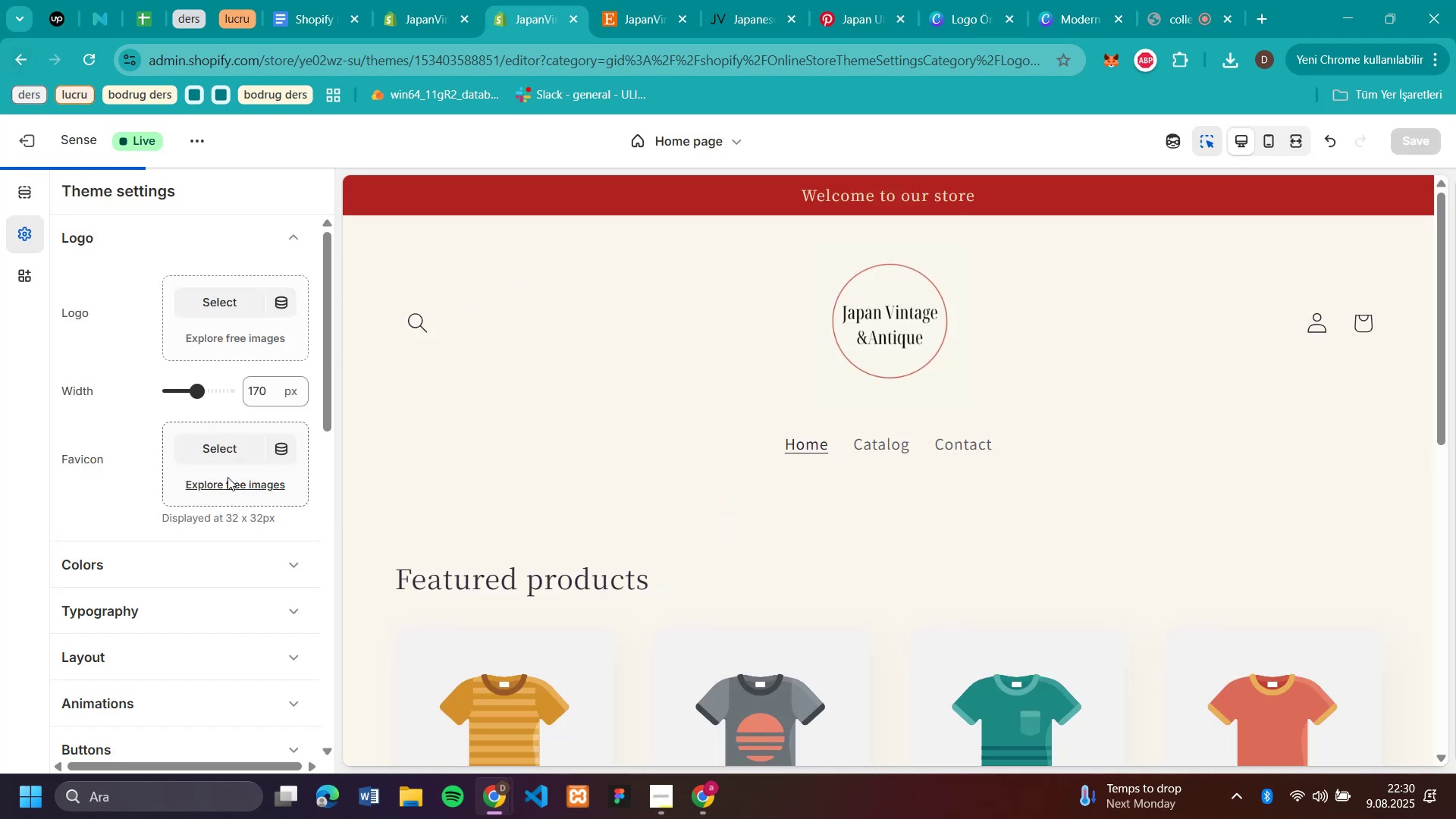 
left_click([228, 477])
 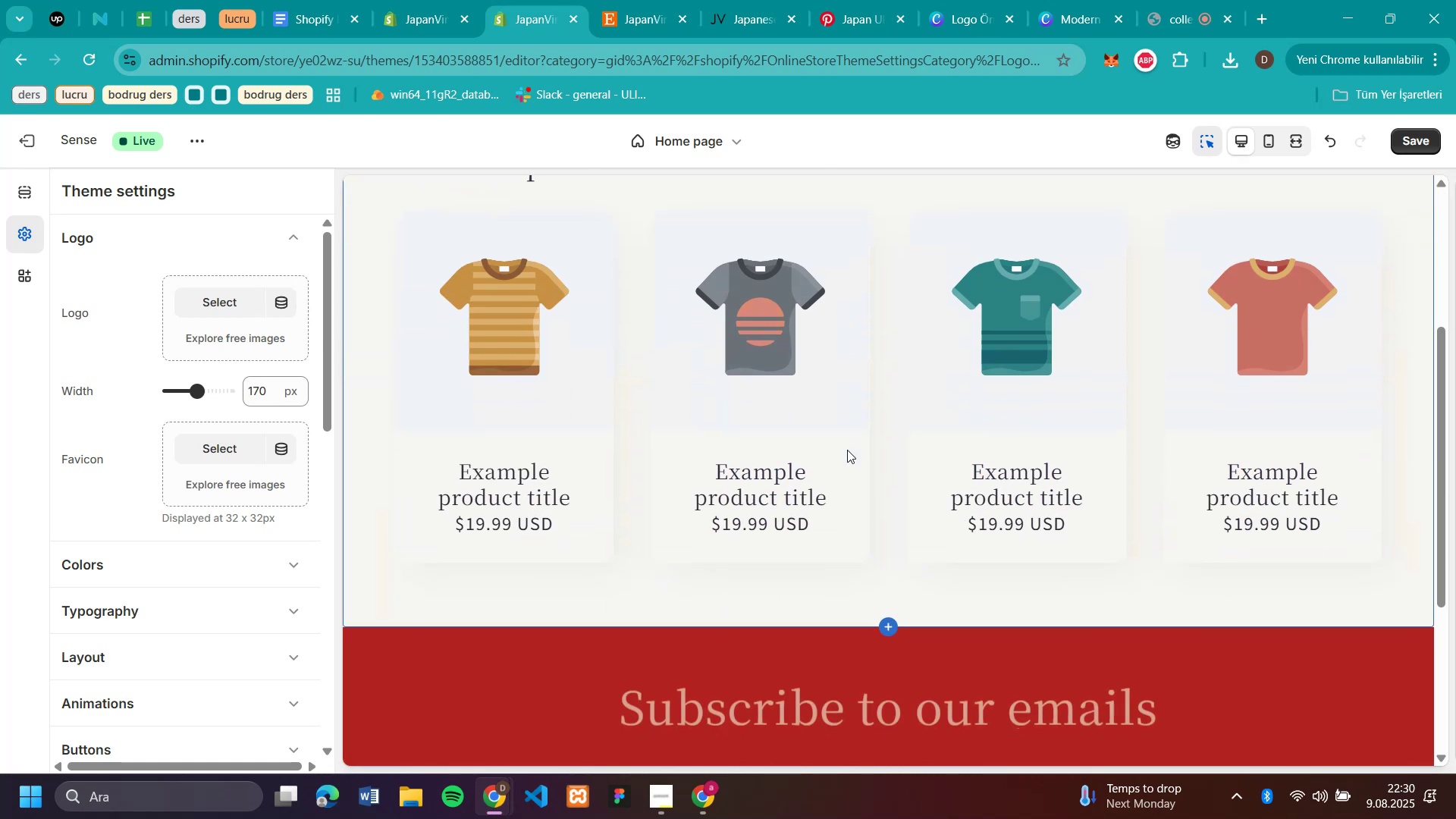 
wait(6.37)
 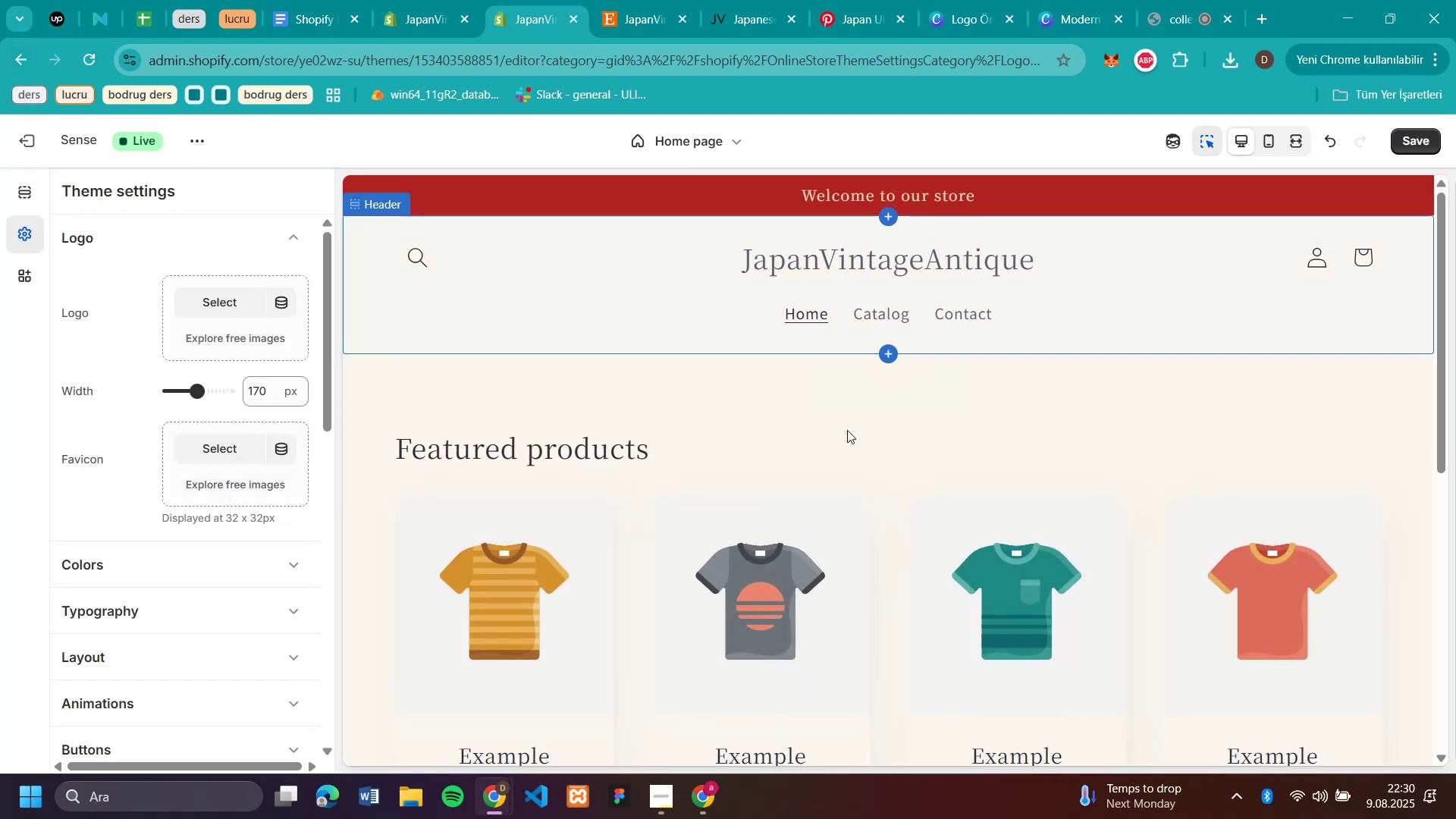 
scroll: coordinate [847, 450], scroll_direction: down, amount: 3.0
 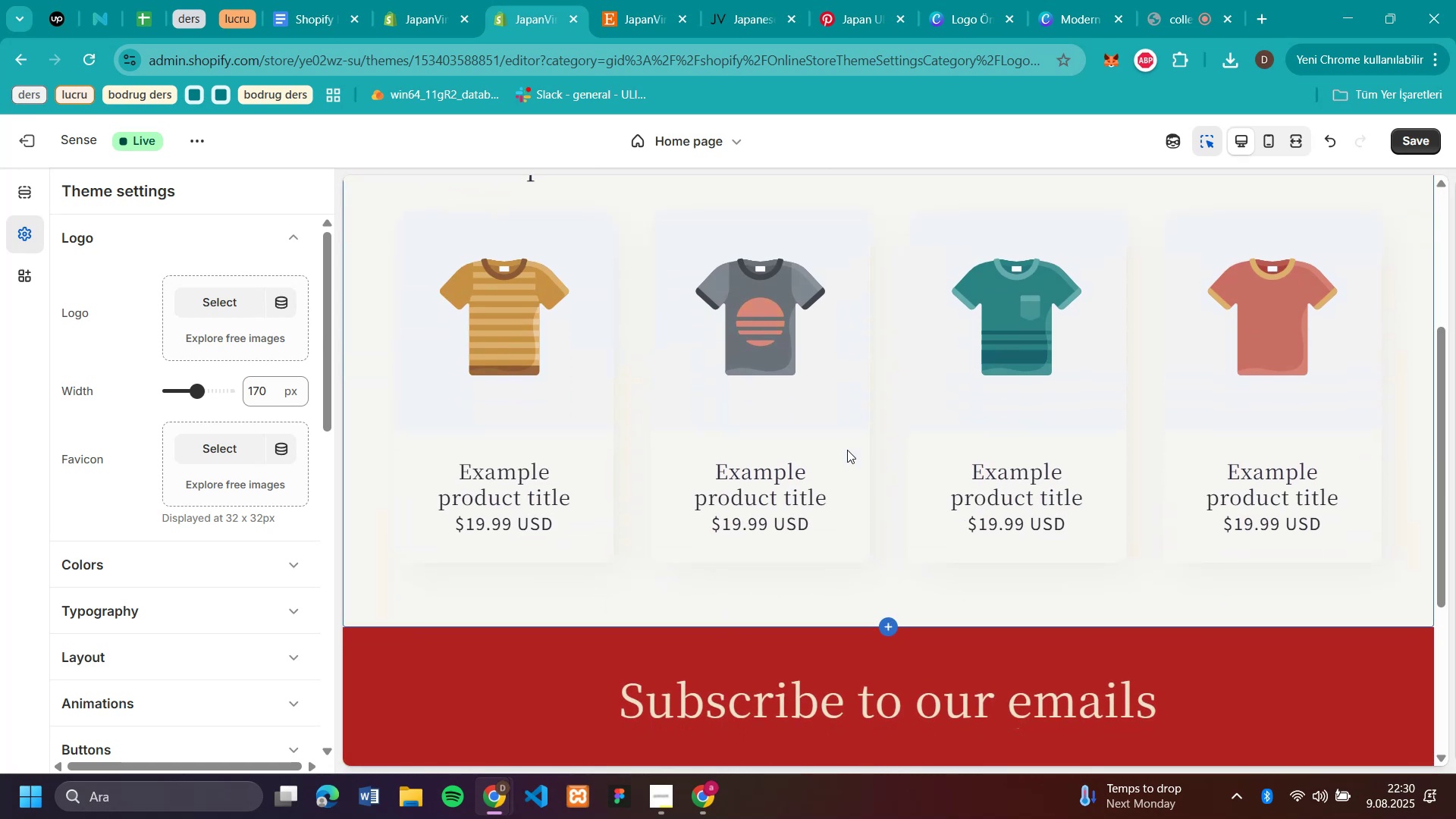 
wait(9.21)
 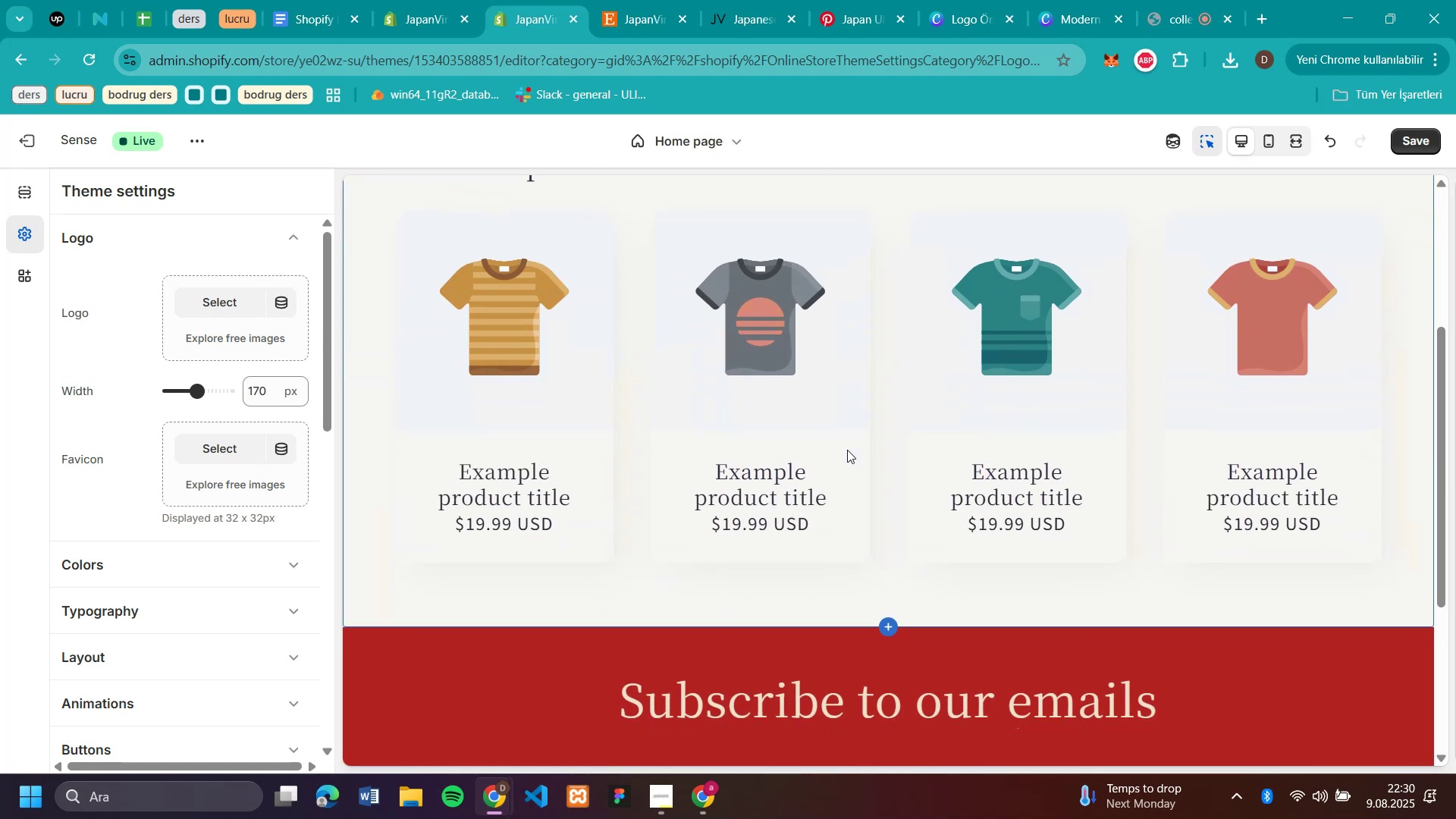 
scroll: coordinate [847, 450], scroll_direction: up, amount: 7.0
 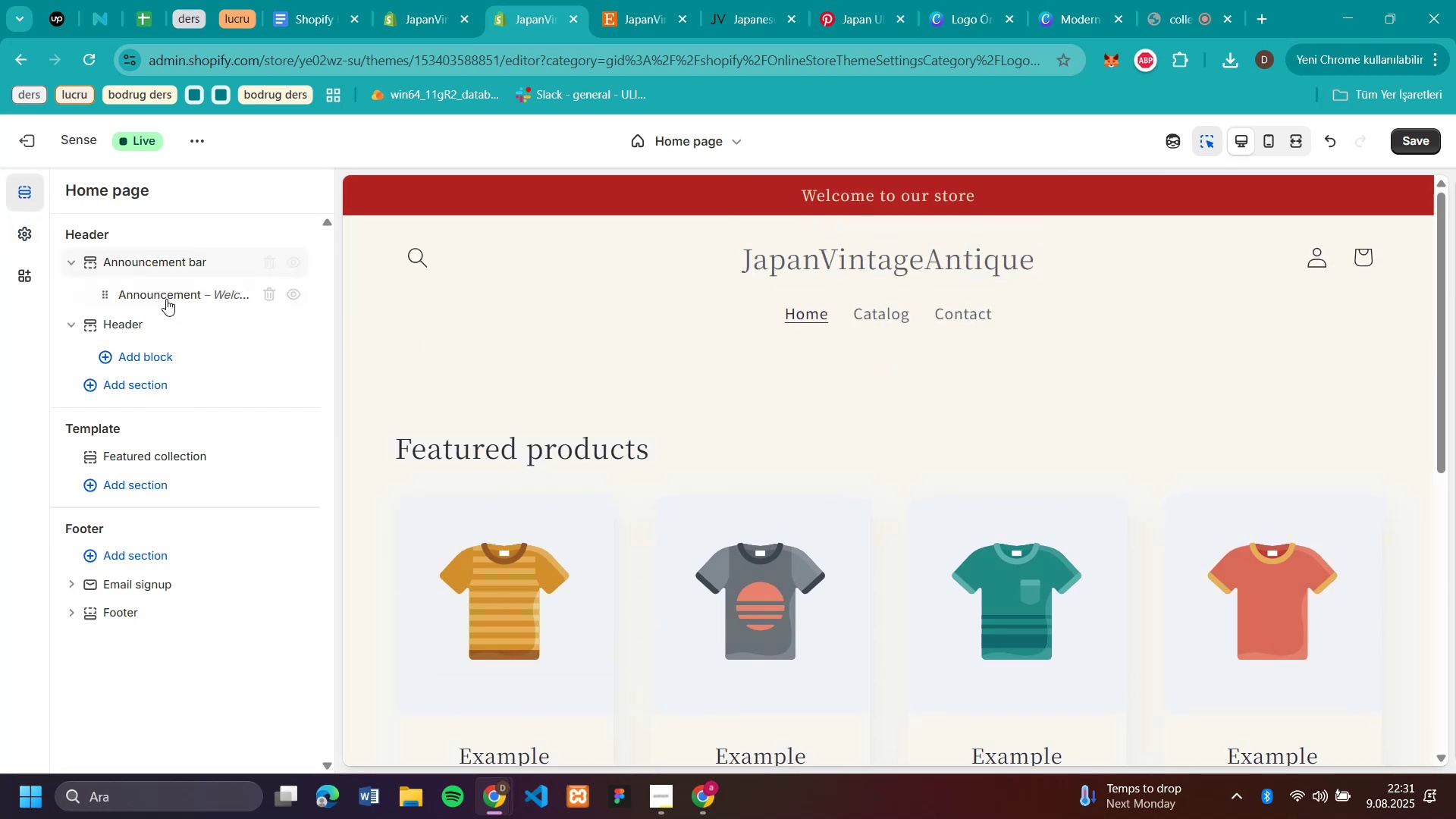 
left_click([29, 190])
 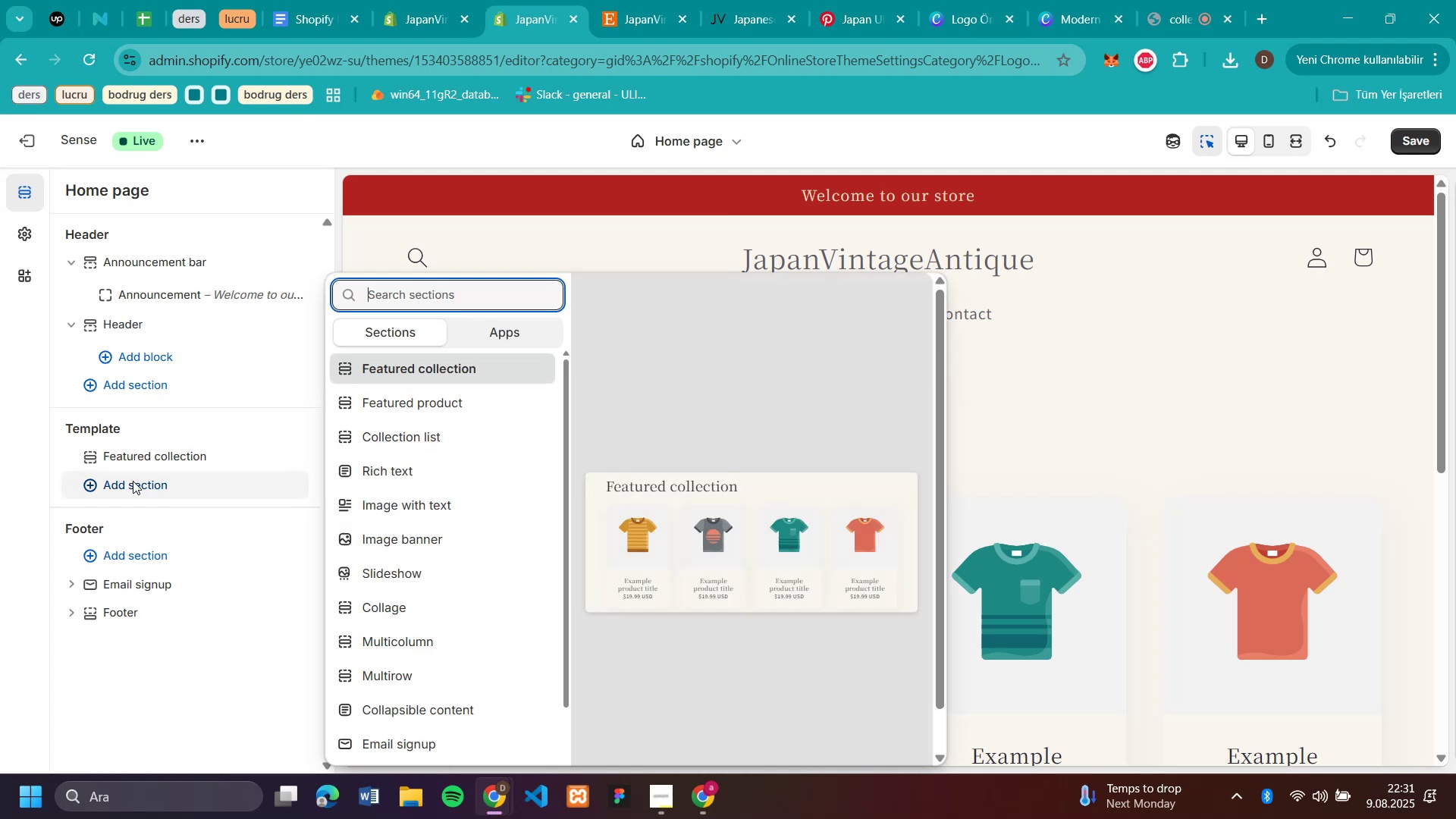 
wait(5.94)
 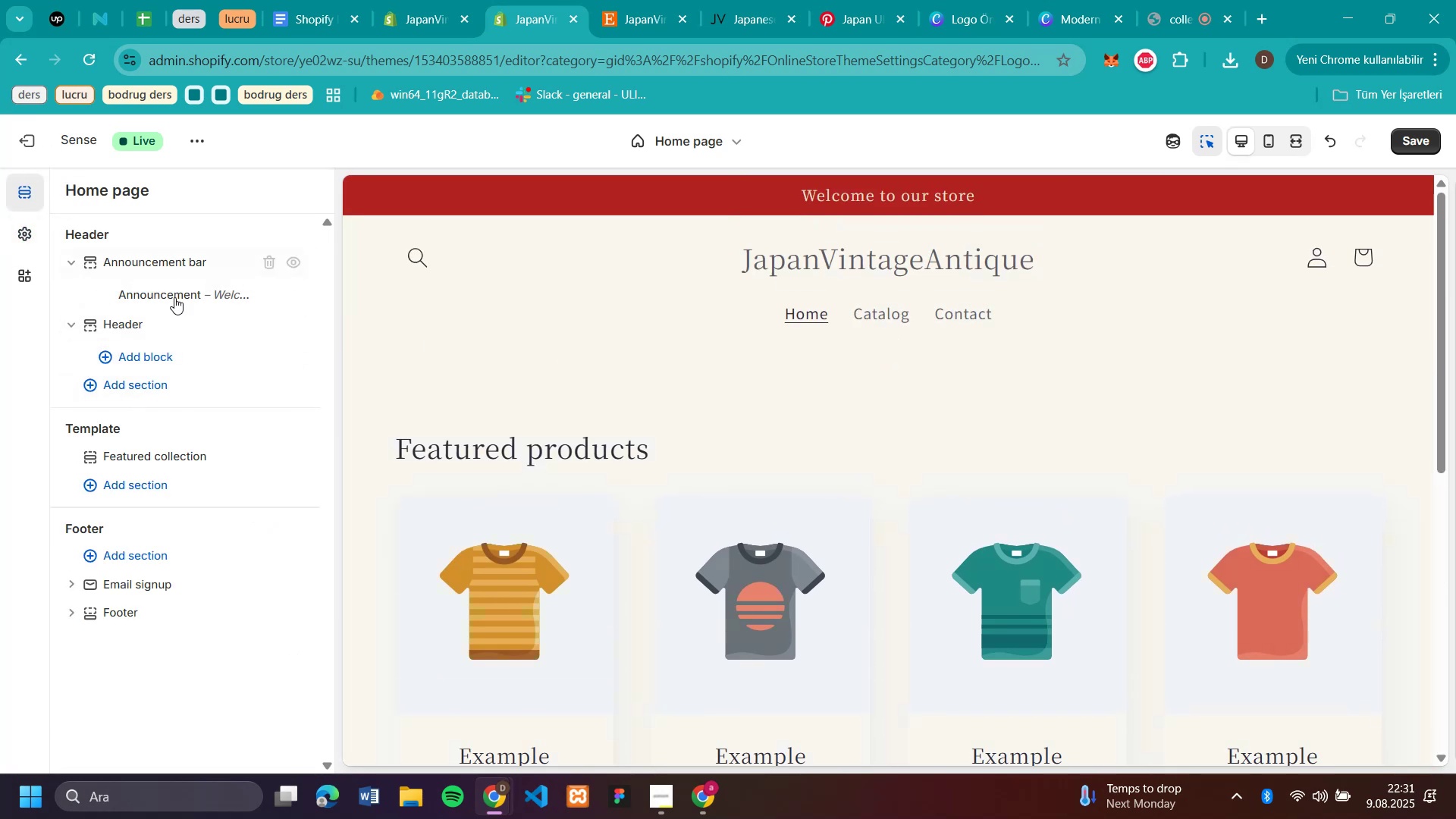 
left_click([133, 481])
 